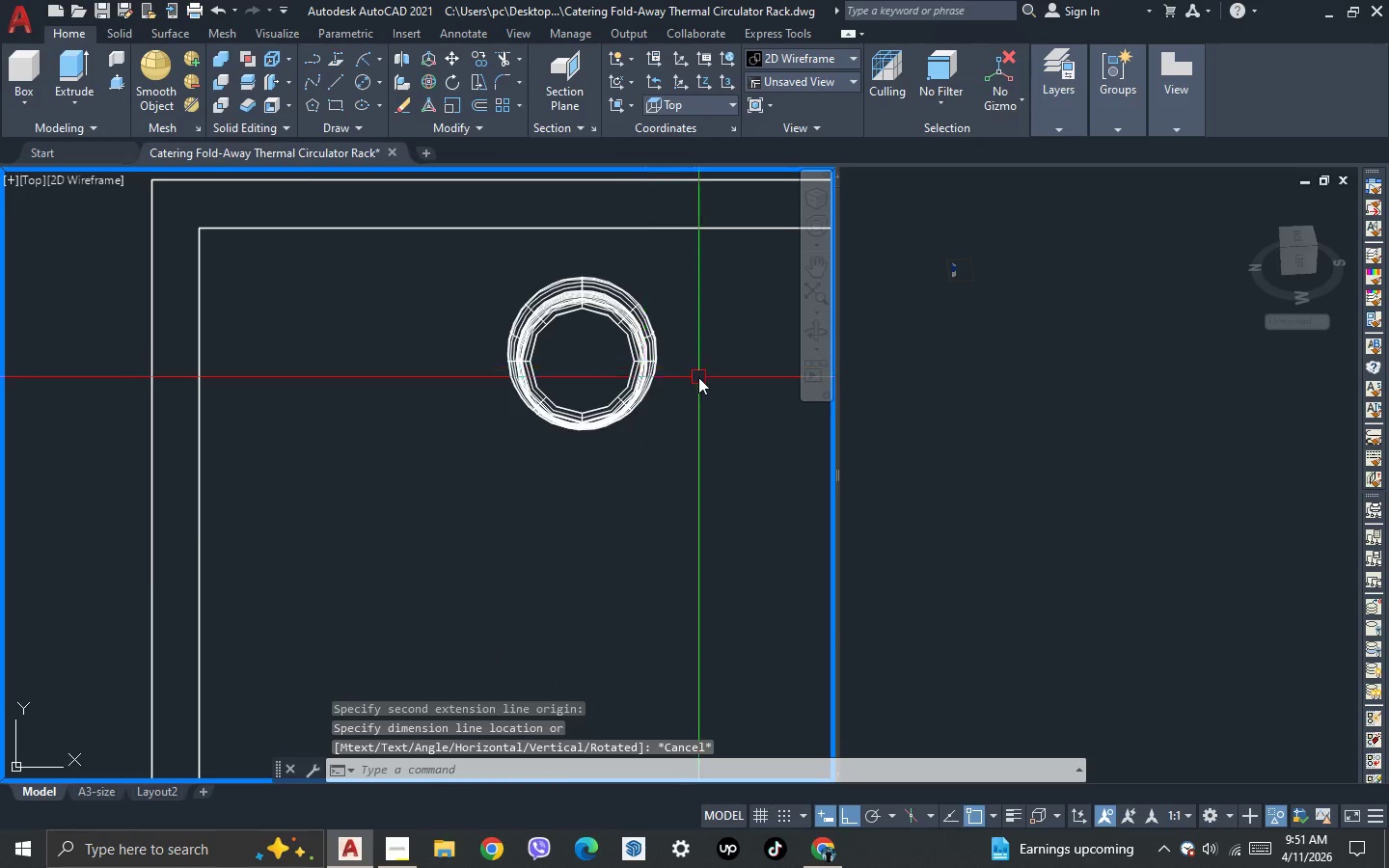 
key(Escape)
 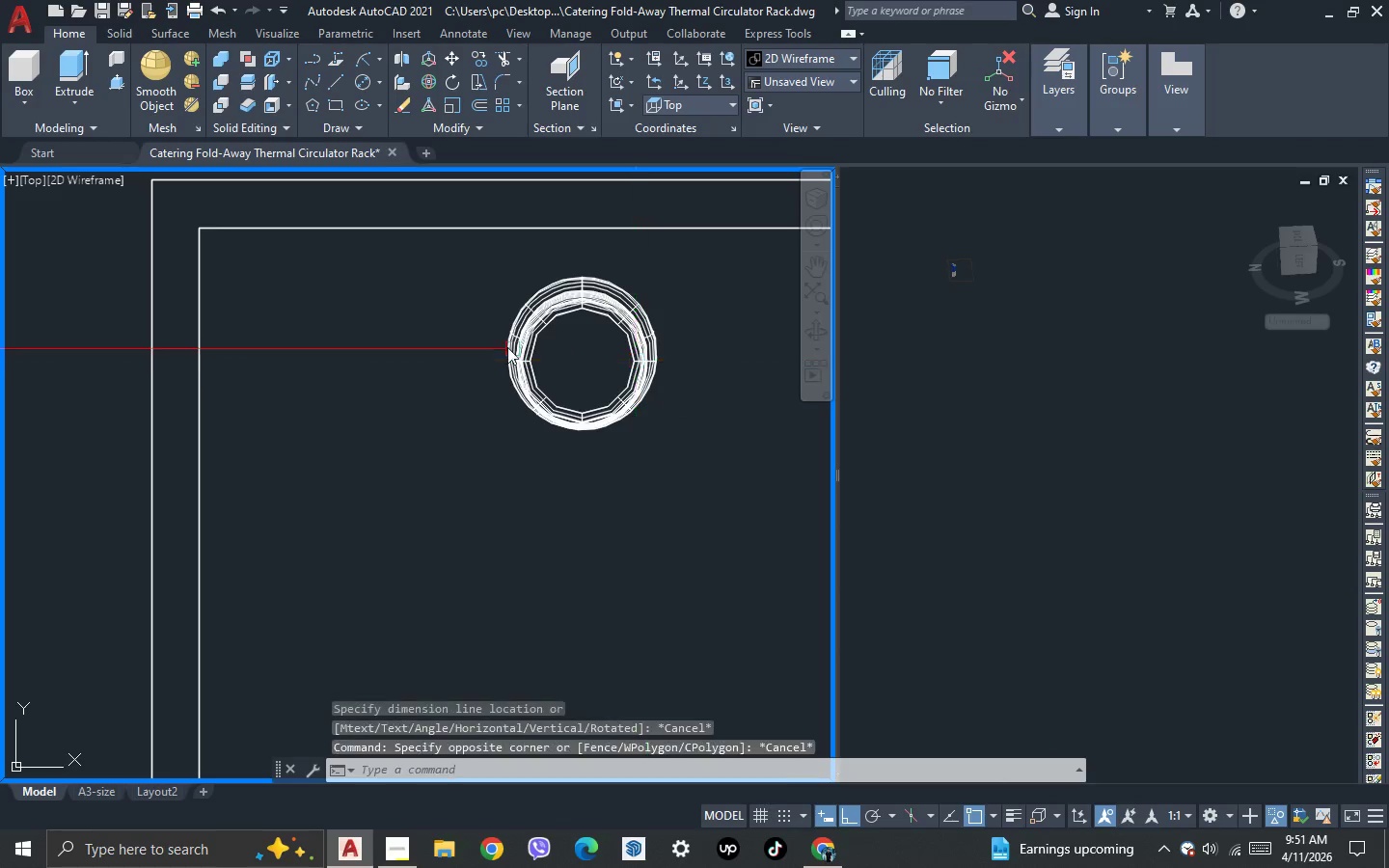 
scroll: coordinate [494, 343], scroll_direction: down, amount: 2.0
 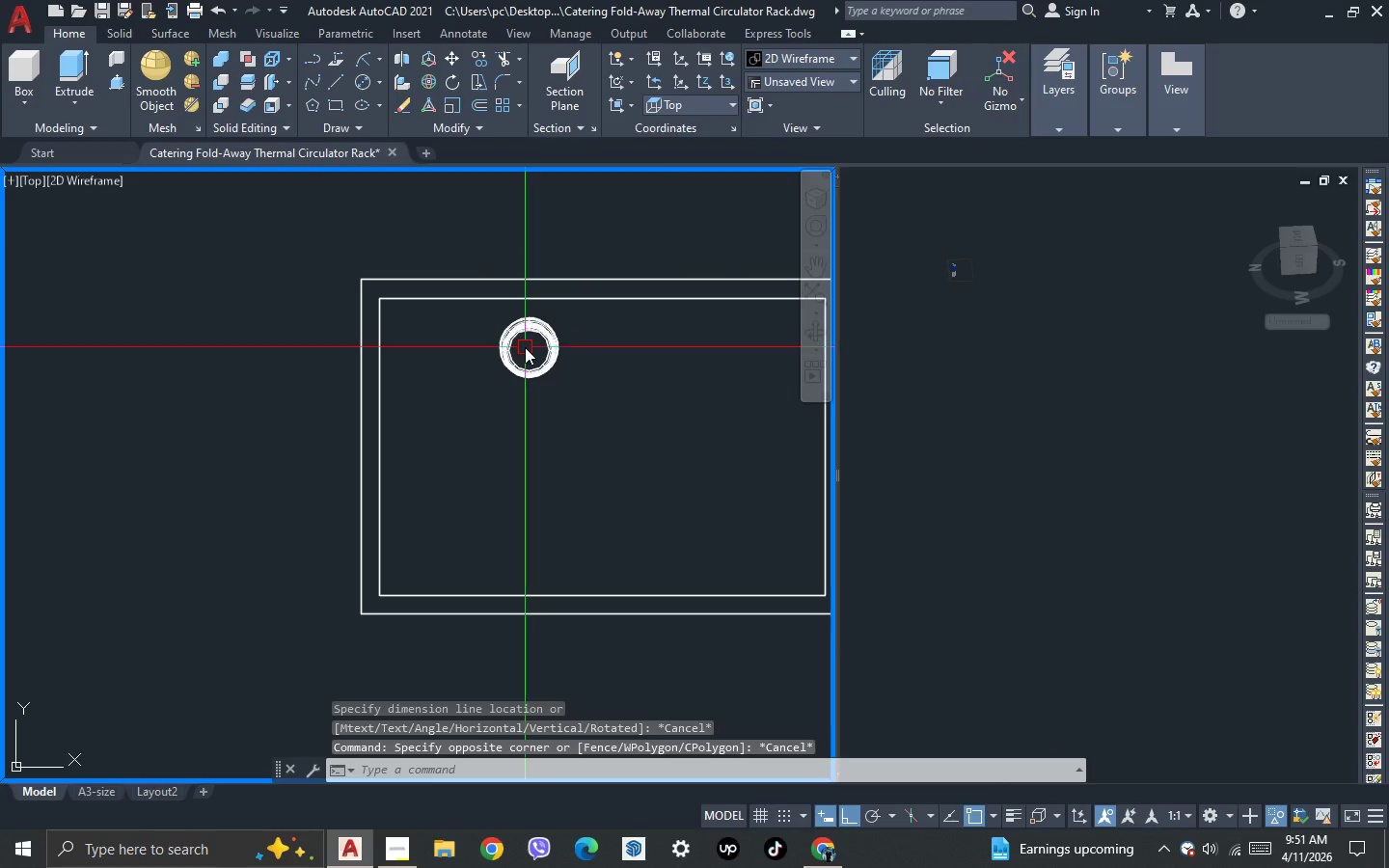 
scroll: coordinate [525, 347], scroll_direction: up, amount: 1.0
 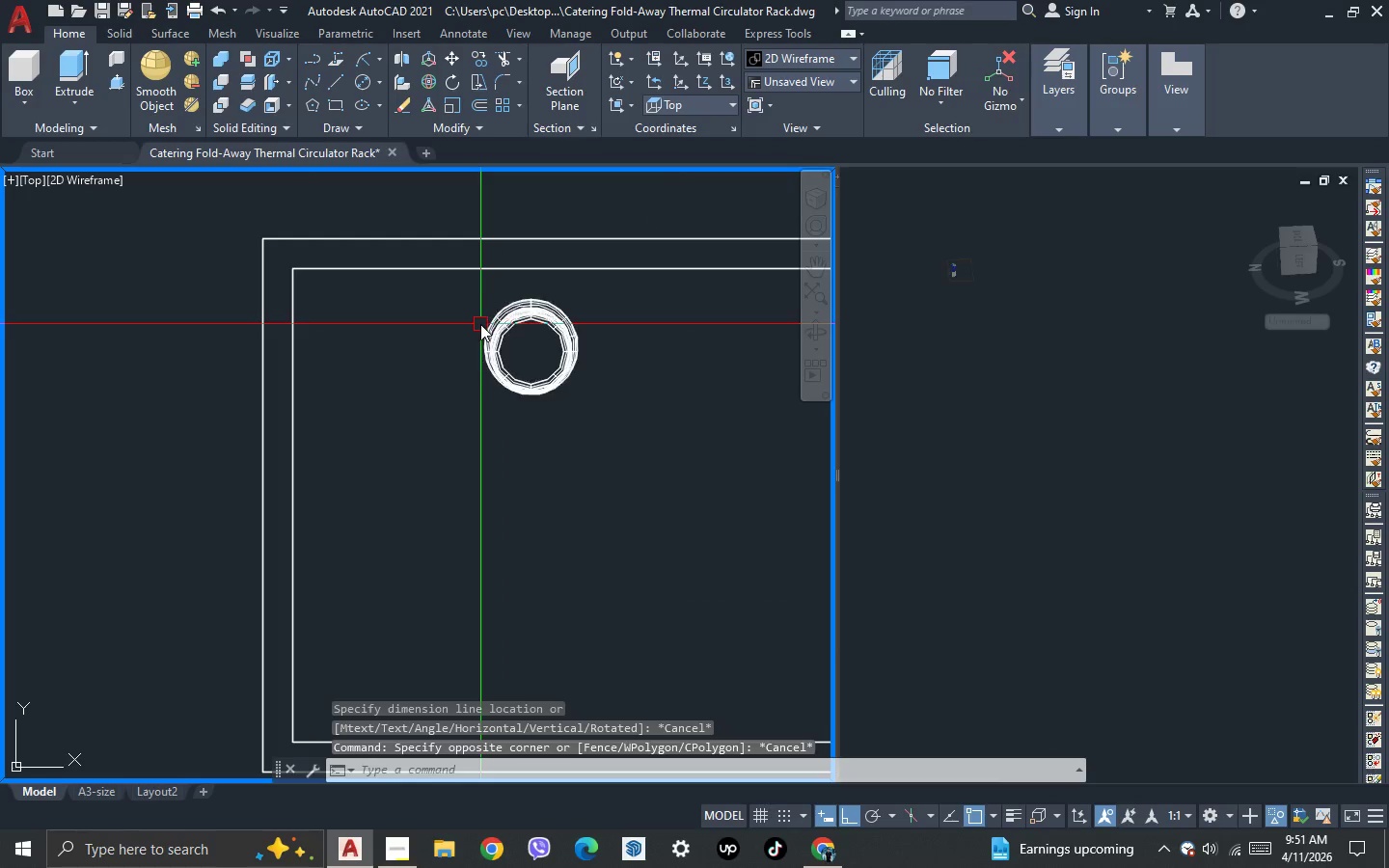 
key(L)
 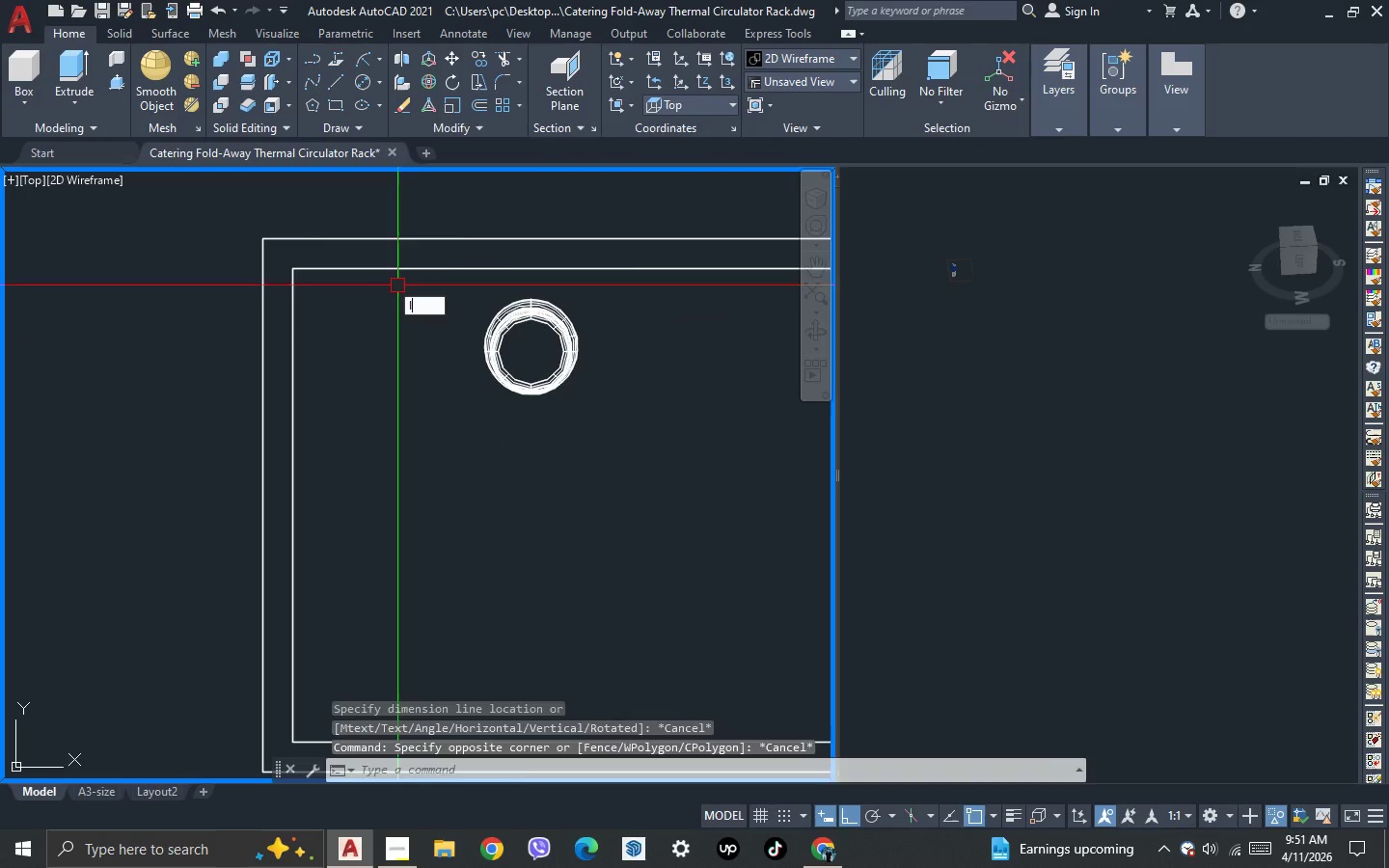 
key(Space)
 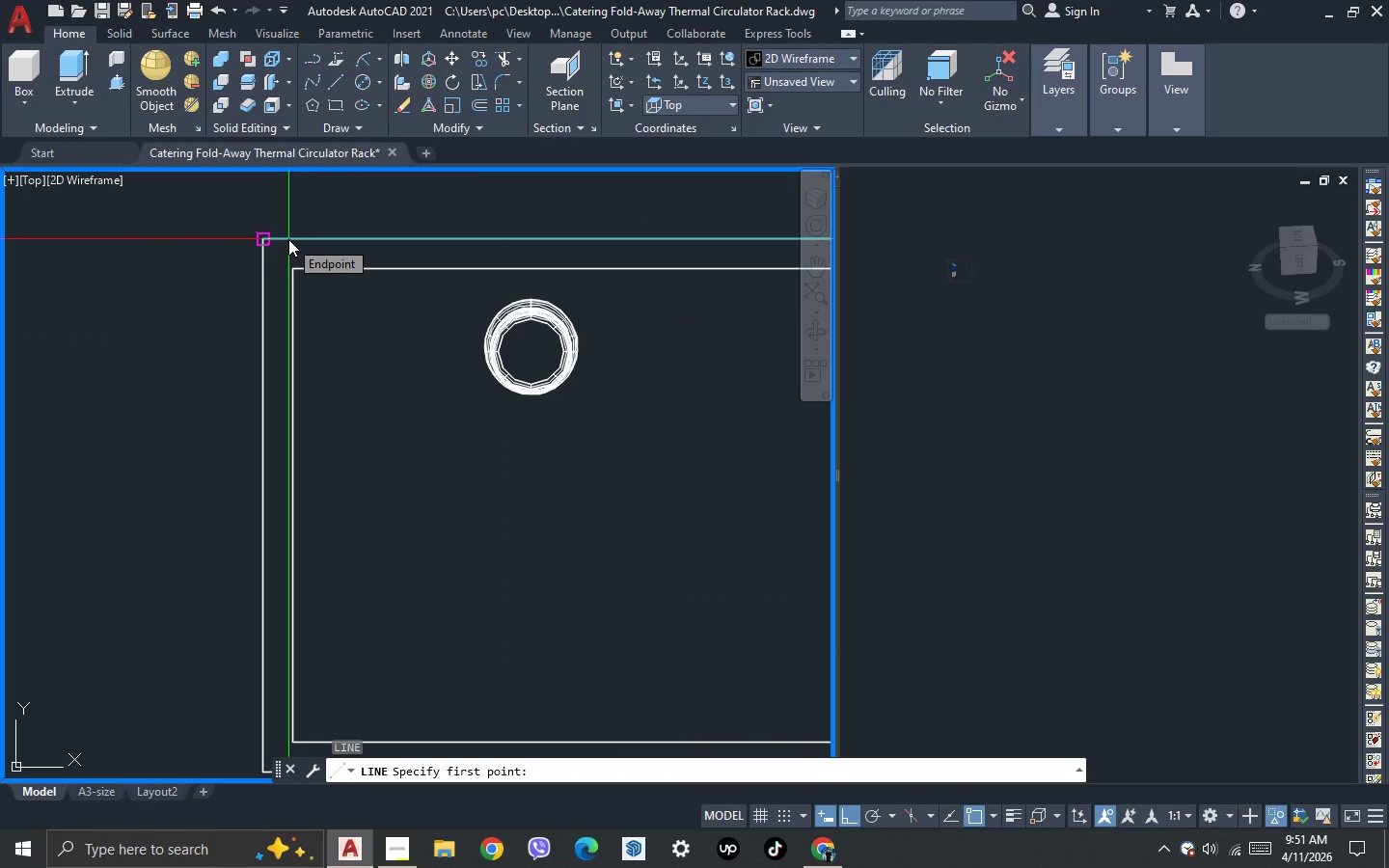 
left_click([287, 239])
 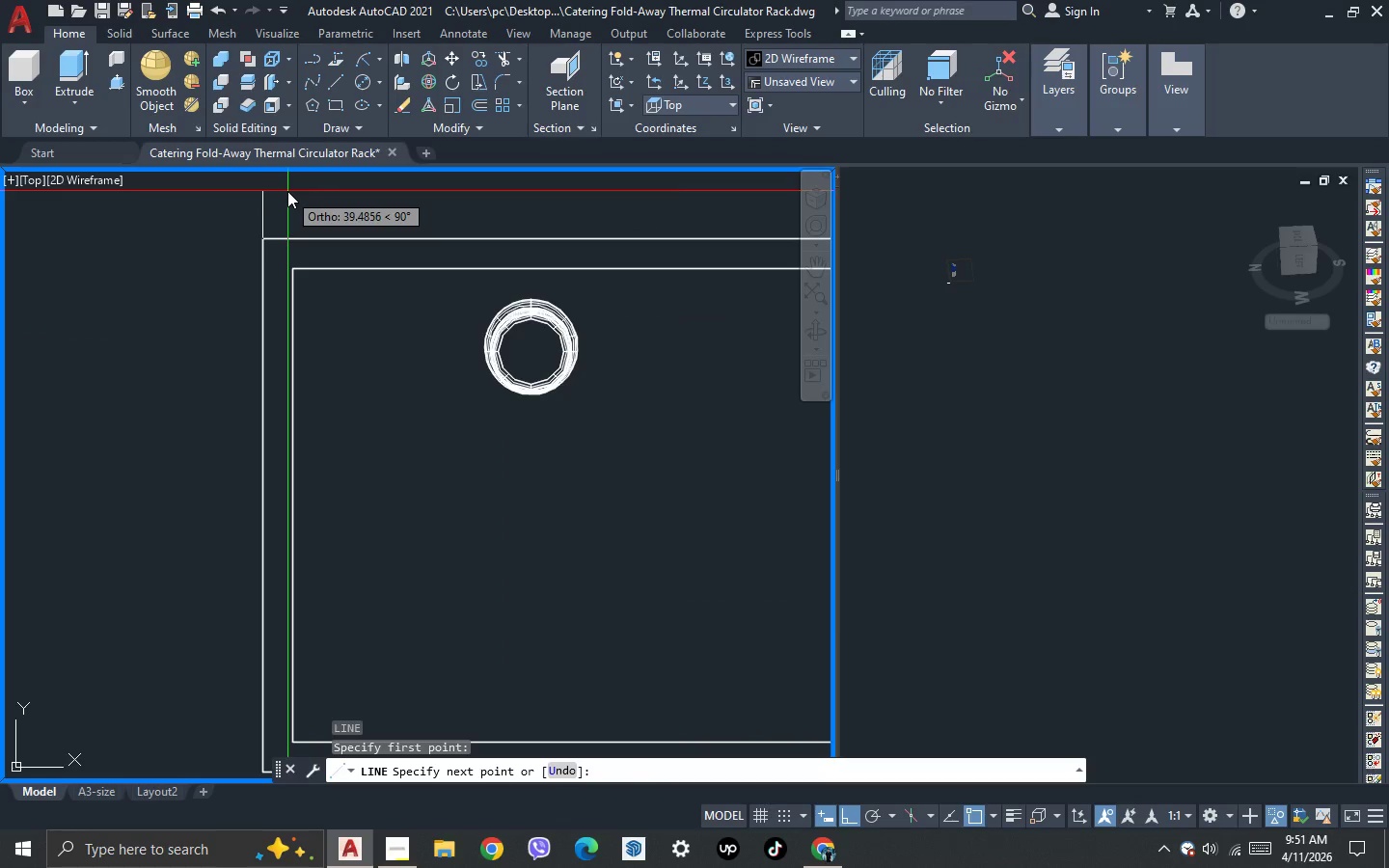 
left_click([287, 191])
 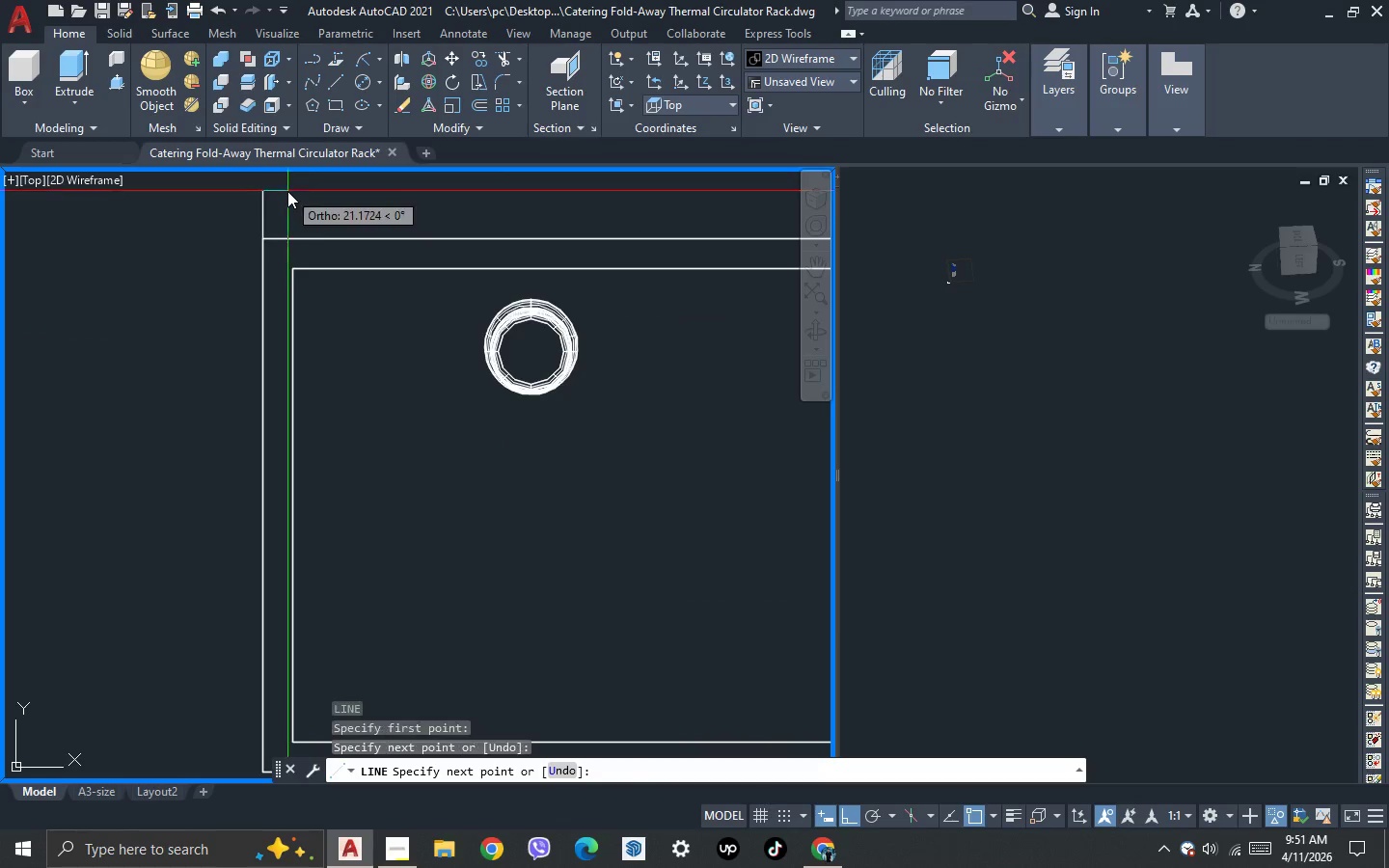 
key(Escape)
 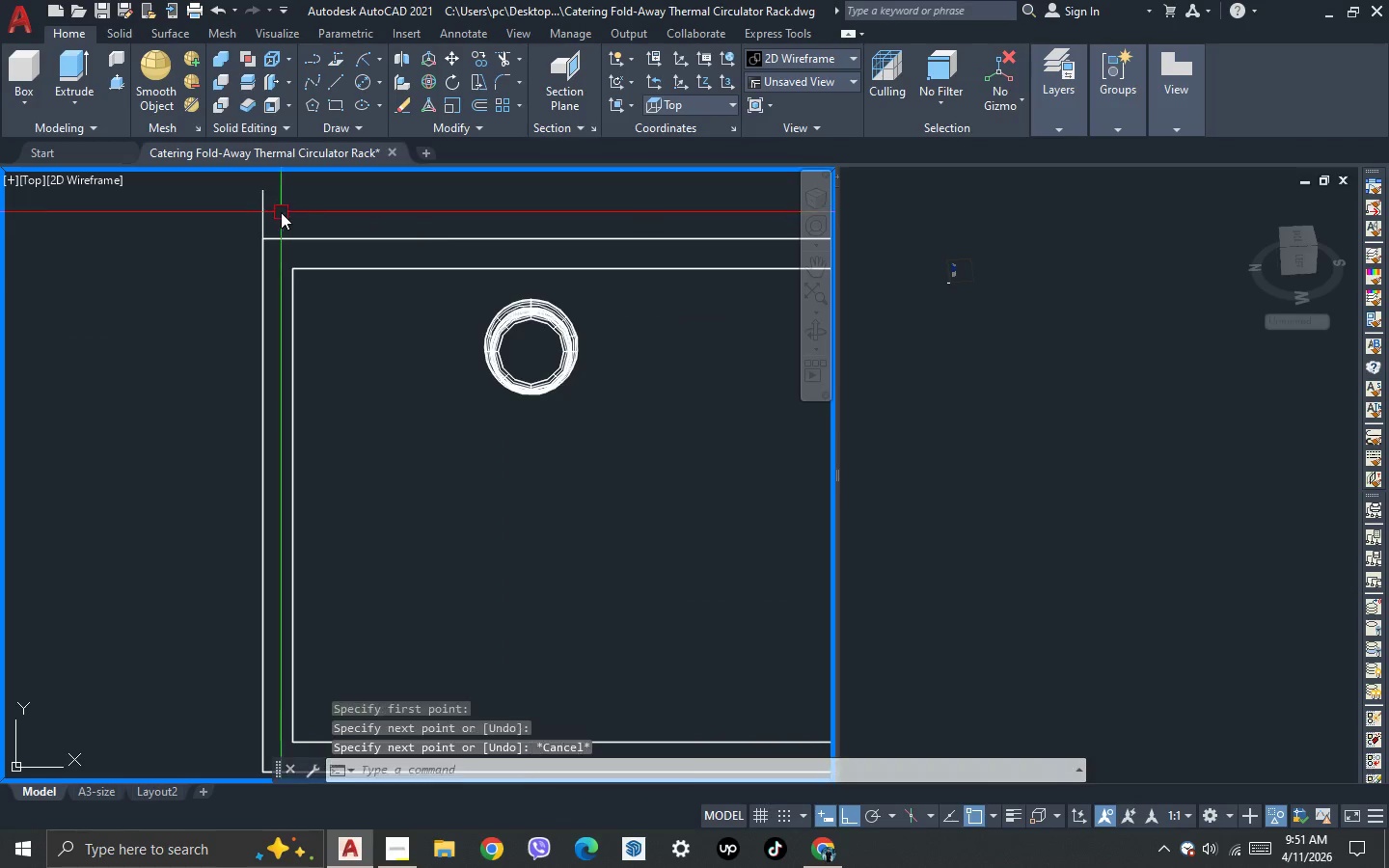 
double_click([281, 212])
 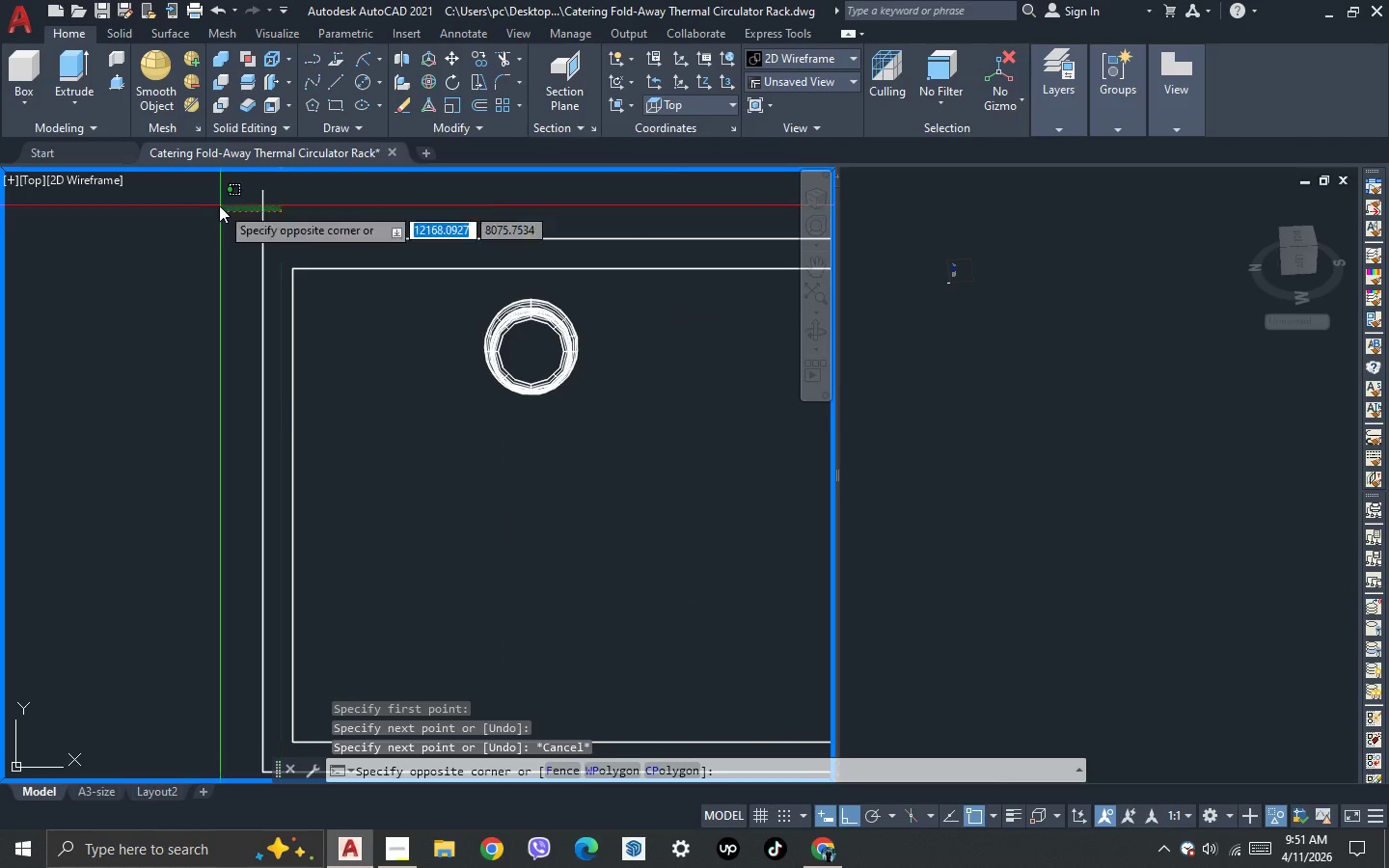 
triple_click([219, 205])
 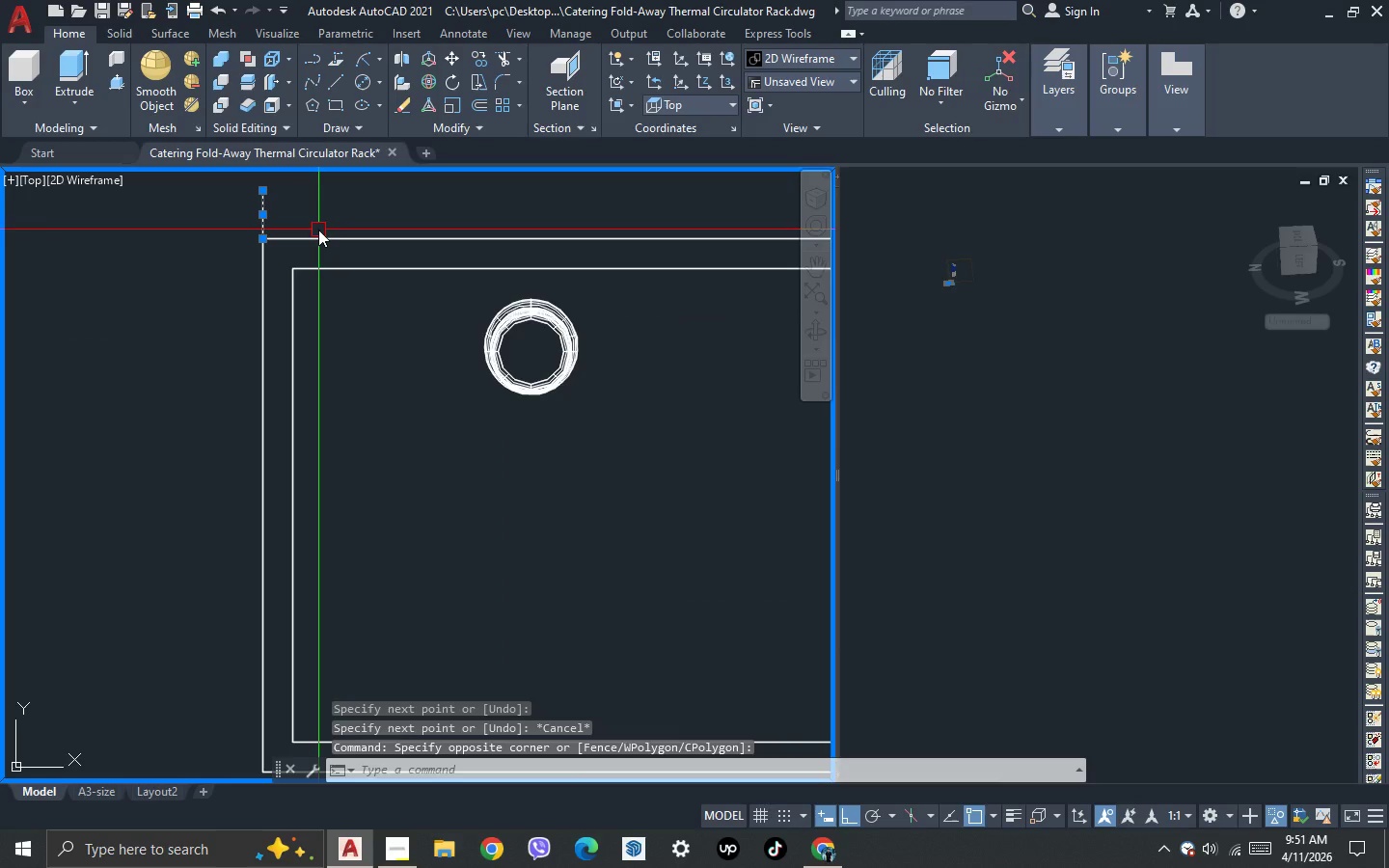 
key(M)
 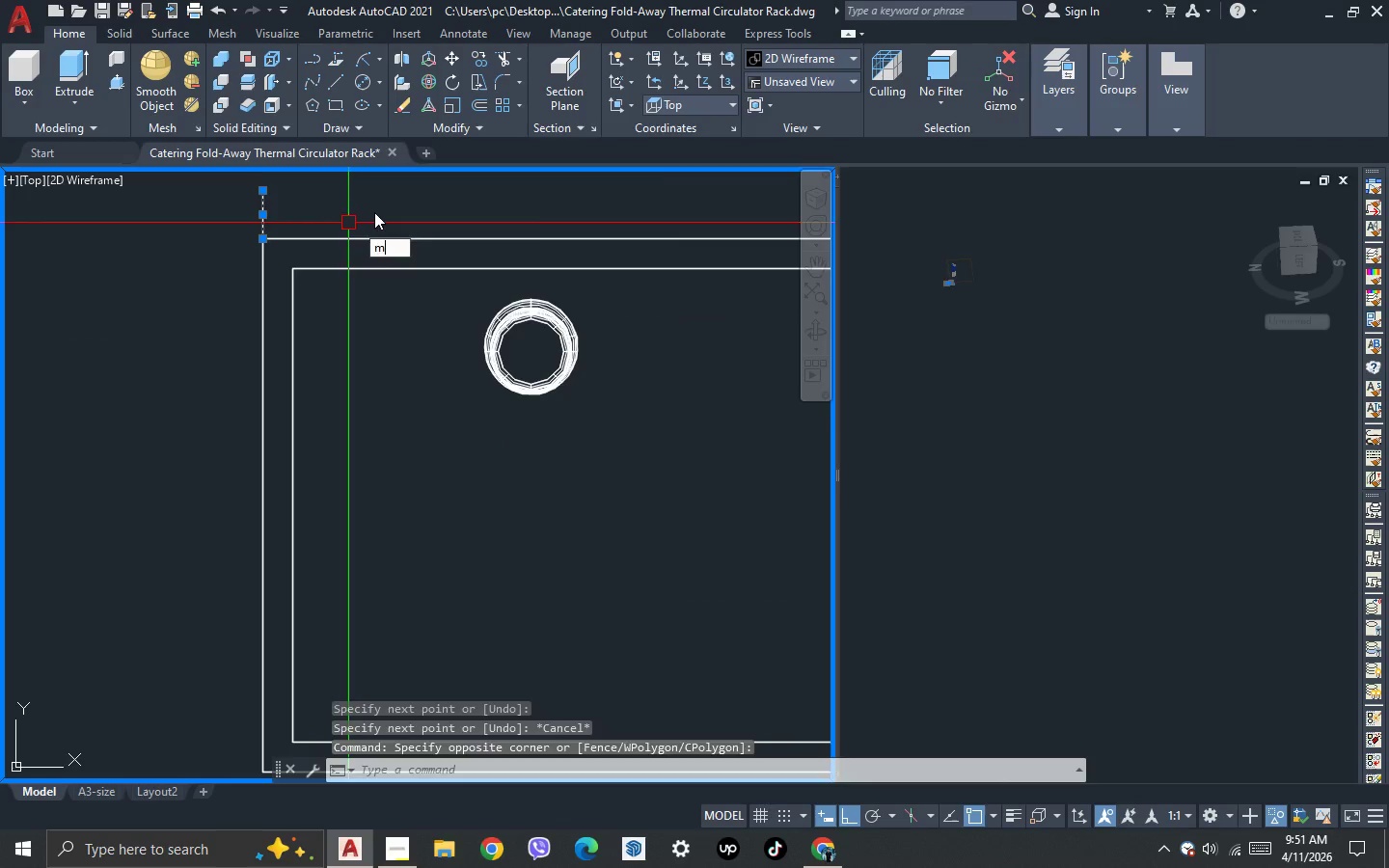 
key(Space)
 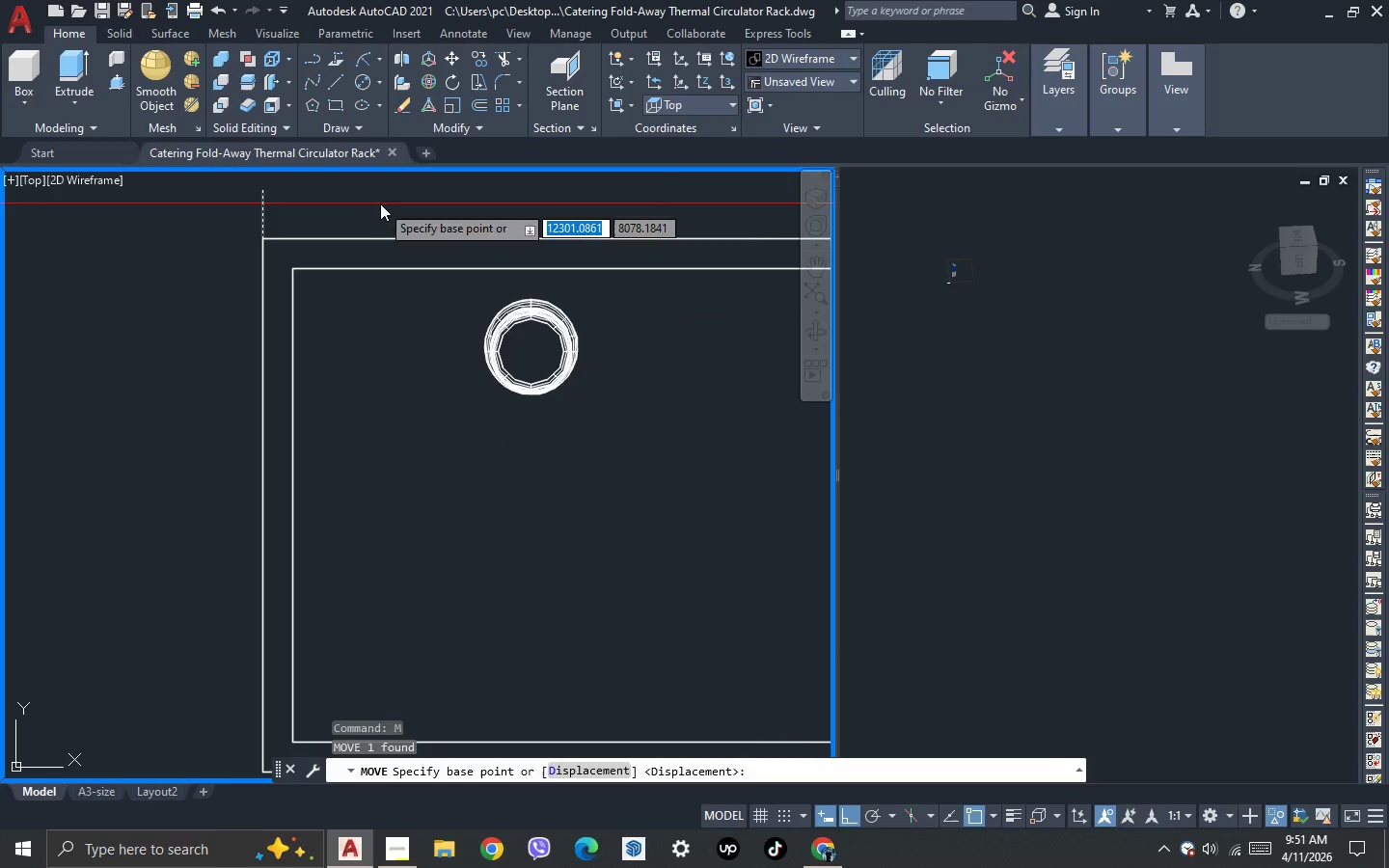 
left_click([380, 203])
 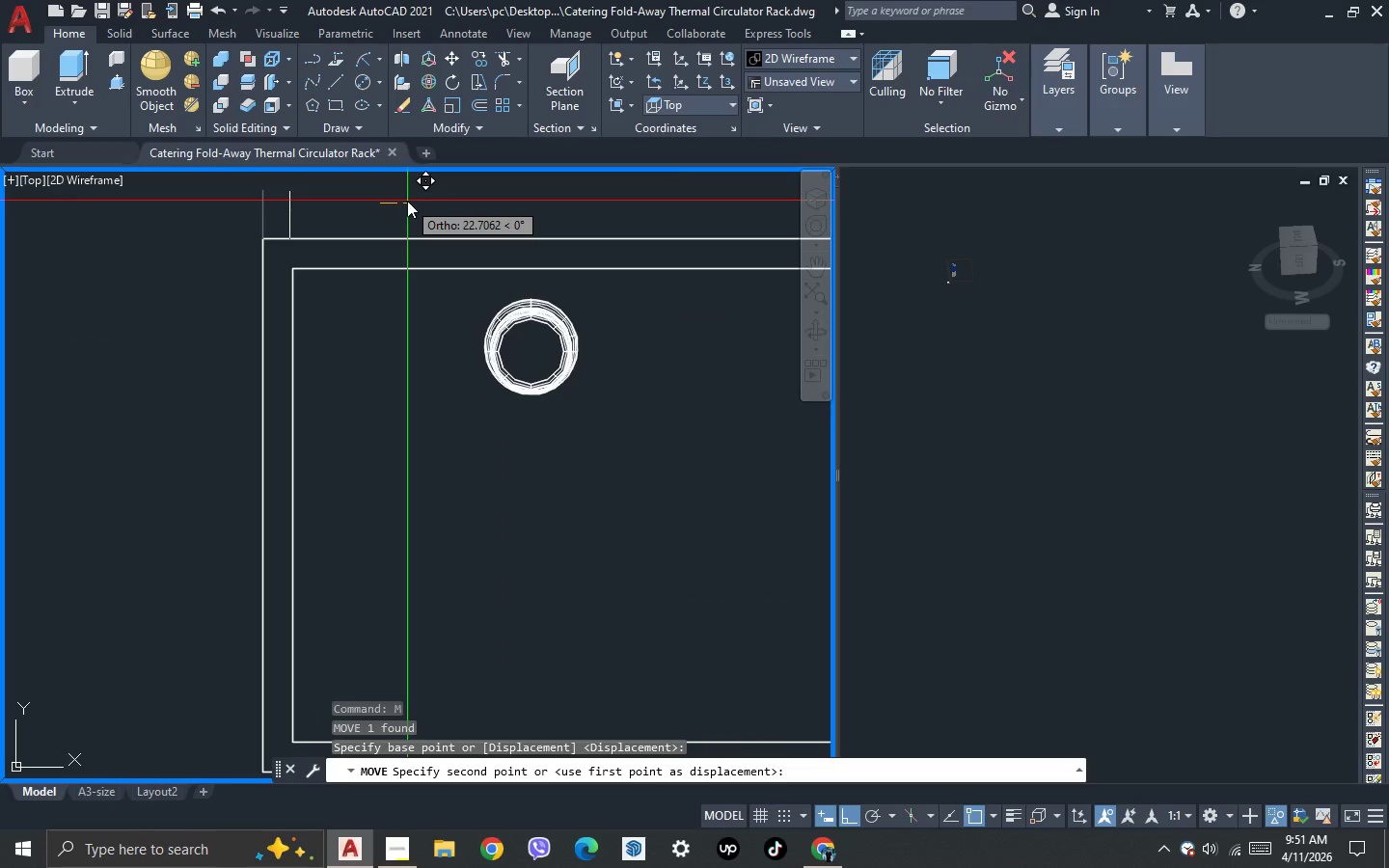 
type(225)
 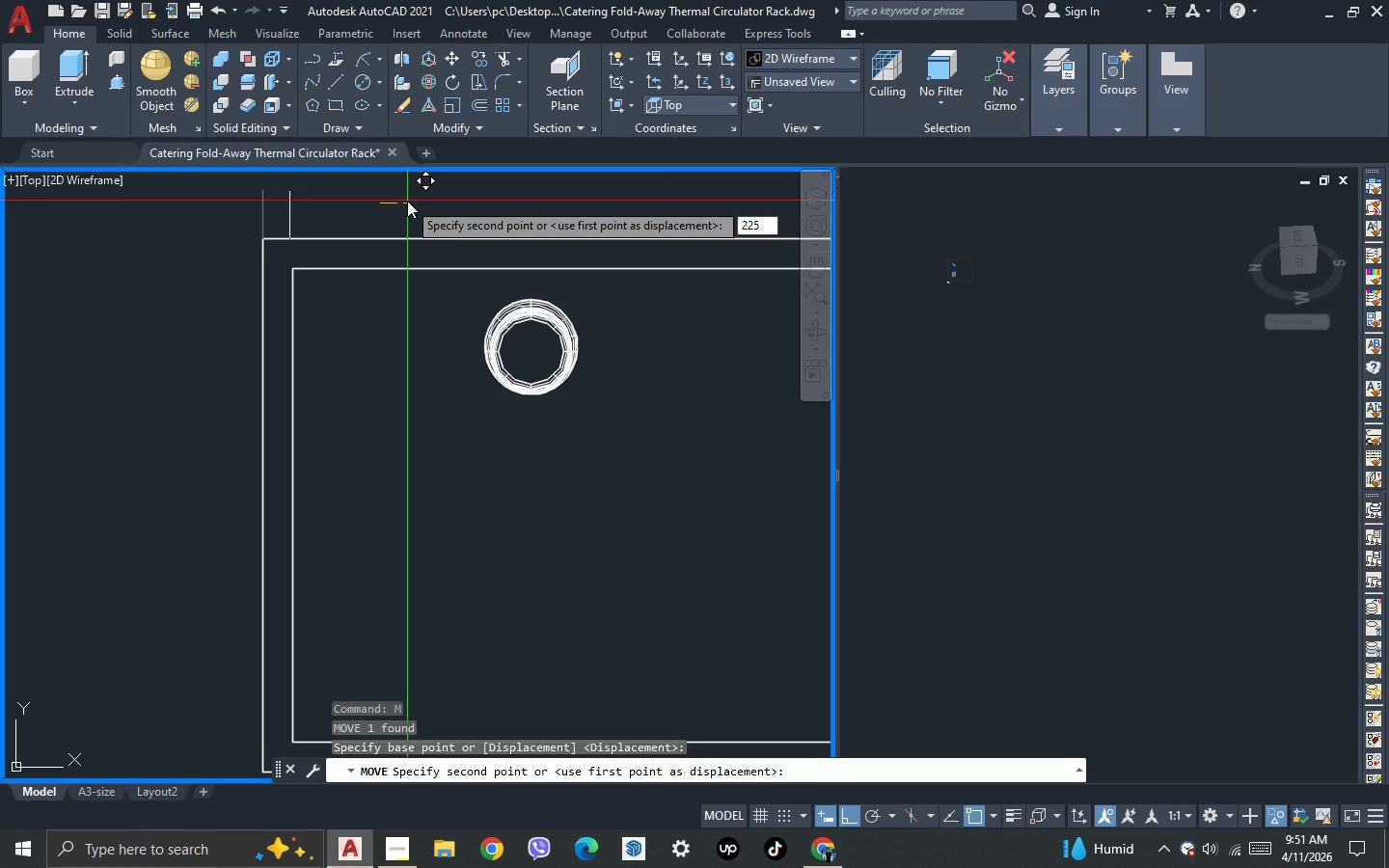 
key(Enter)
 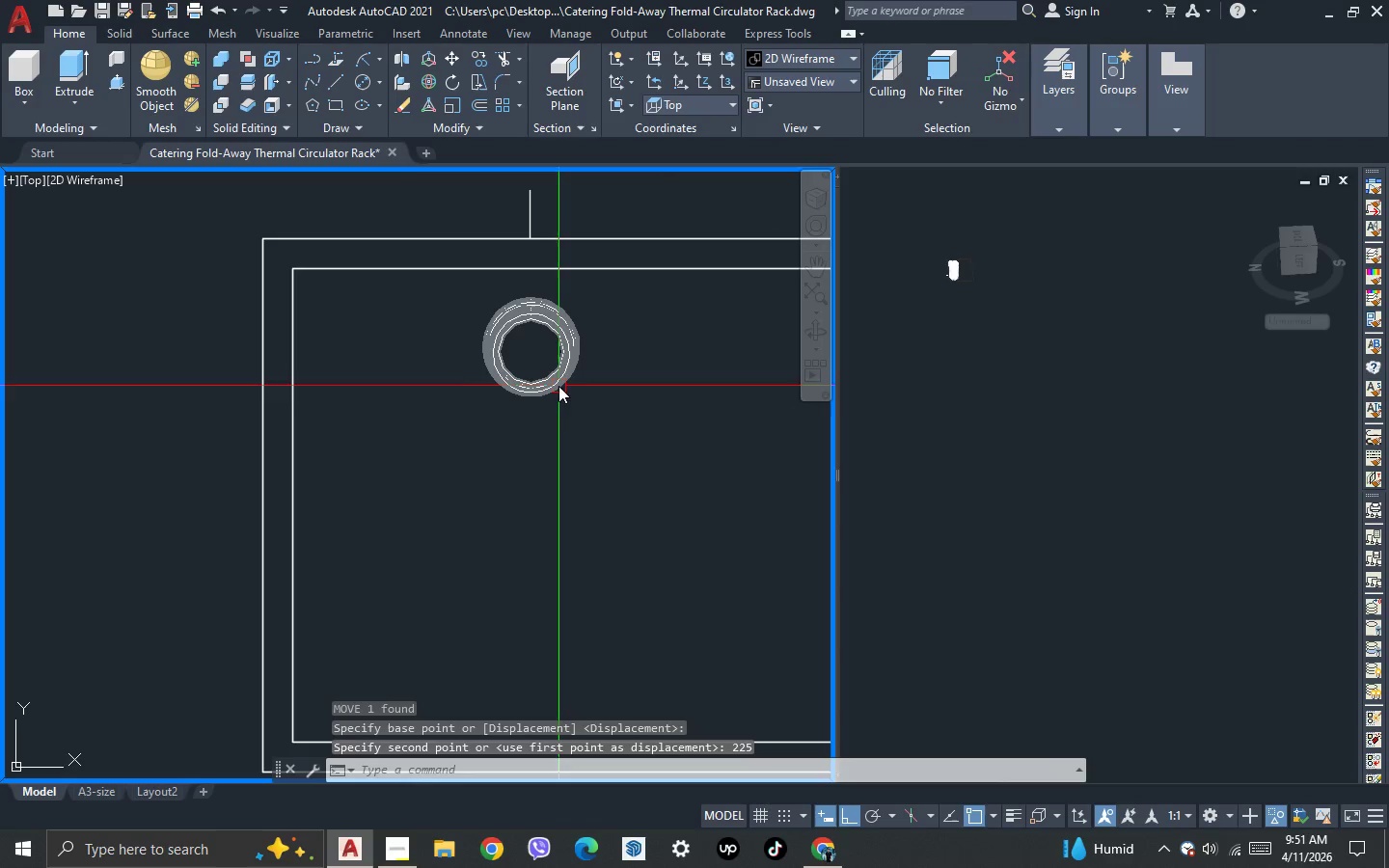 
left_click_drag(start_coordinate=[606, 421], to_coordinate=[599, 410])
 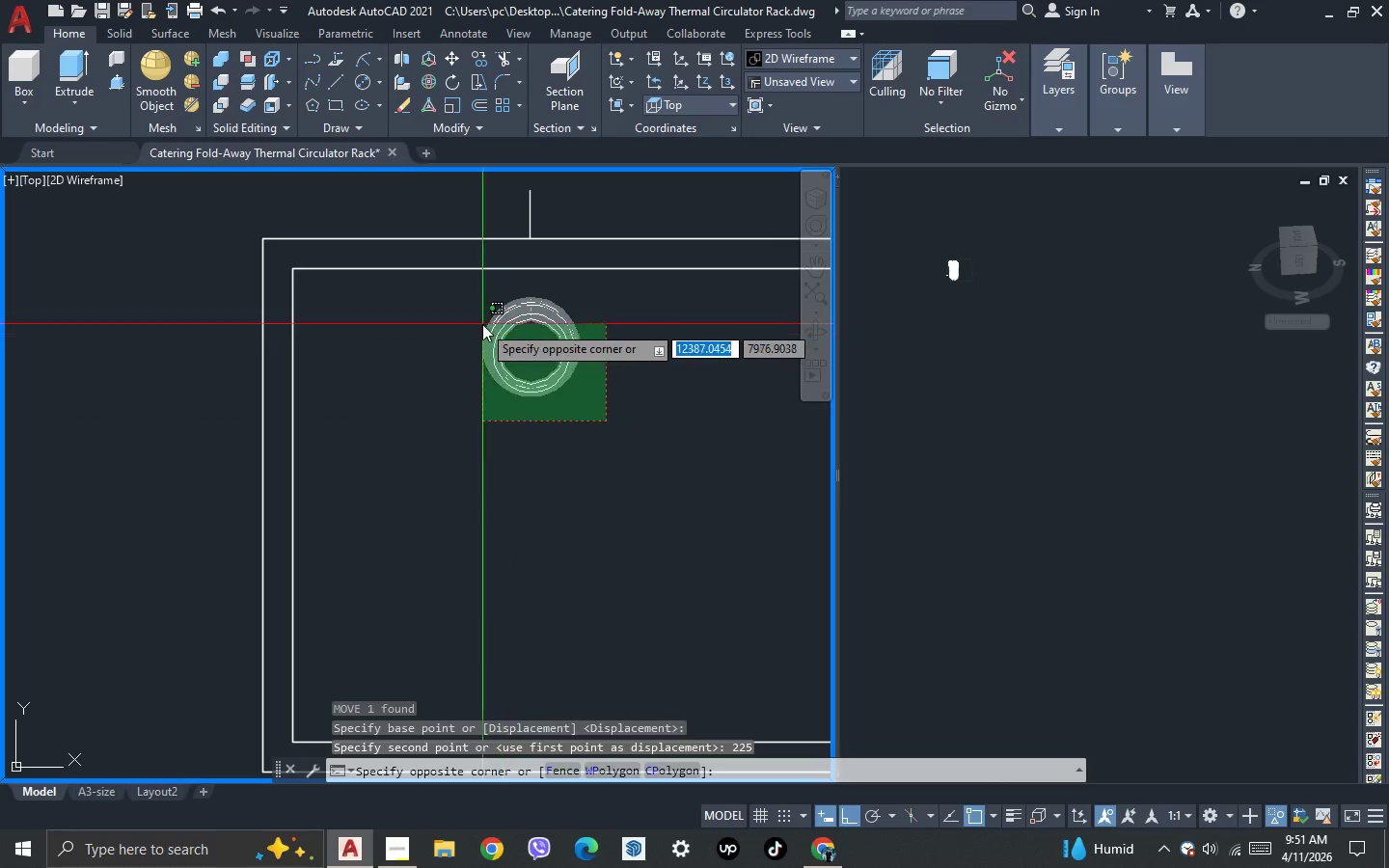 
double_click([482, 324])
 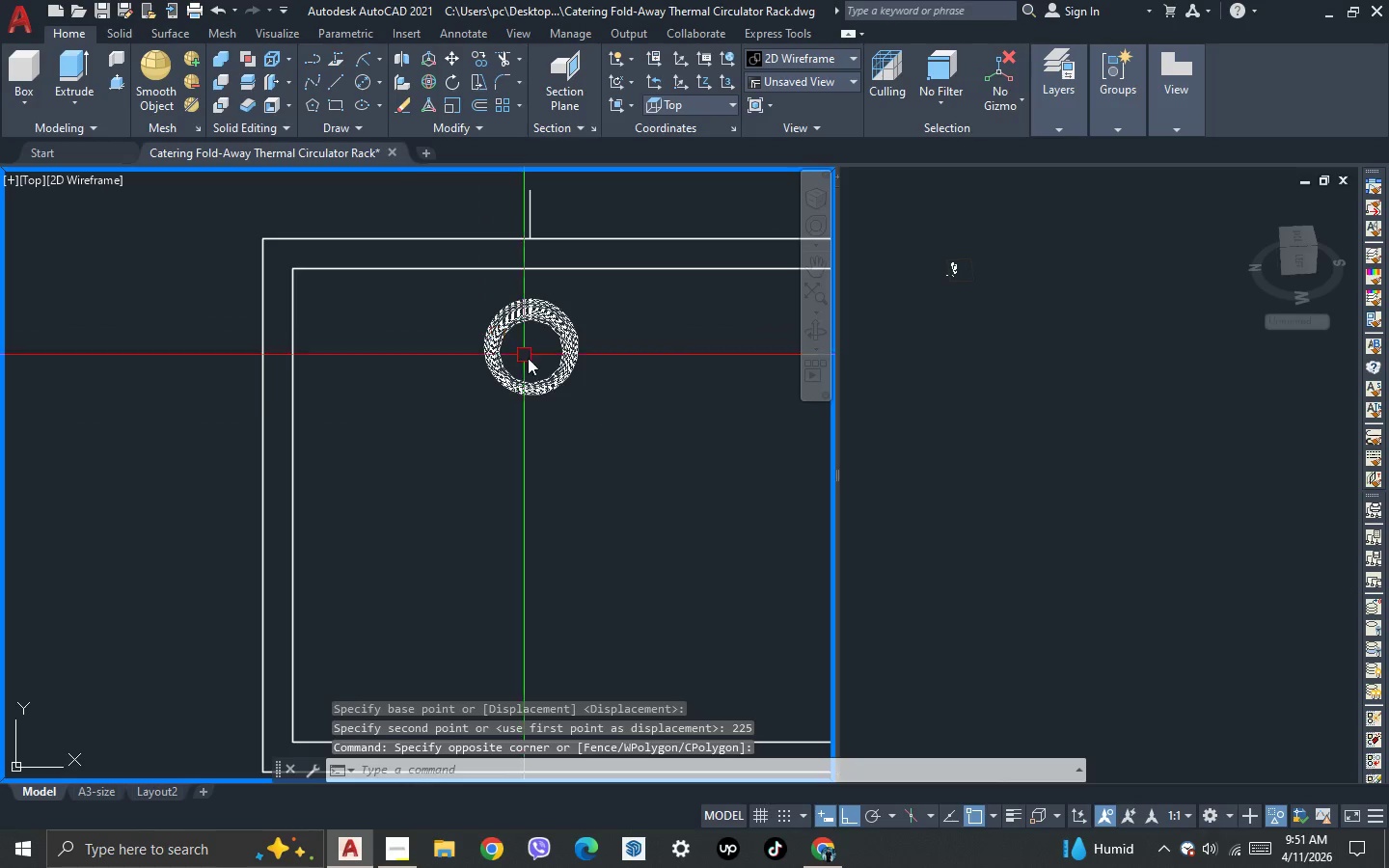 
key(M)
 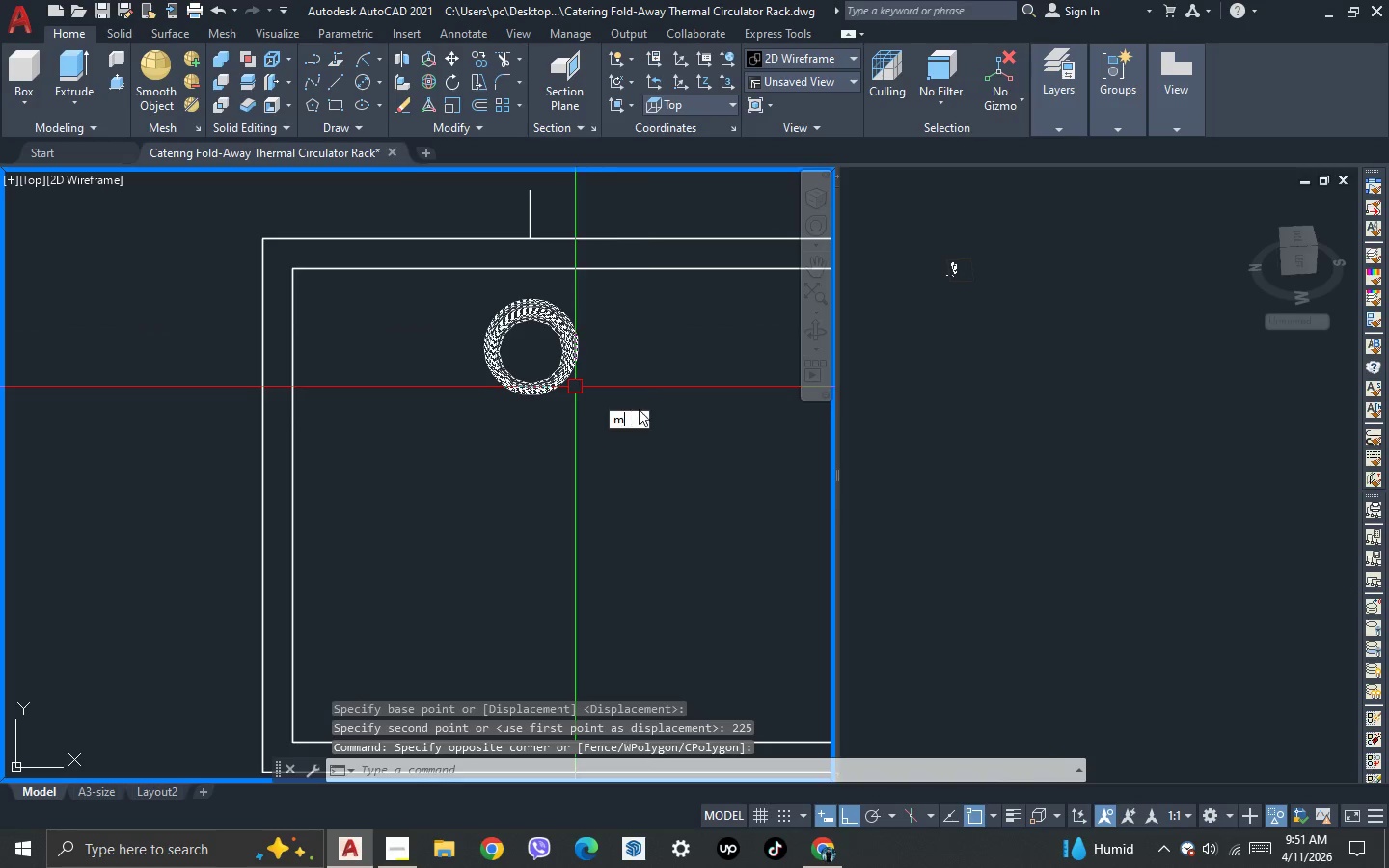 
key(Space)
 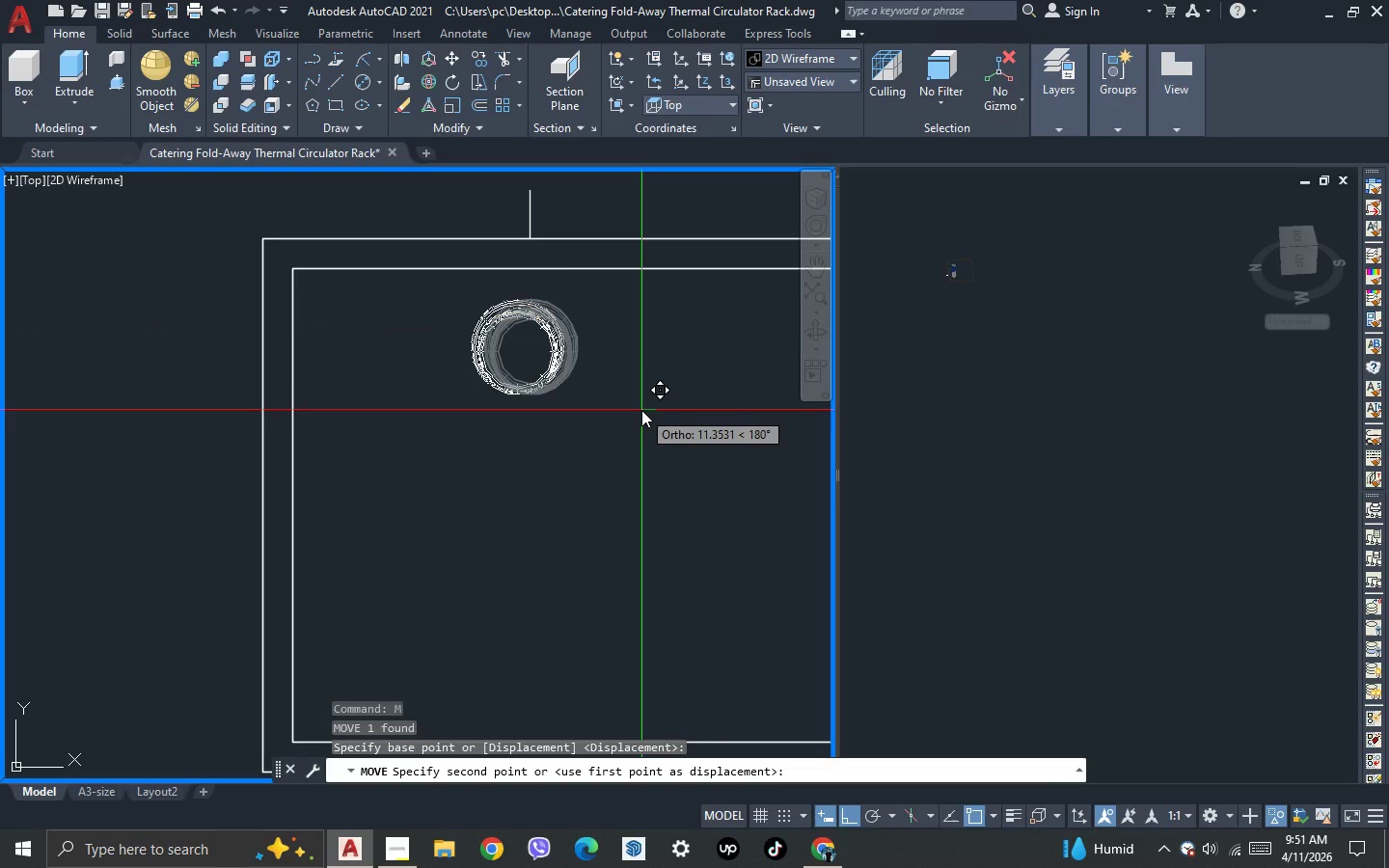 
key(1)
 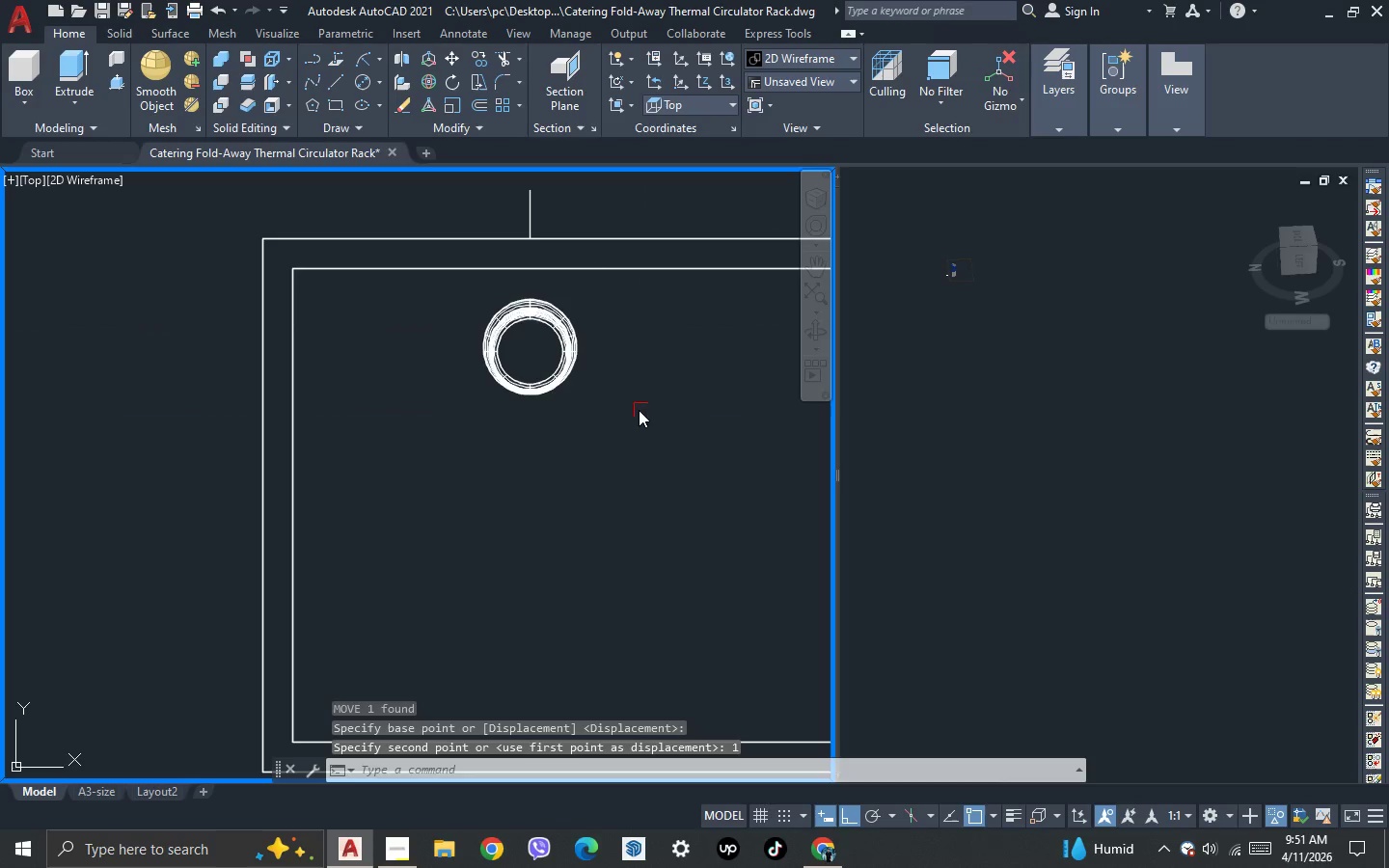 
key(Space)
 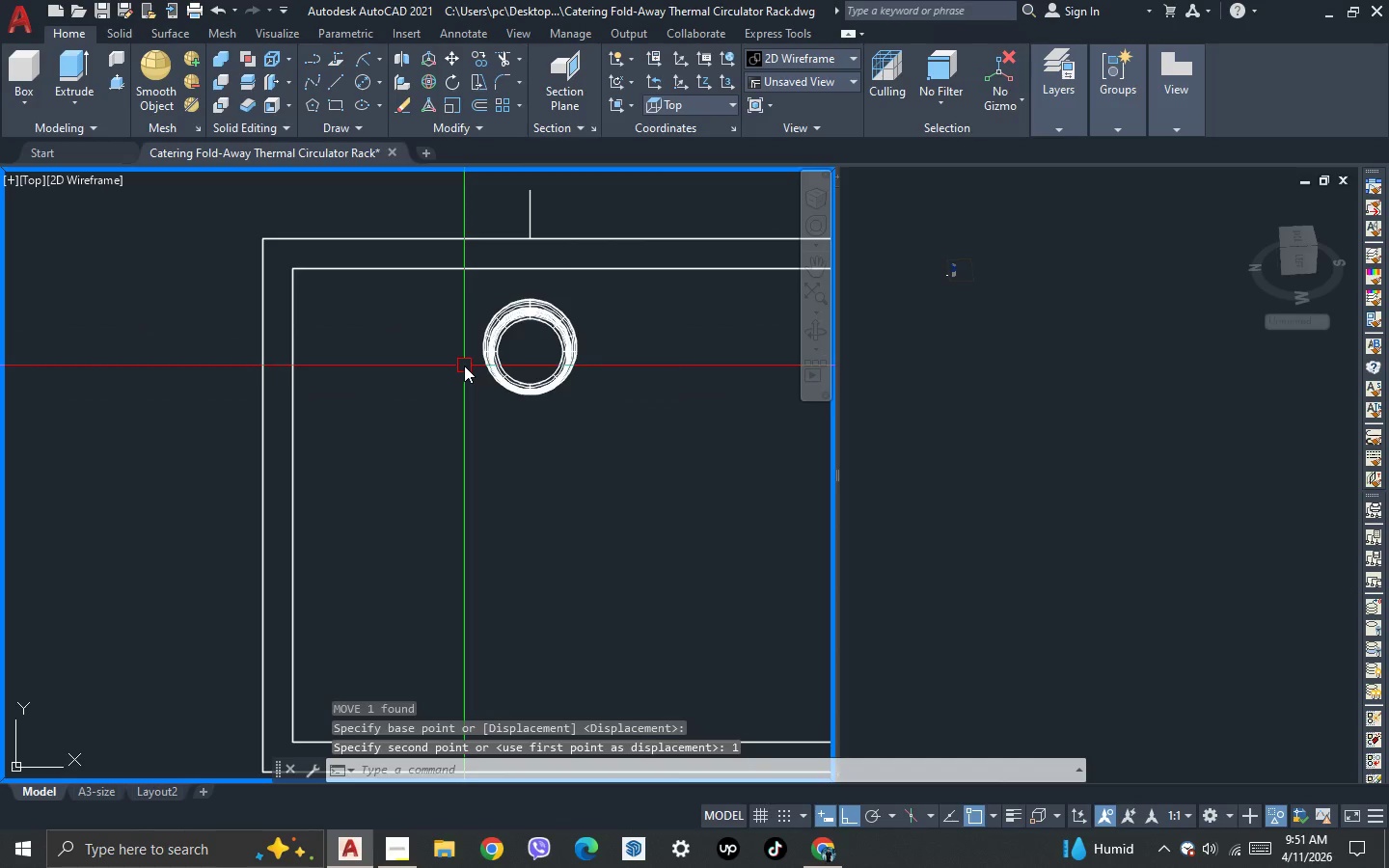 
type(dli )
 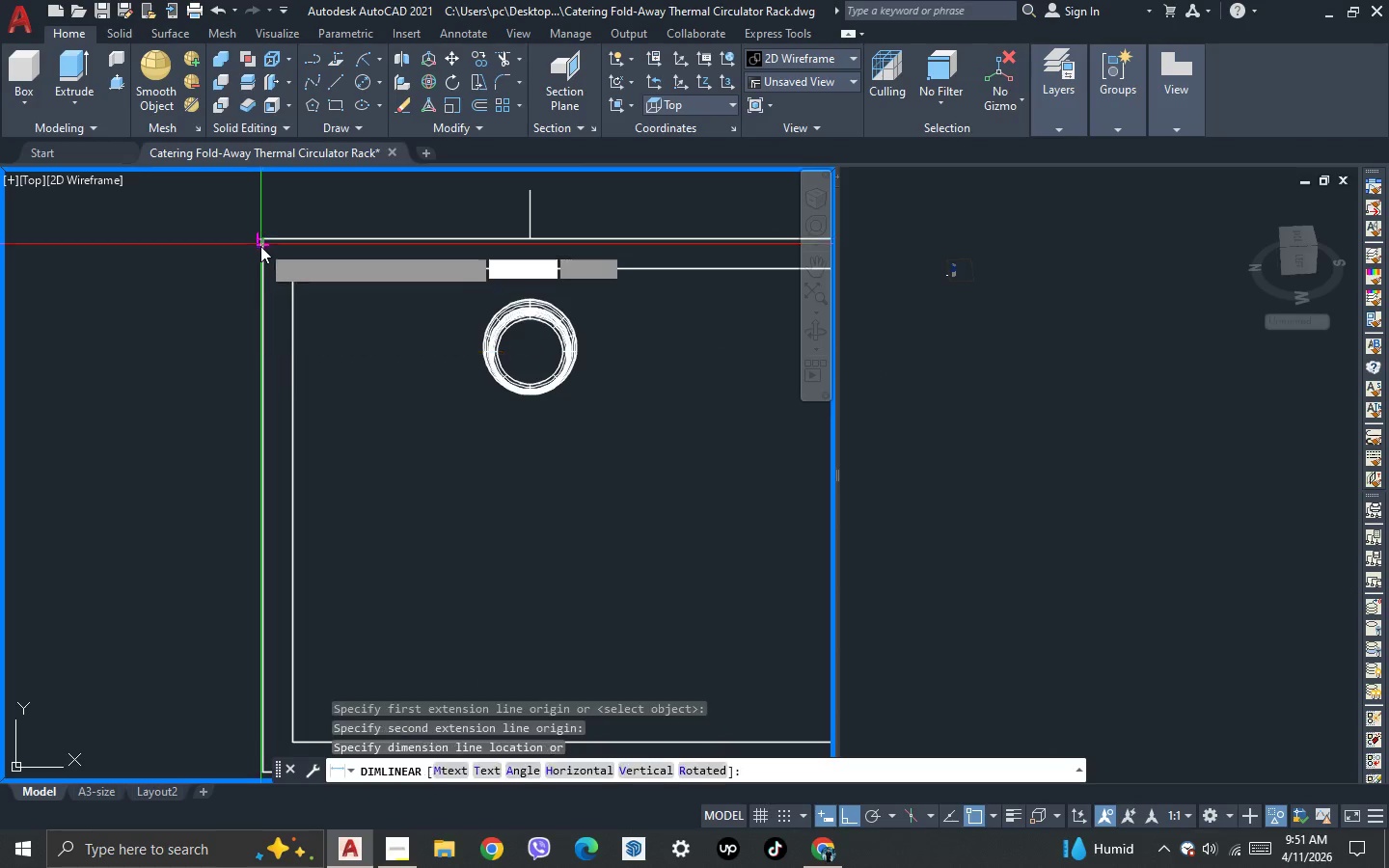 
scroll: coordinate [303, 435], scroll_direction: down, amount: 2.0
 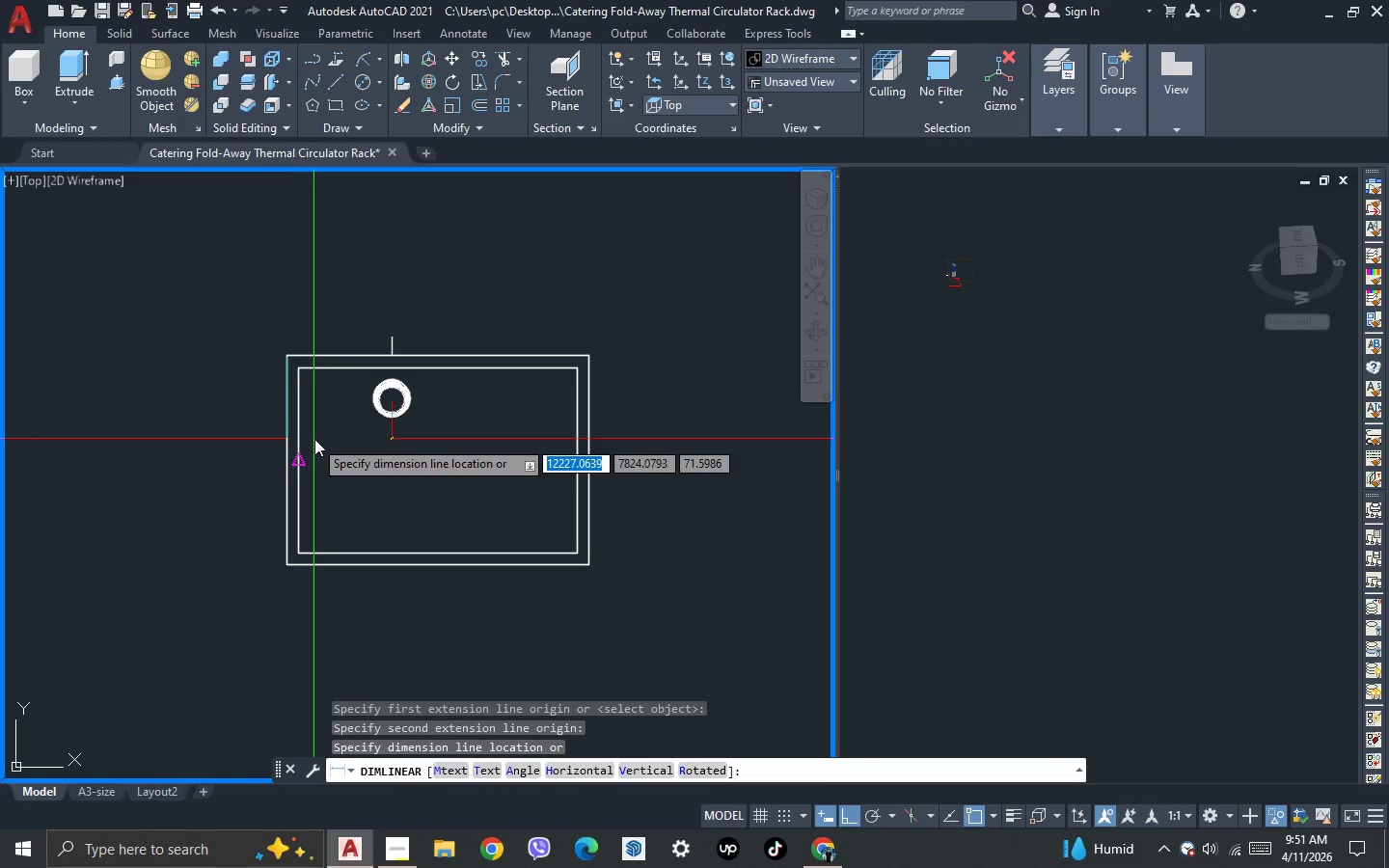 
left_click([328, 419])
 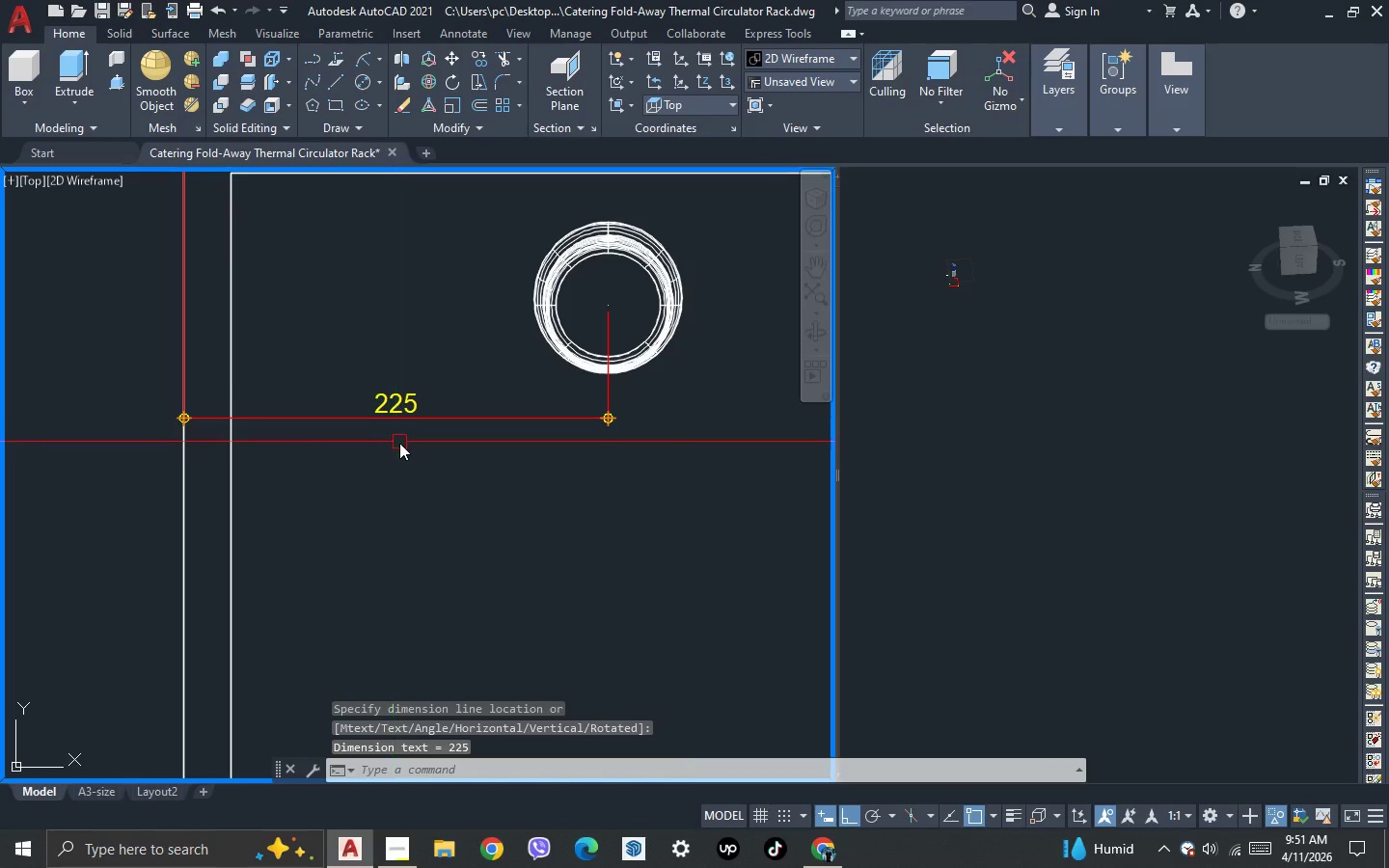 
scroll: coordinate [318, 431], scroll_direction: up, amount: 3.0
 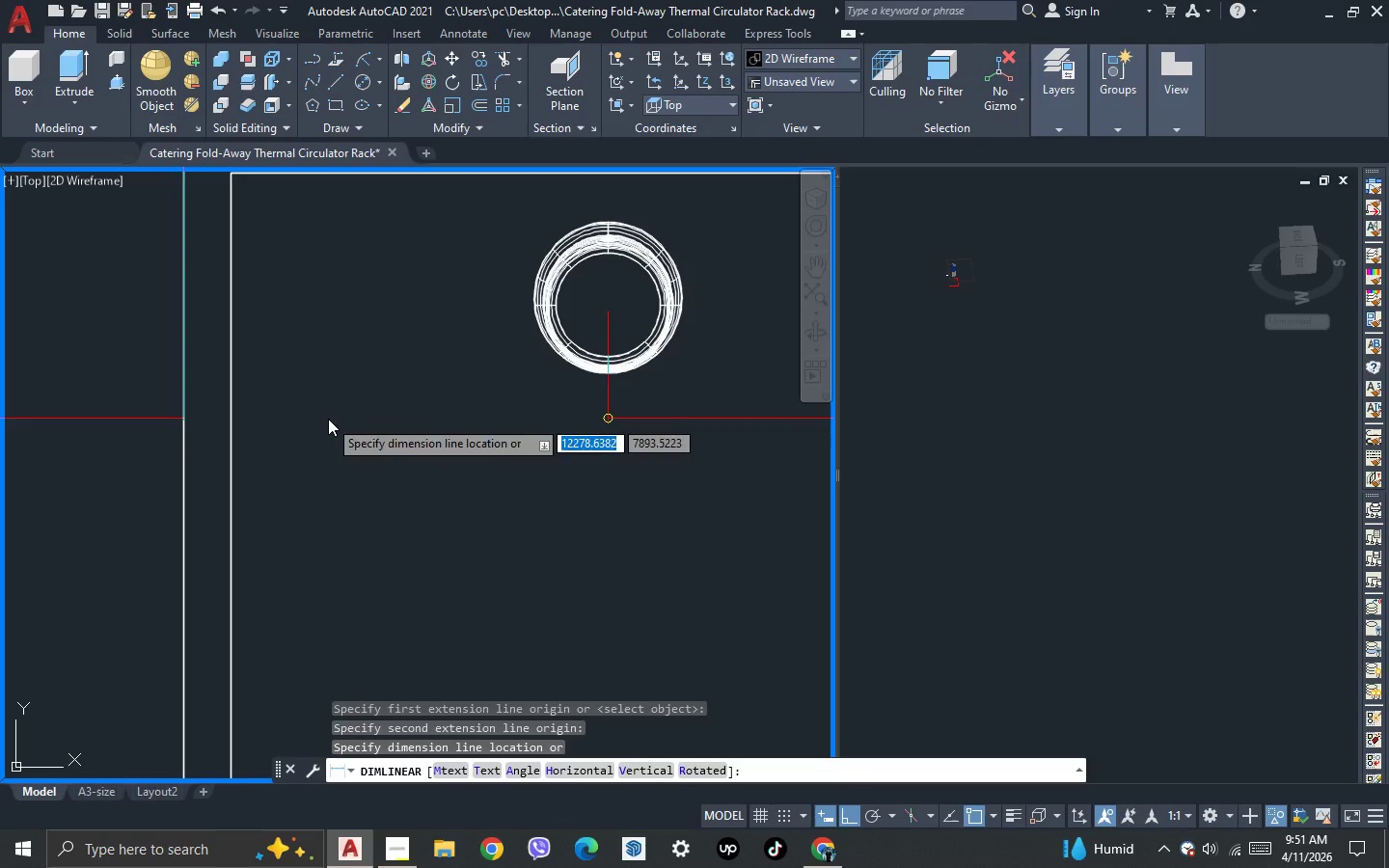 
left_click_drag(start_coordinate=[403, 444], to_coordinate=[386, 424])
 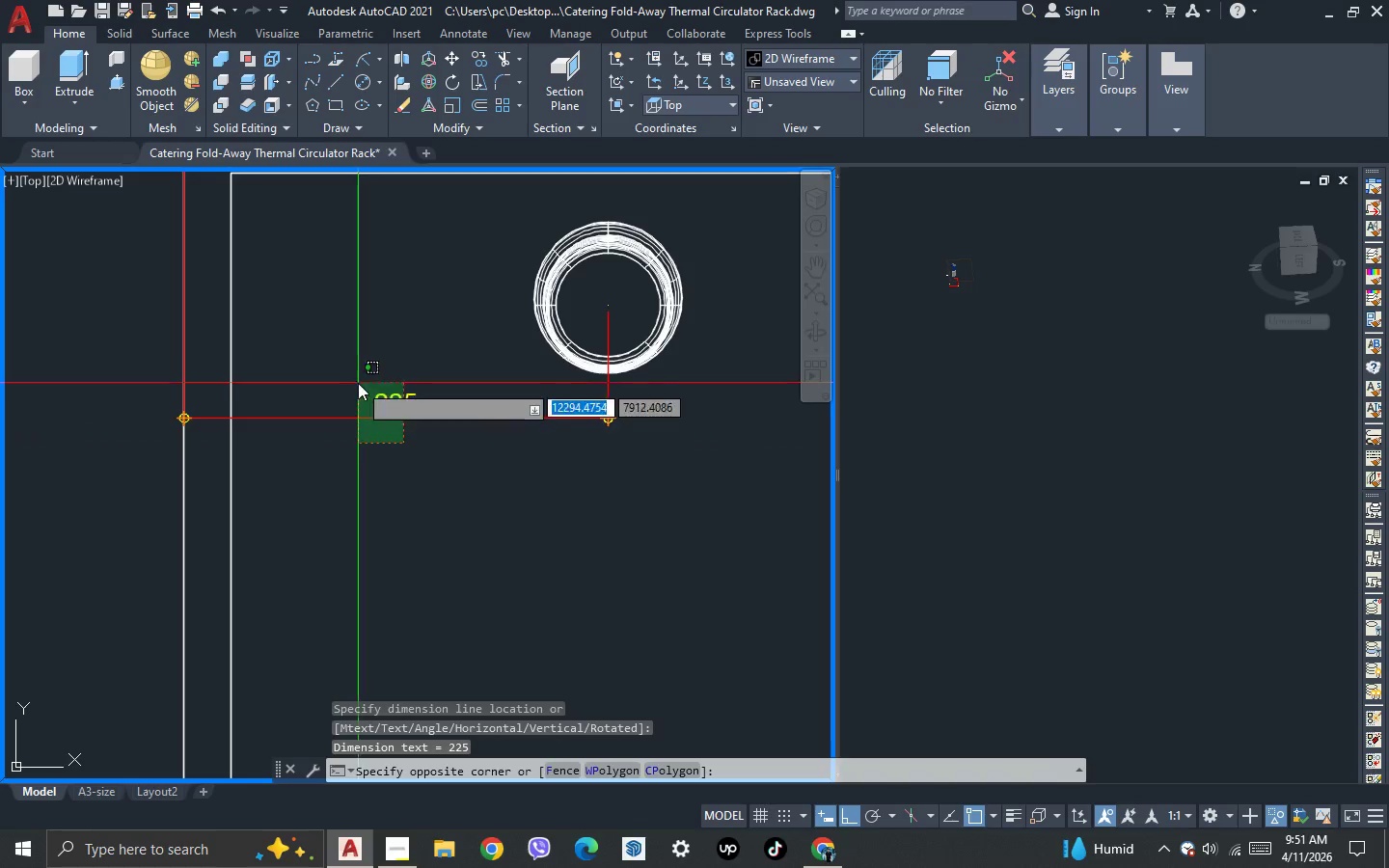 
double_click([358, 383])
 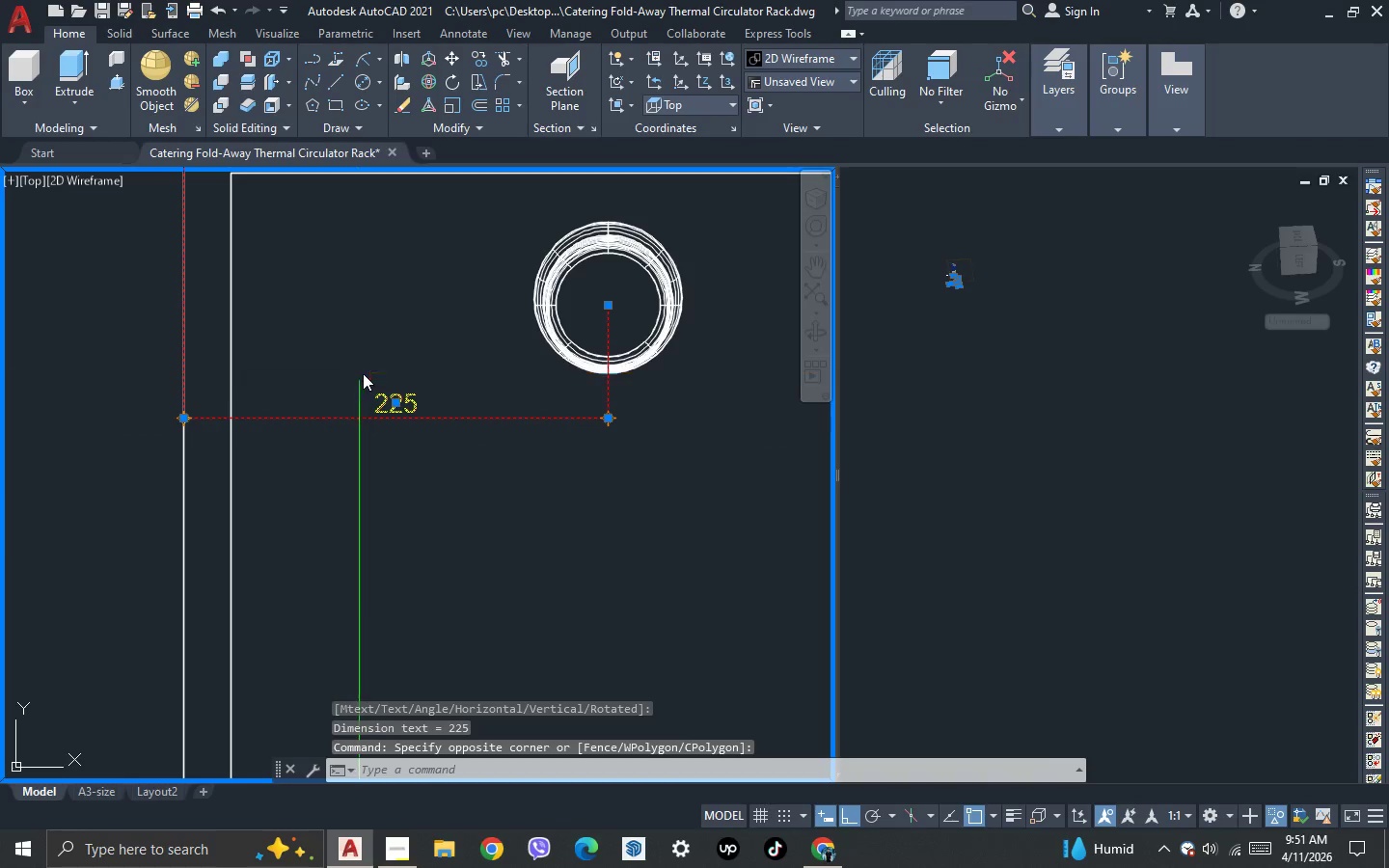 
key(Delete)
 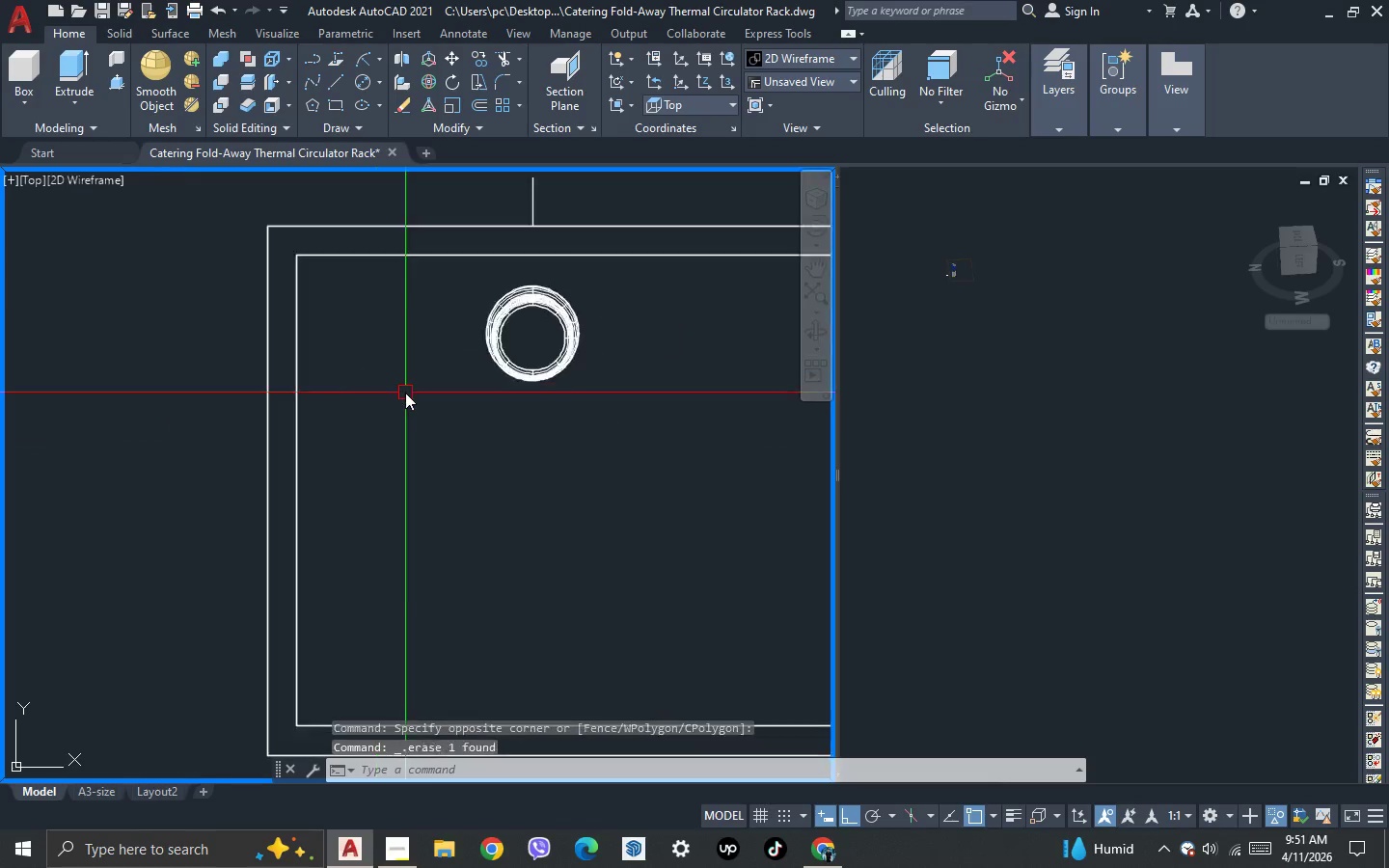 
scroll: coordinate [405, 393], scroll_direction: down, amount: 2.0
 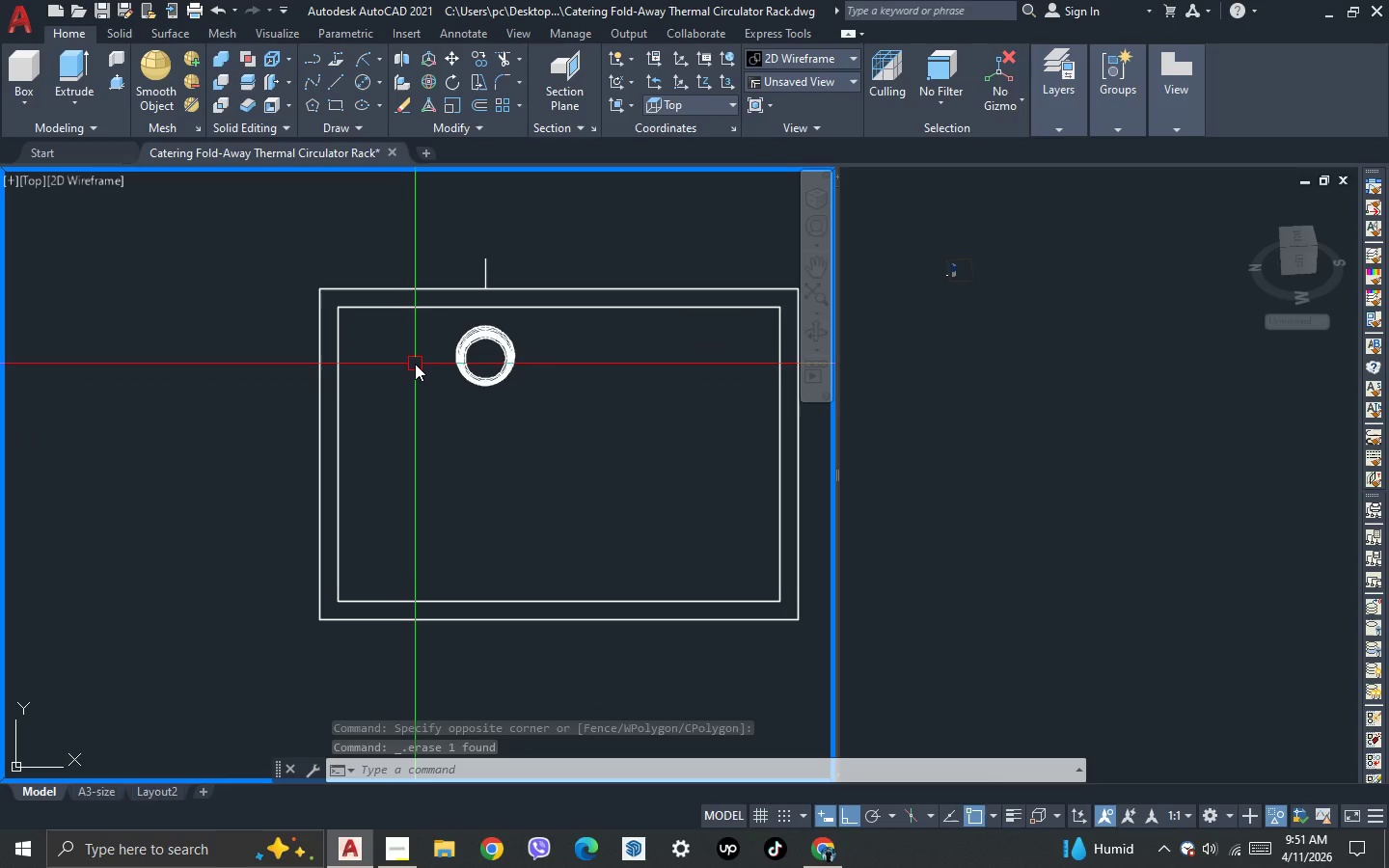 
scroll: coordinate [425, 346], scroll_direction: up, amount: 1.0
 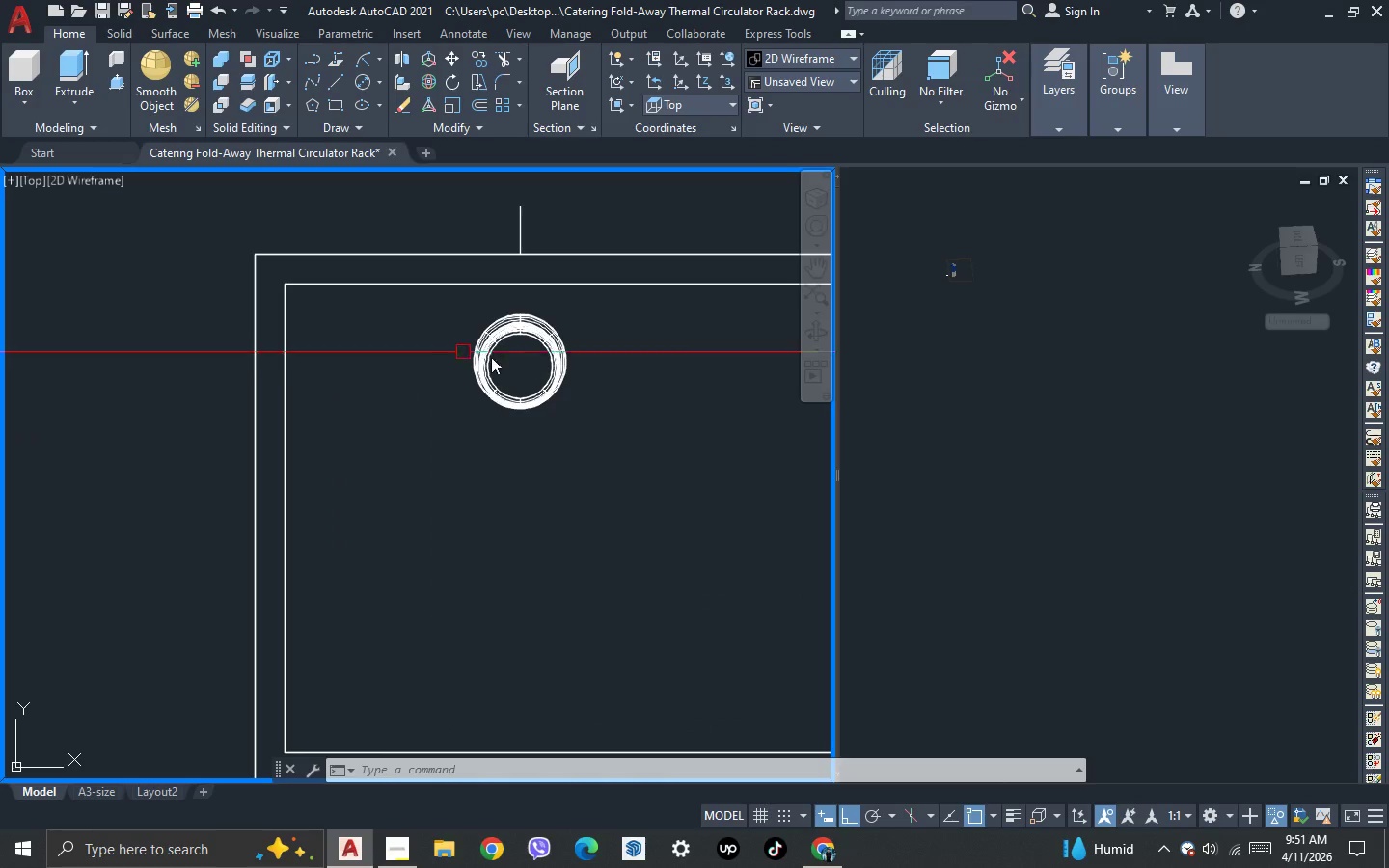 
left_click([969, 383])
 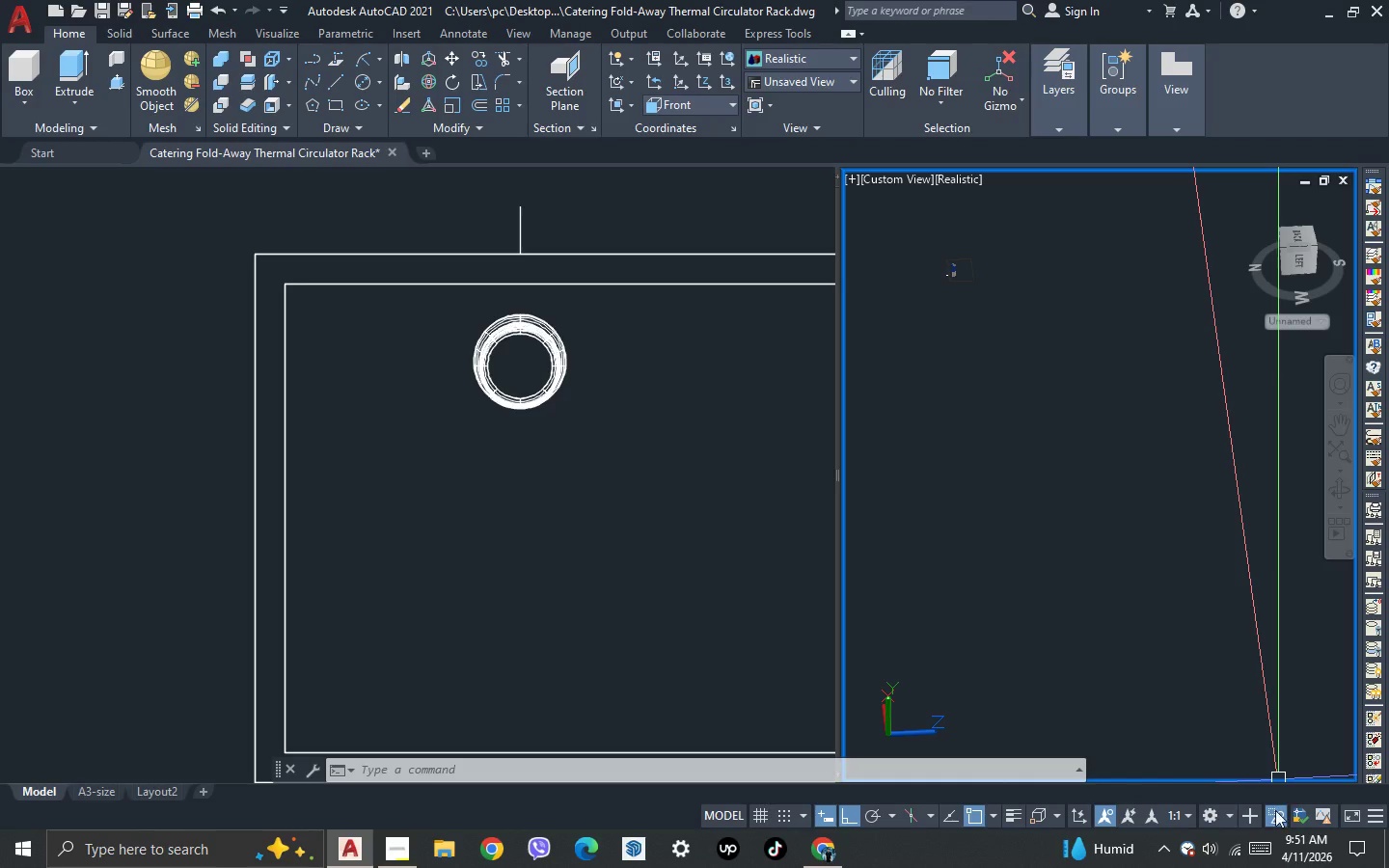 
left_click([1272, 816])
 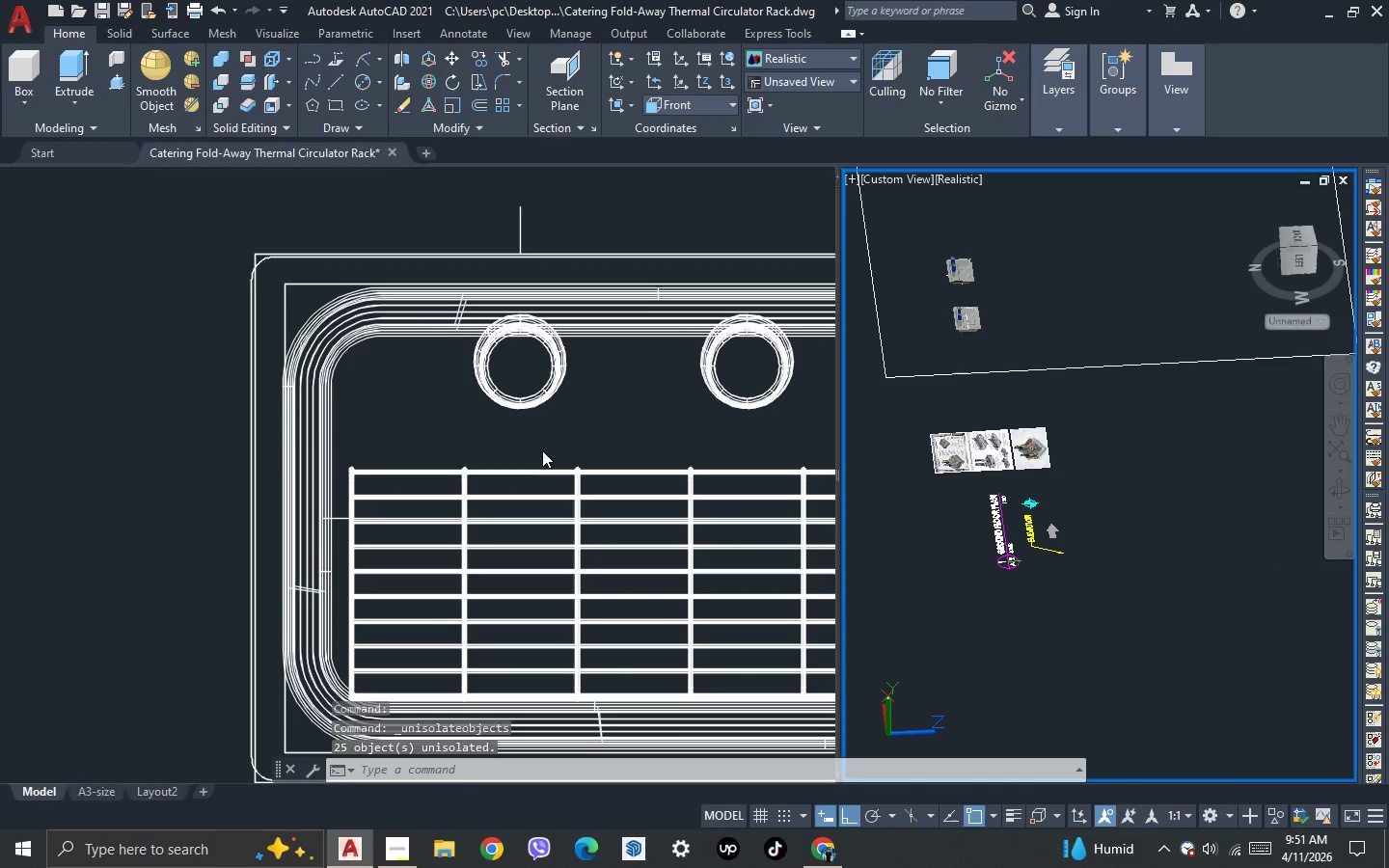 
left_click([1061, 427])
 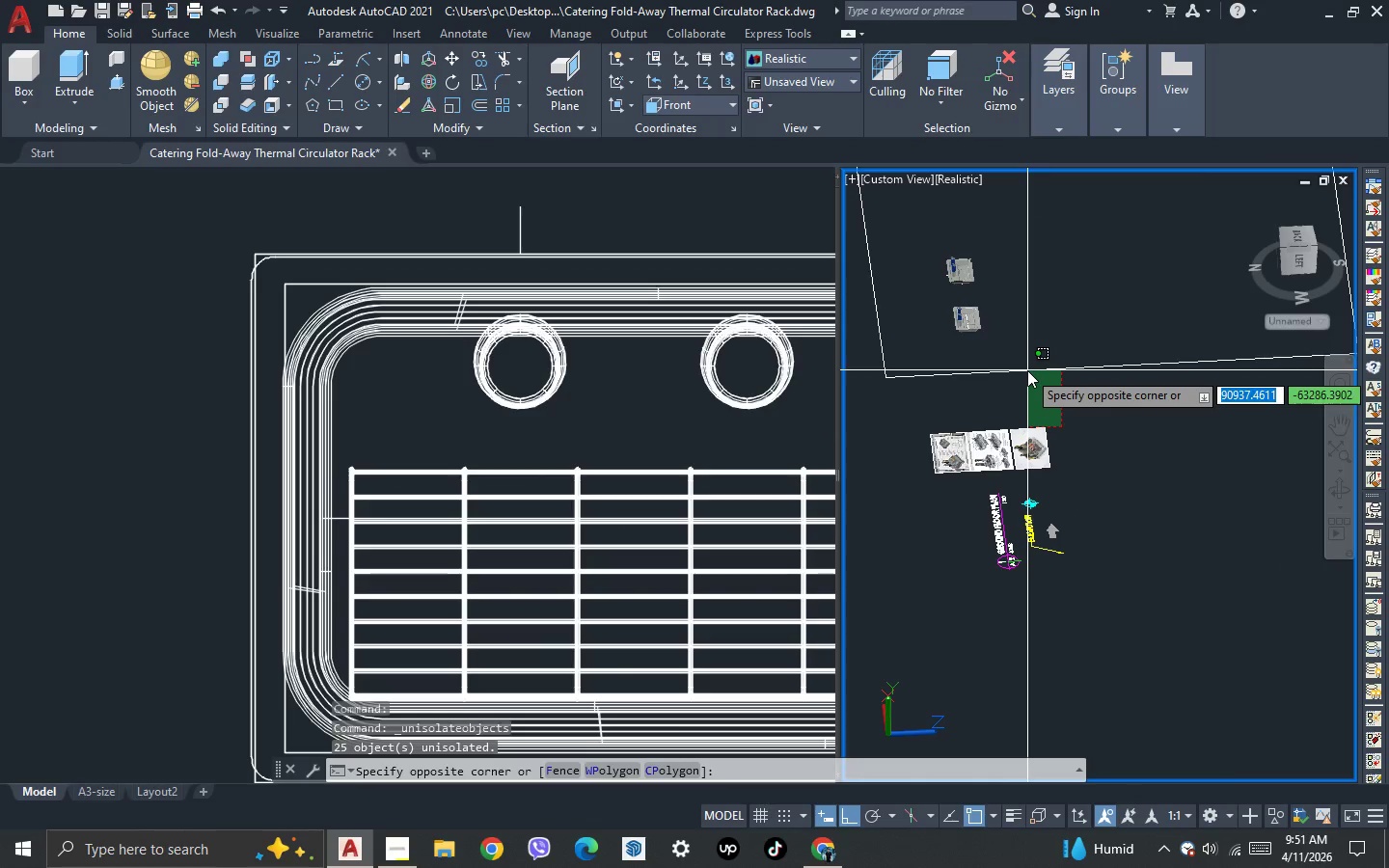 
key(Escape)
 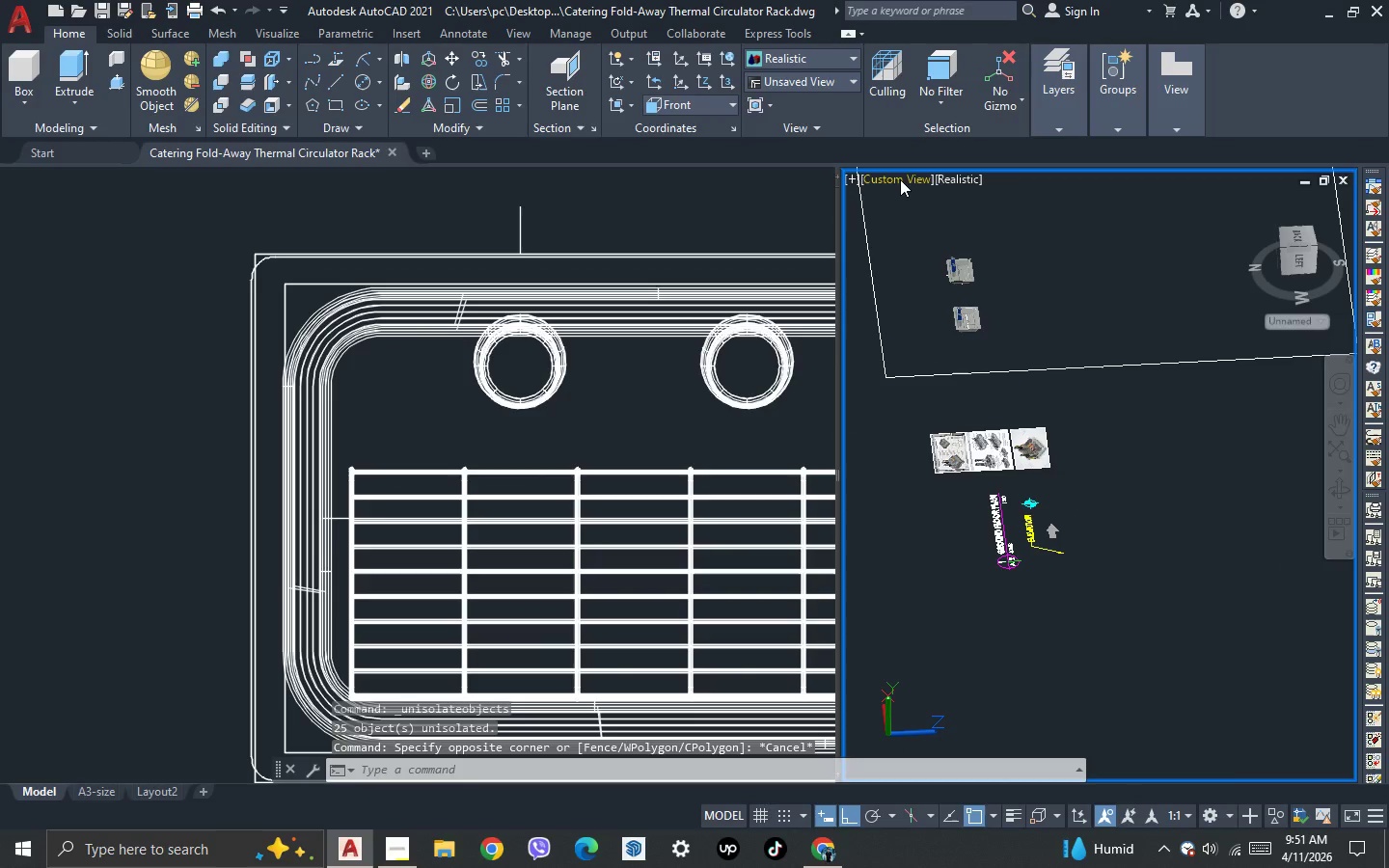 
left_click([898, 175])
 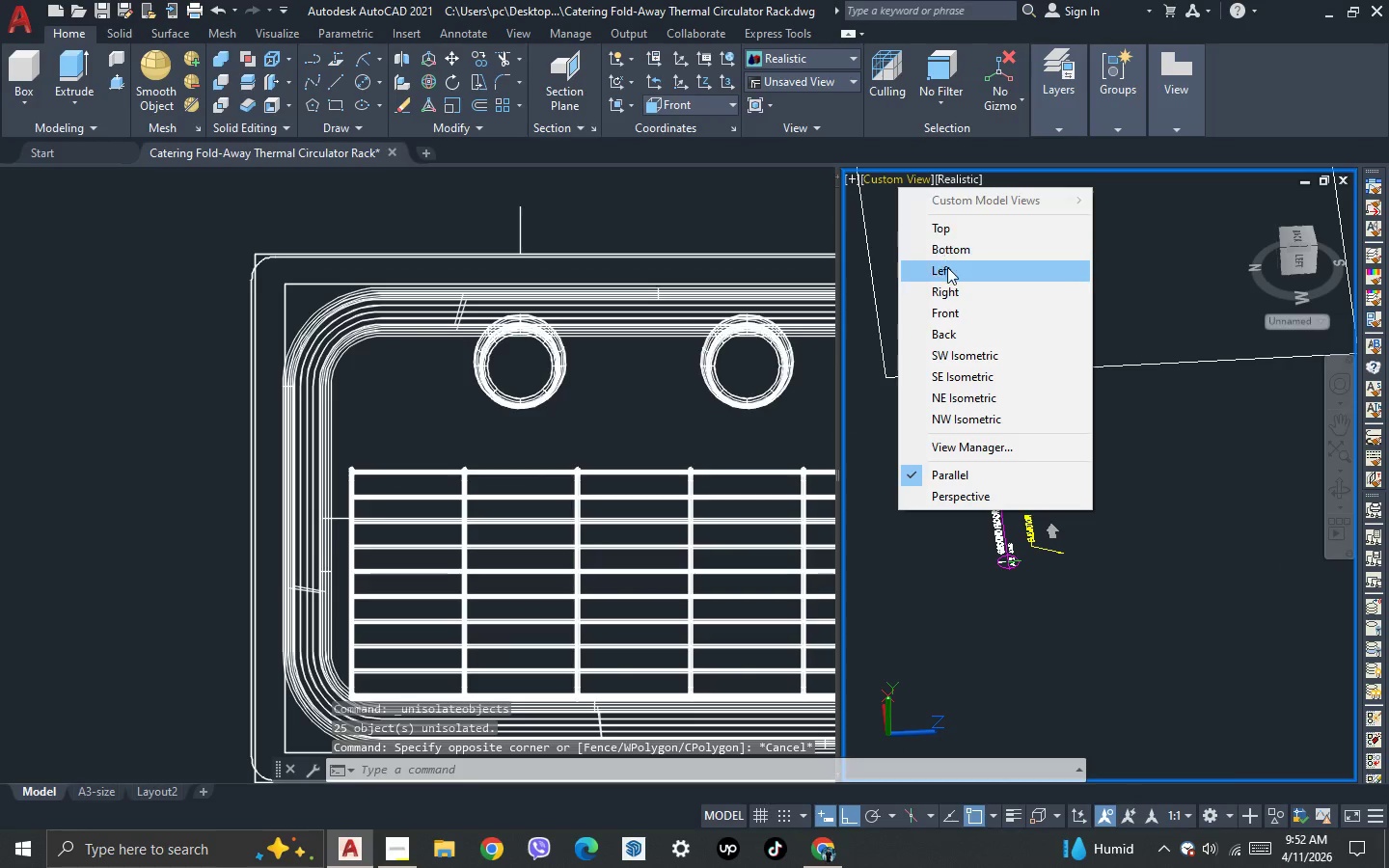 
left_click([948, 268])
 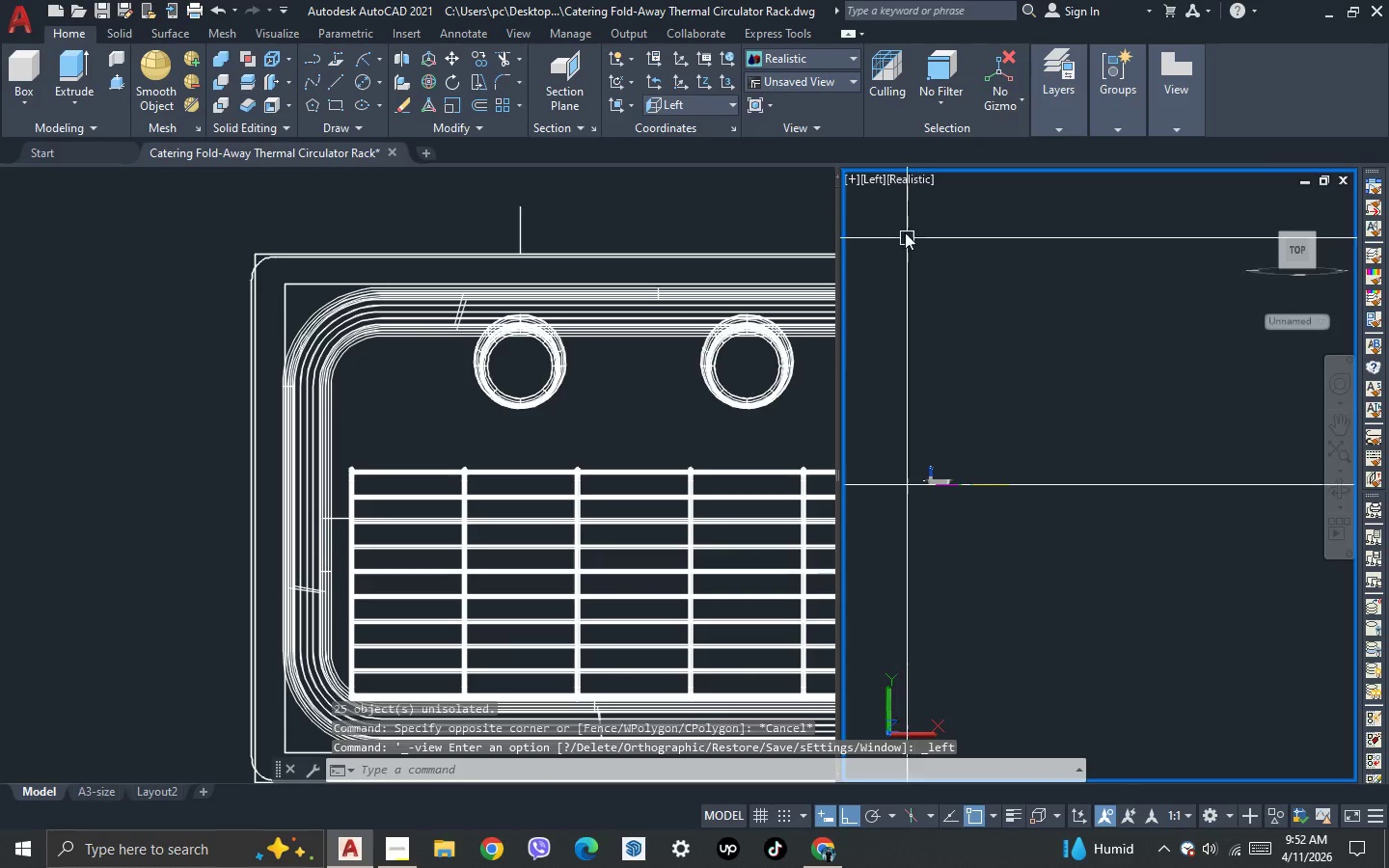 
left_click([876, 182])
 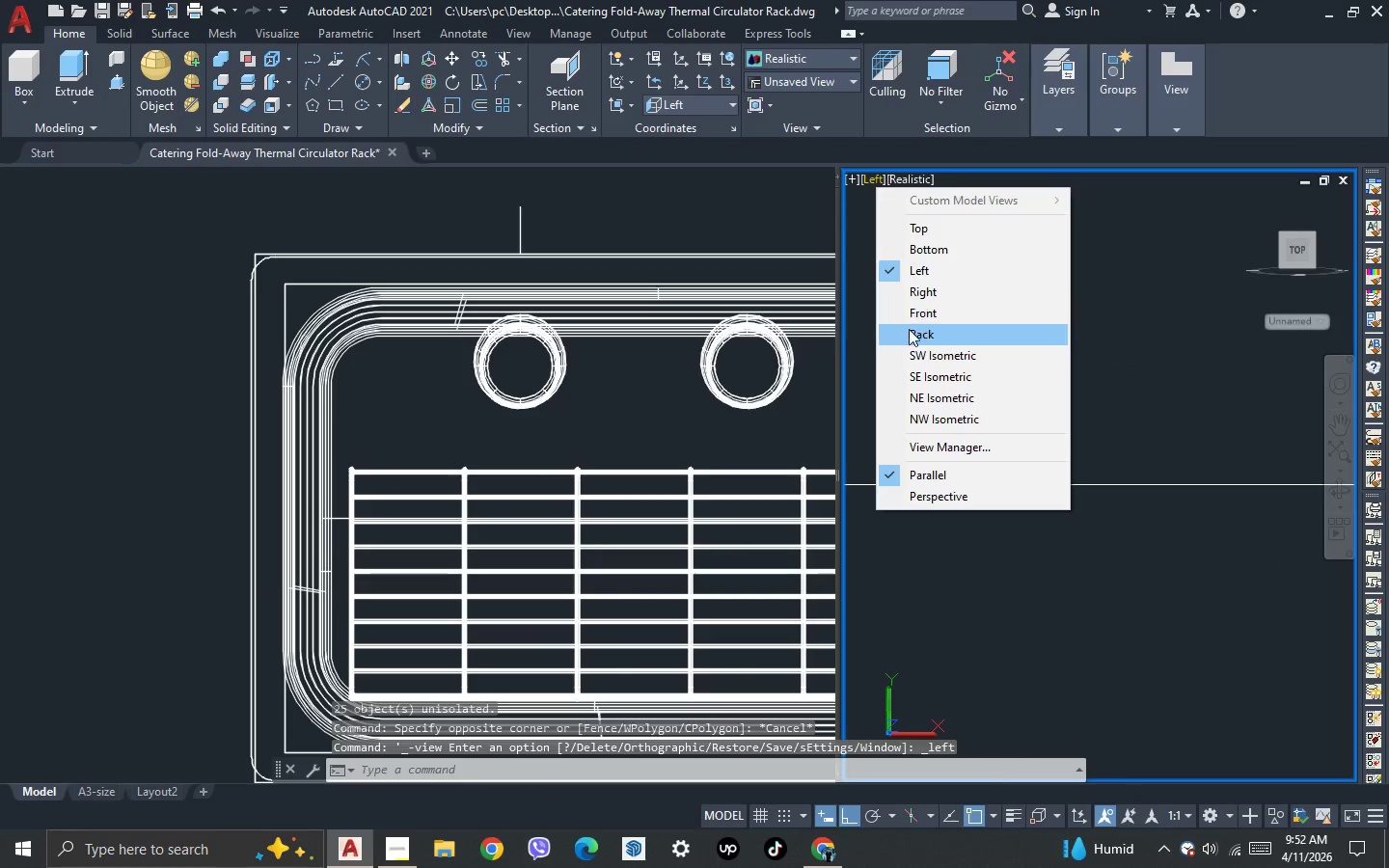 
key(Escape)
 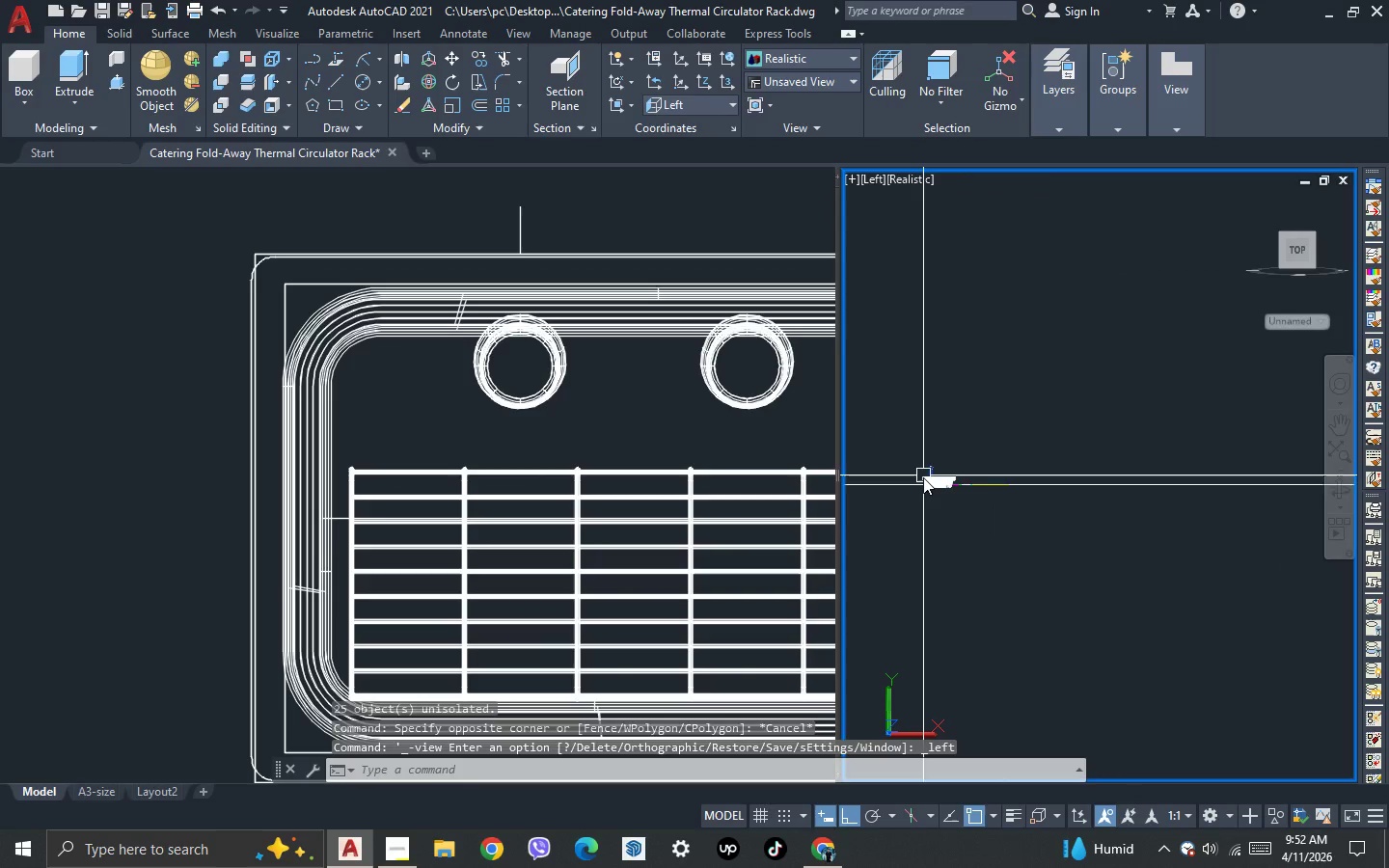 
scroll: coordinate [930, 483], scroll_direction: up, amount: 8.0
 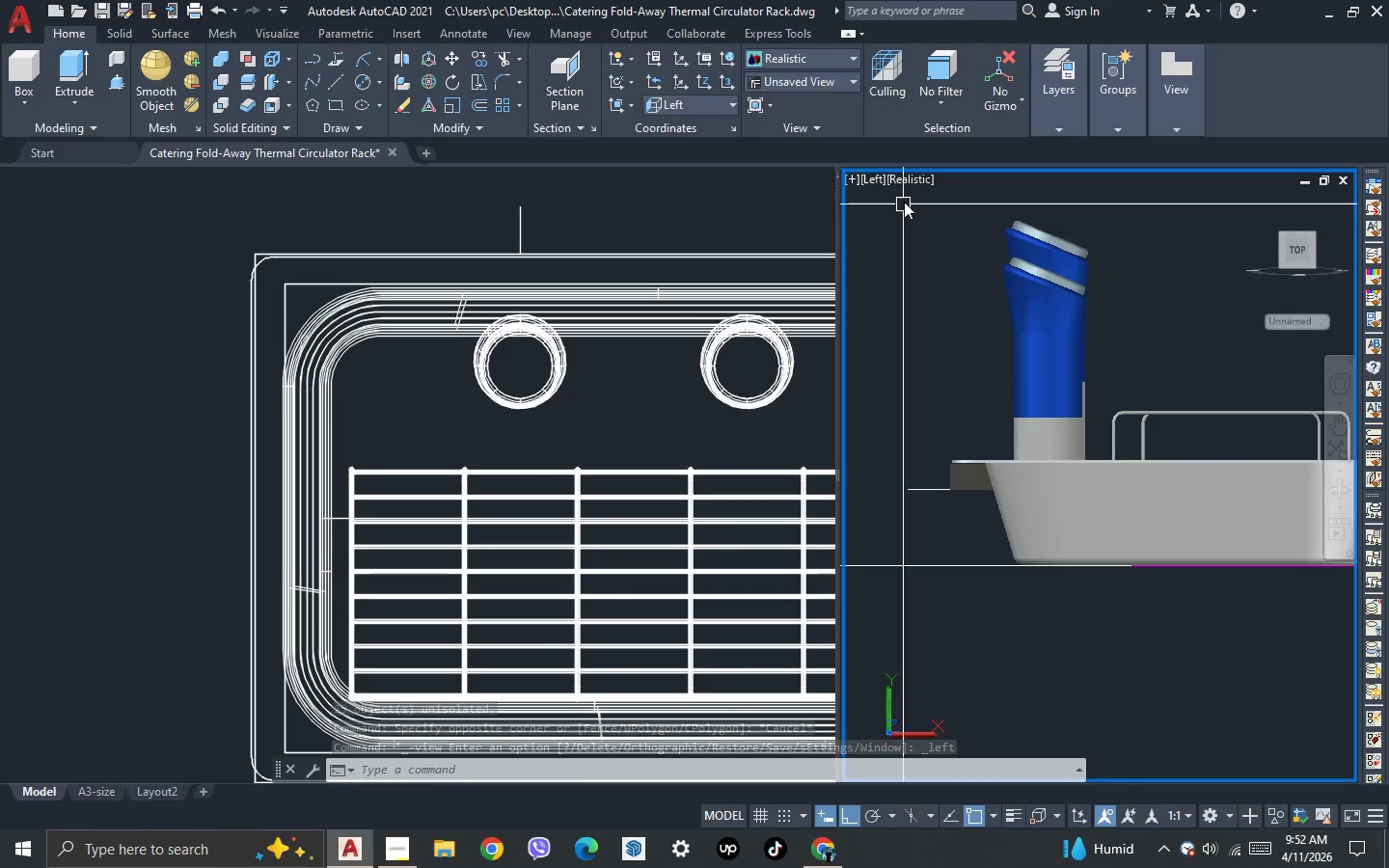 
left_click([919, 186])
 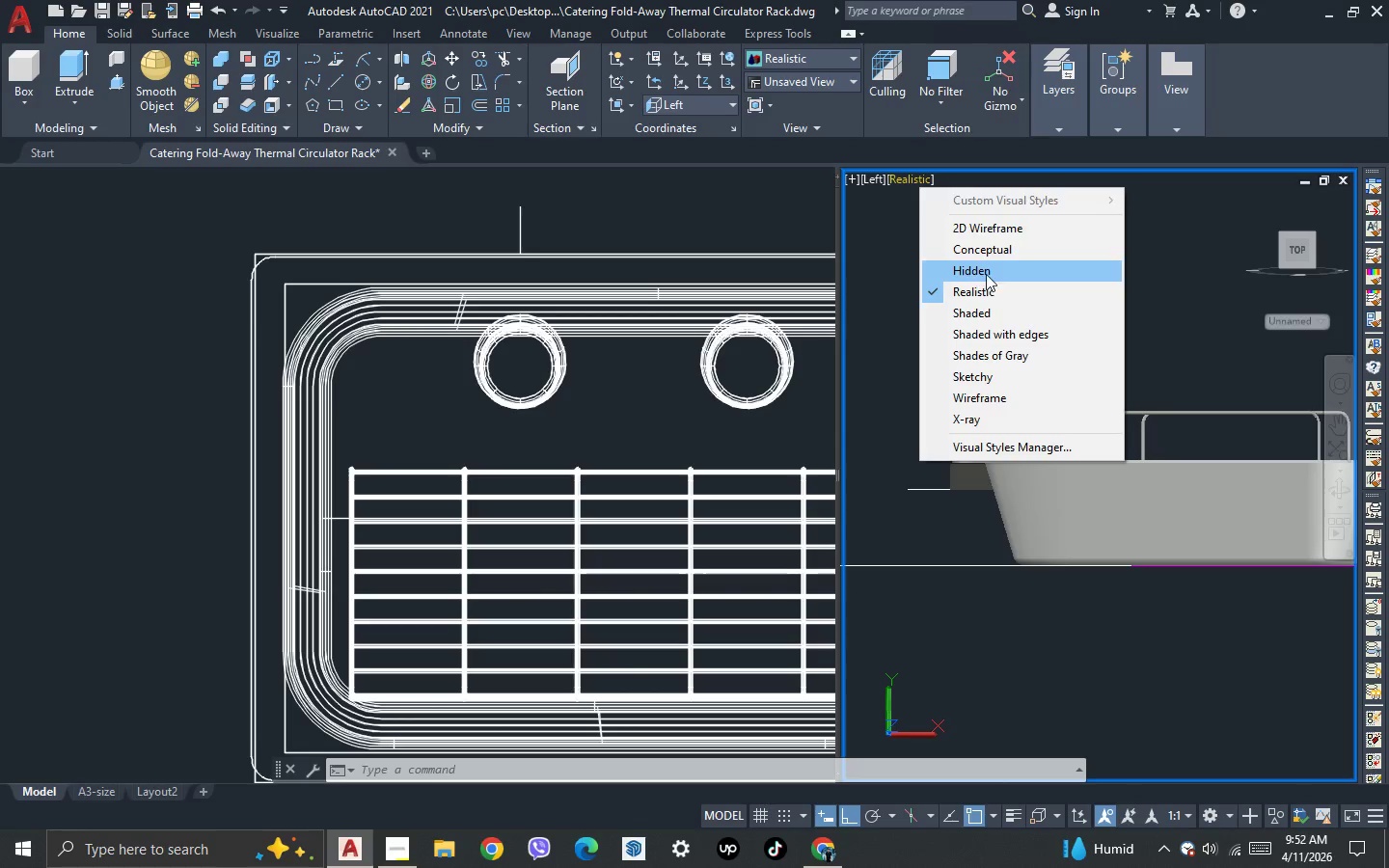 
left_click([995, 231])
 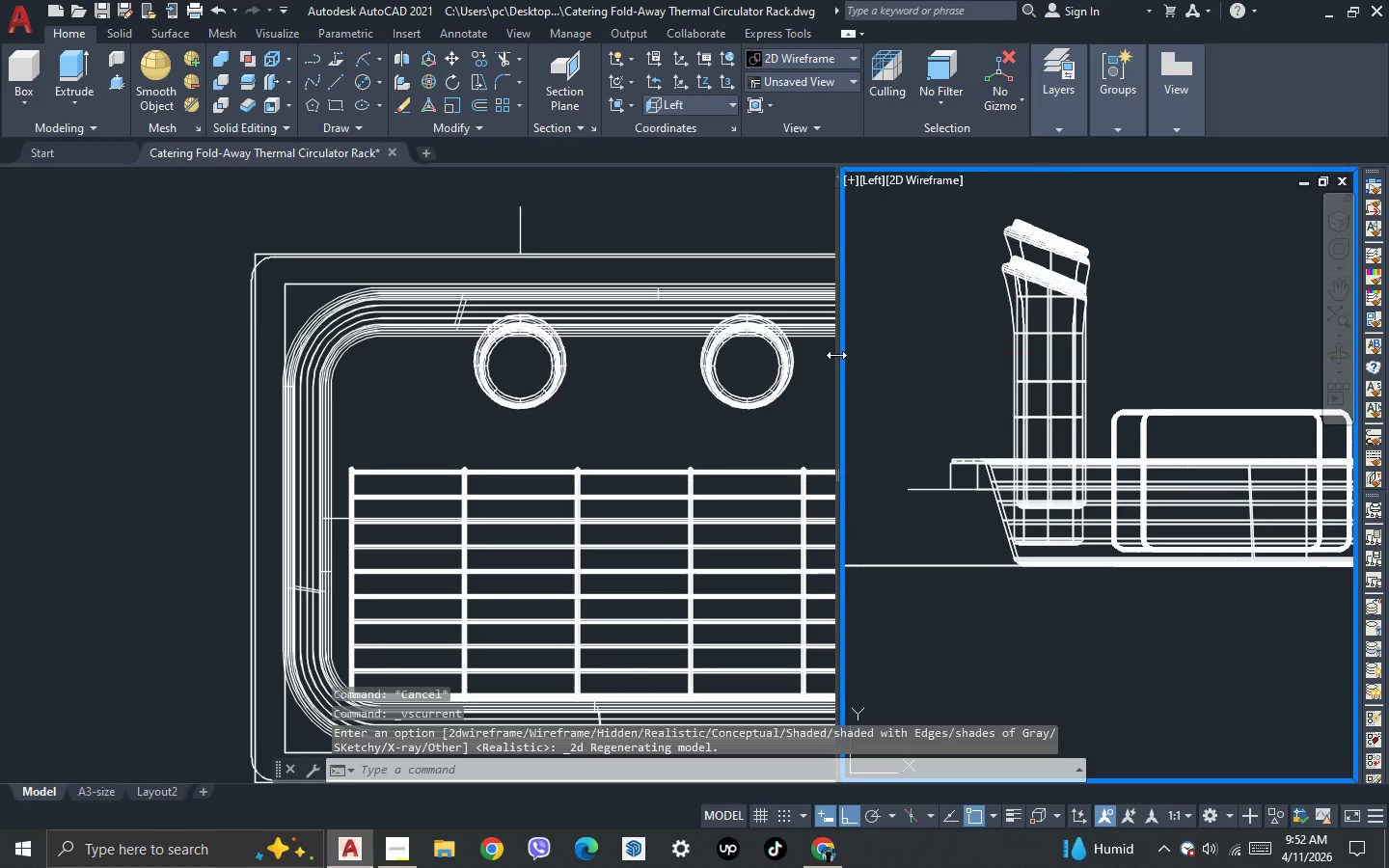 
left_click([979, 264])
 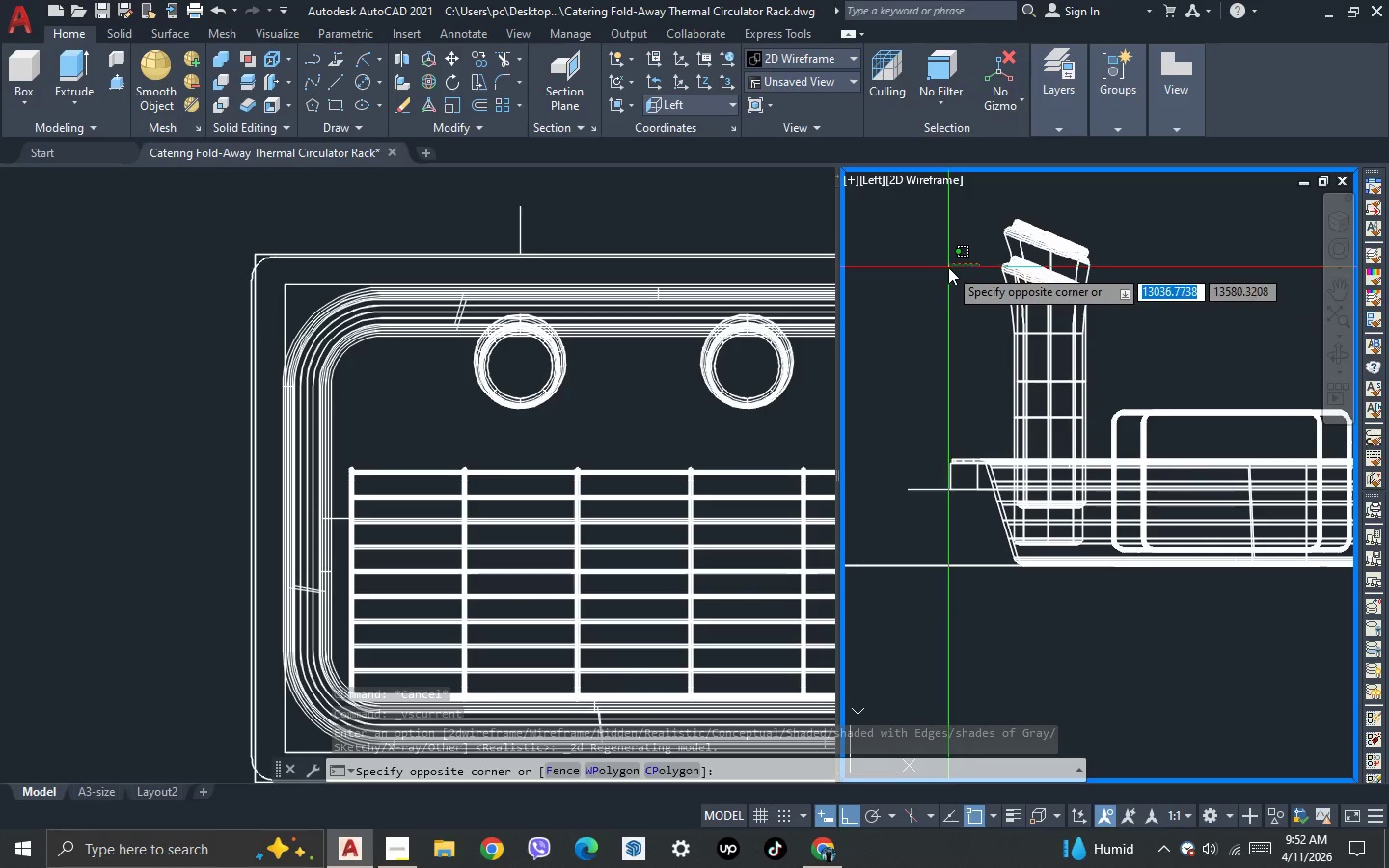 
left_click([948, 267])
 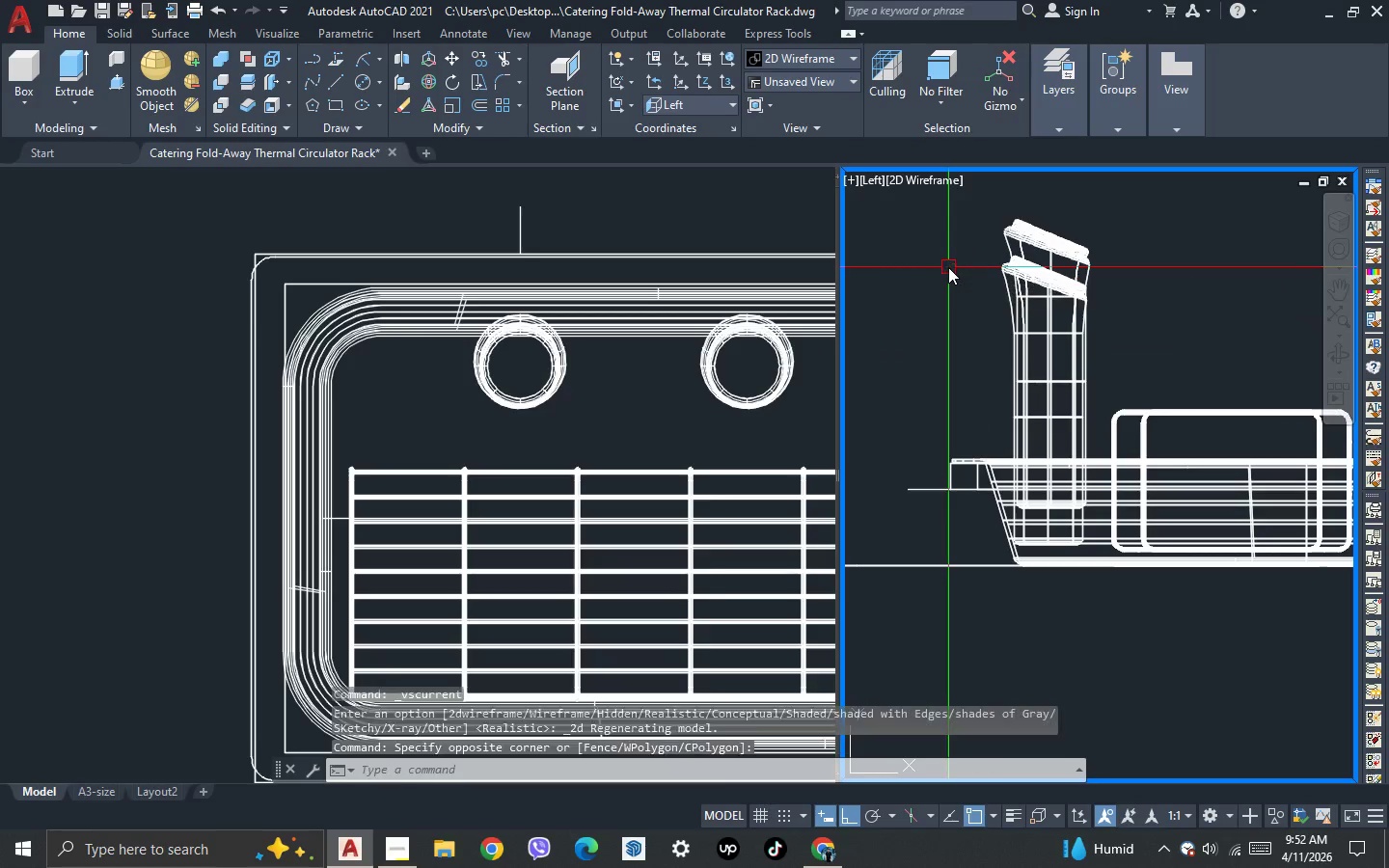 
key(Escape)
 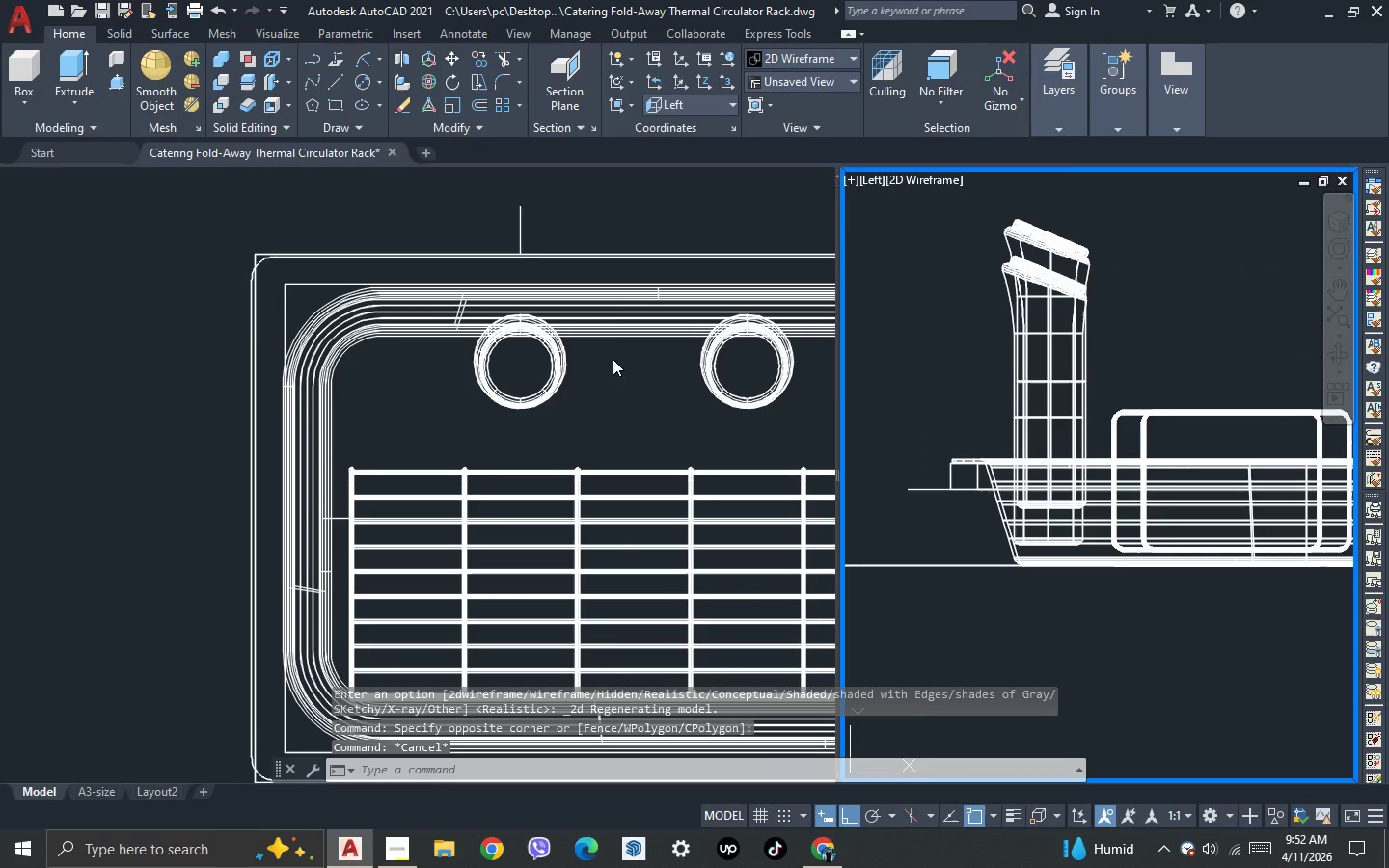 
scroll: coordinate [329, 346], scroll_direction: down, amount: 3.0
 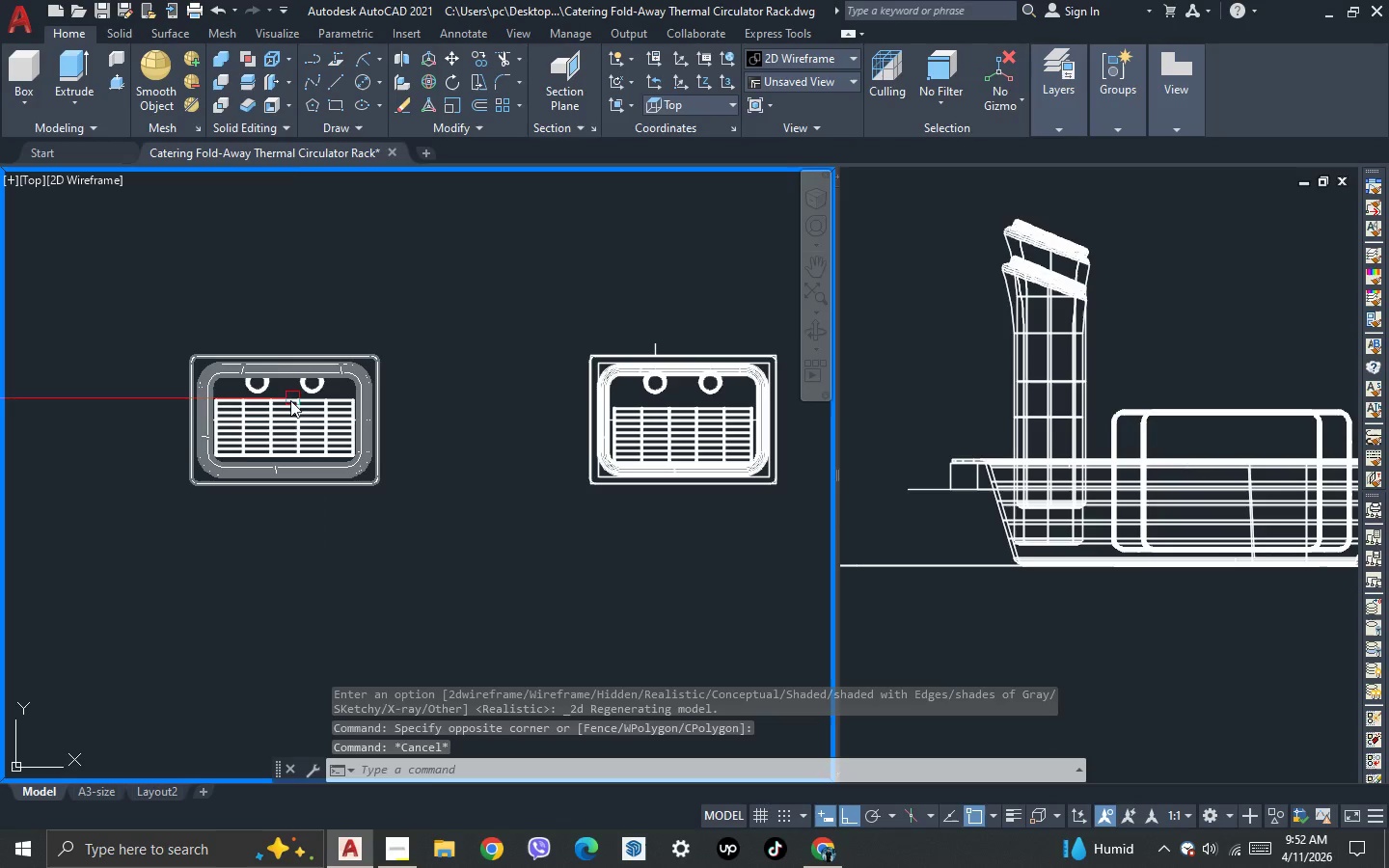 
scroll: coordinate [281, 401], scroll_direction: up, amount: 1.0
 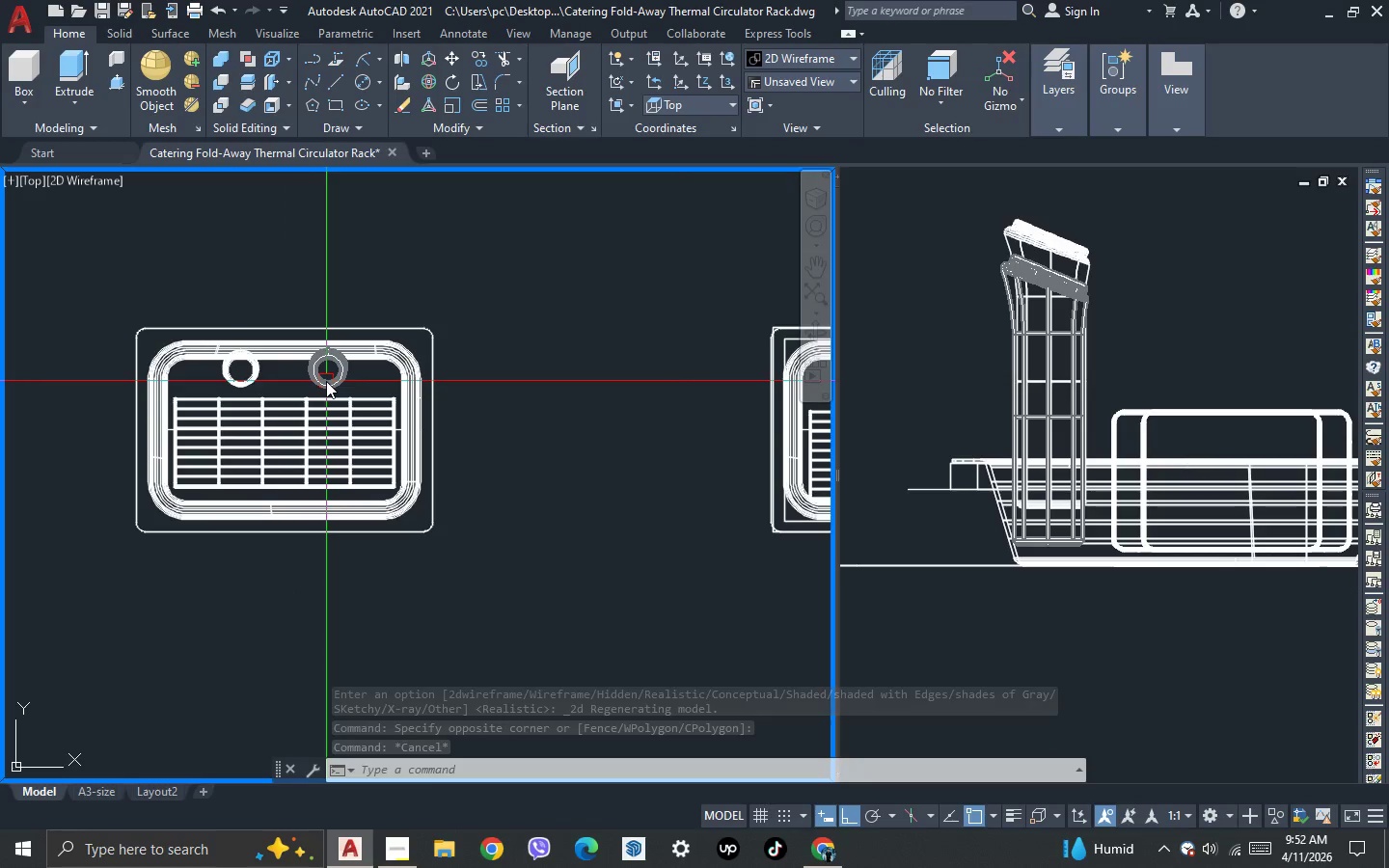 
scroll: coordinate [344, 383], scroll_direction: down, amount: 2.0
 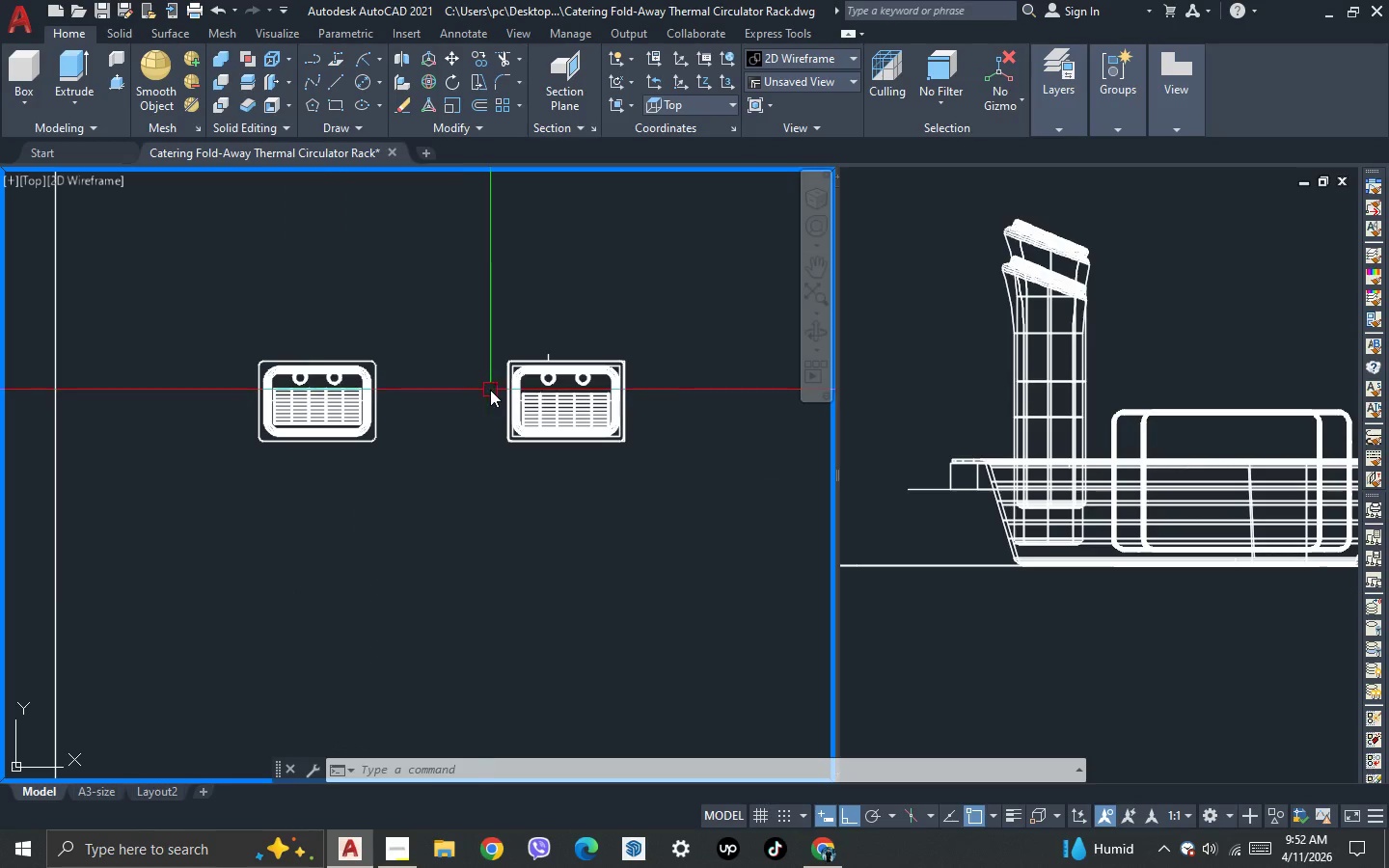 
scroll: coordinate [558, 363], scroll_direction: up, amount: 2.0
 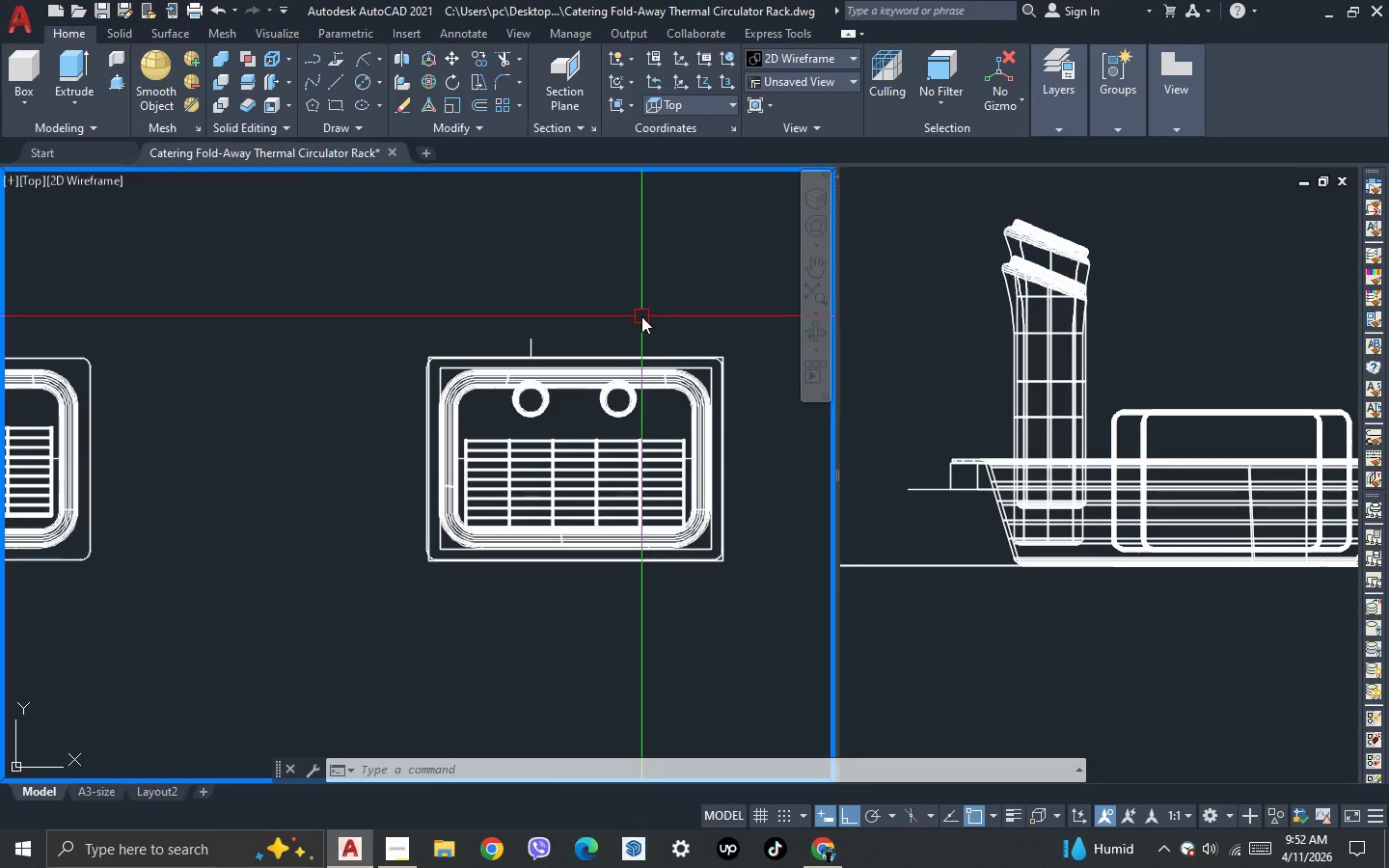 
left_click([231, 332])
 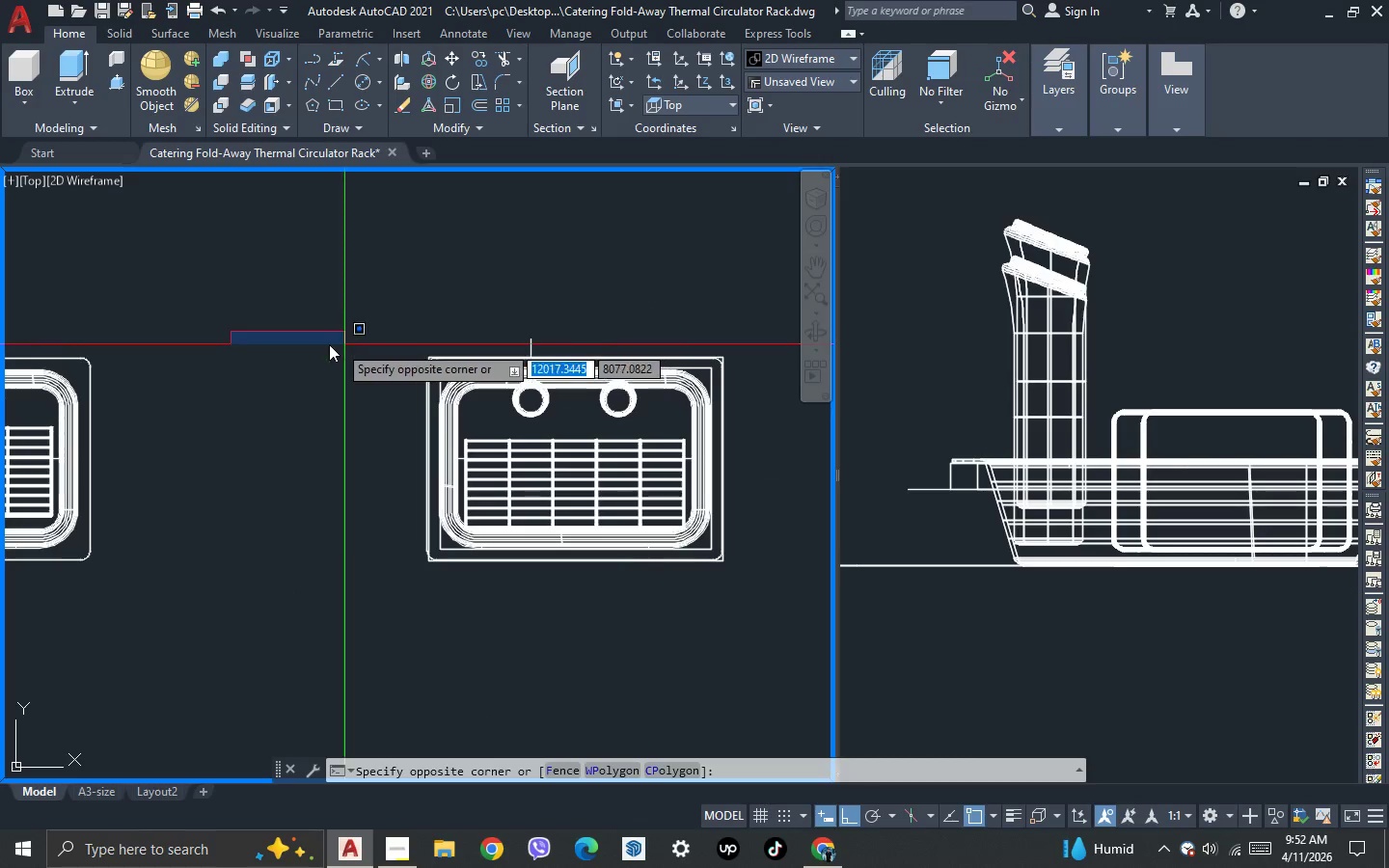 
left_click([321, 340])
 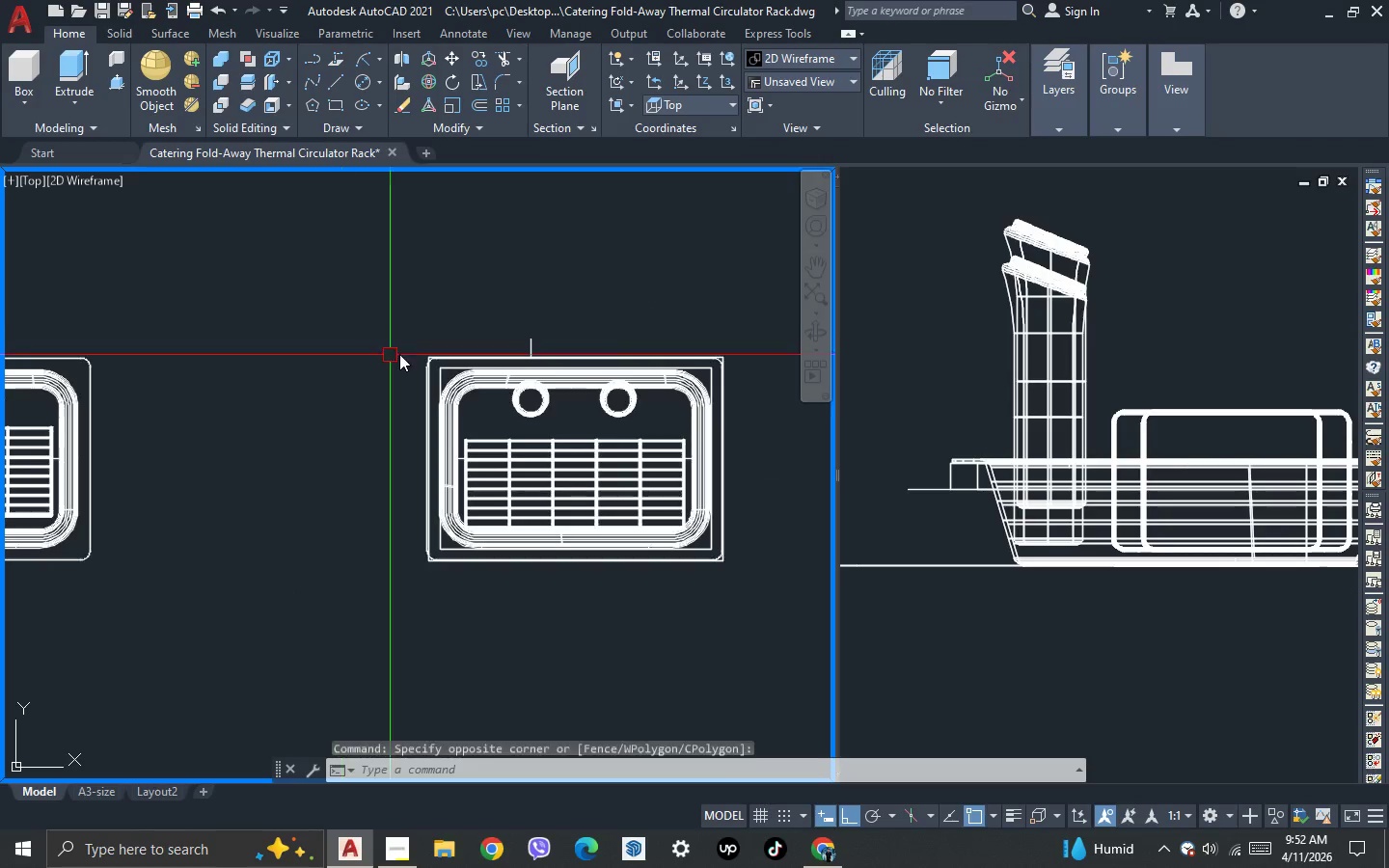 
left_click_drag(start_coordinate=[346, 420], to_coordinate=[334, 412])
 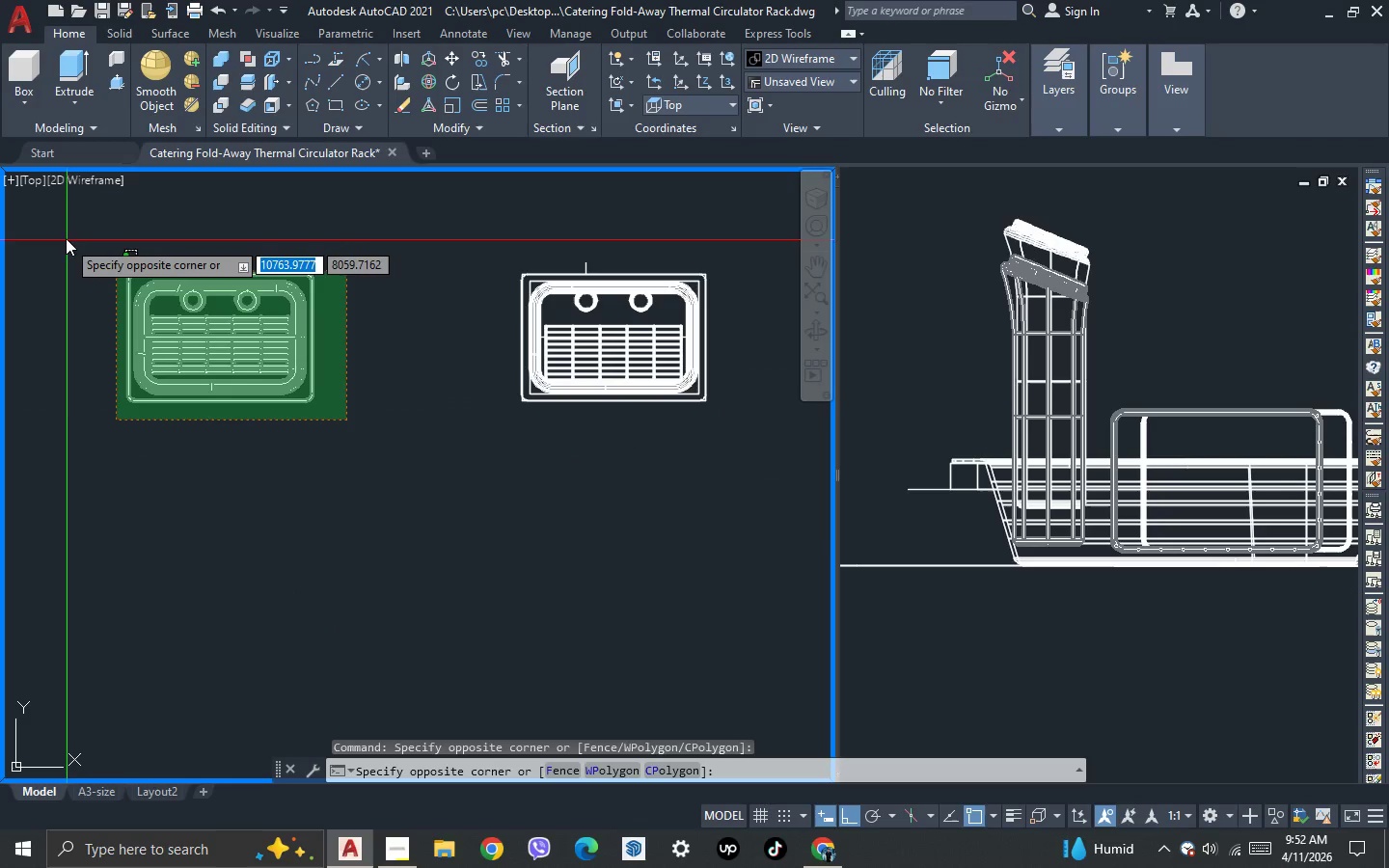 
scroll: coordinate [330, 416], scroll_direction: down, amount: 1.0
 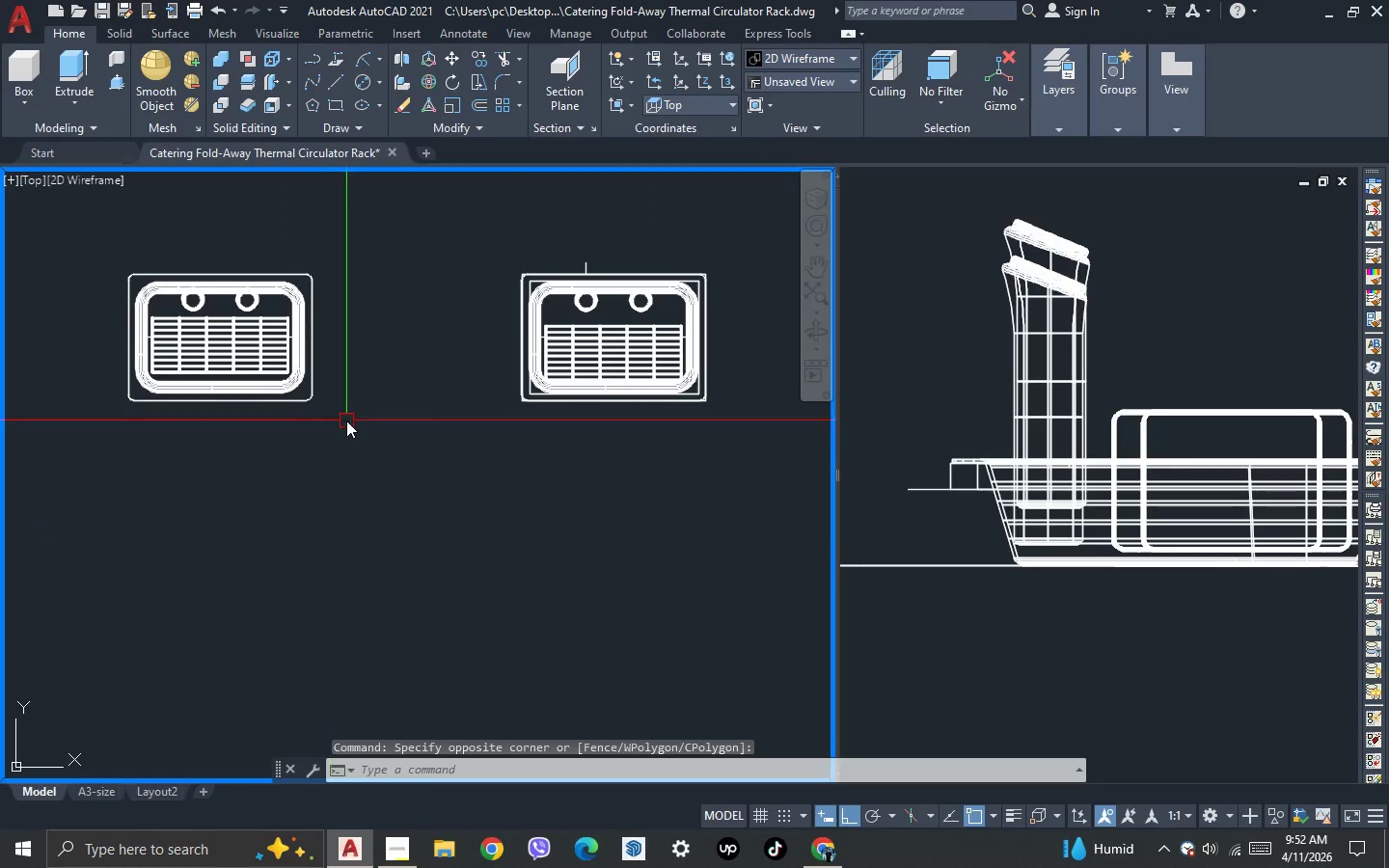 
left_click([64, 236])
 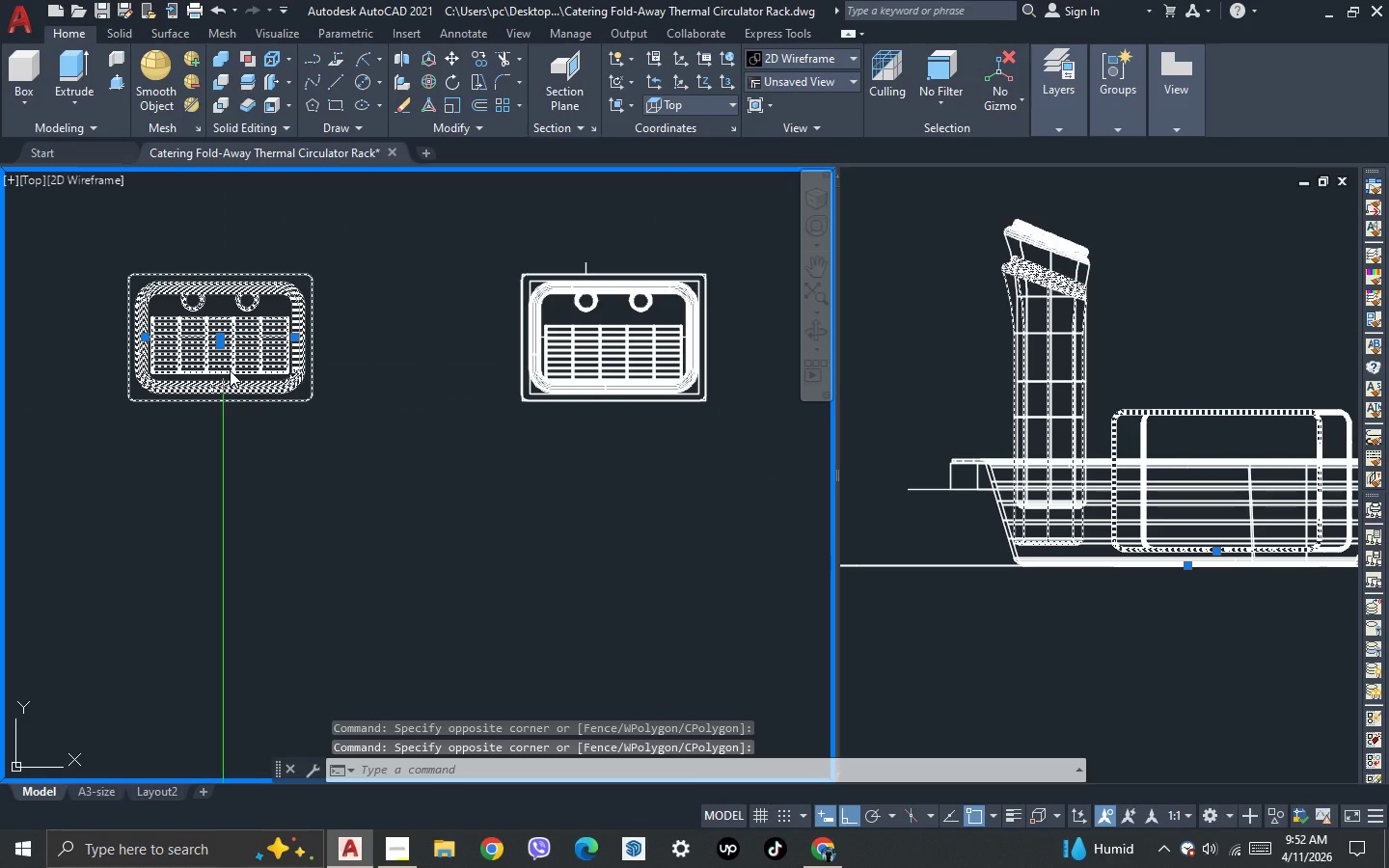 
key(Delete)
 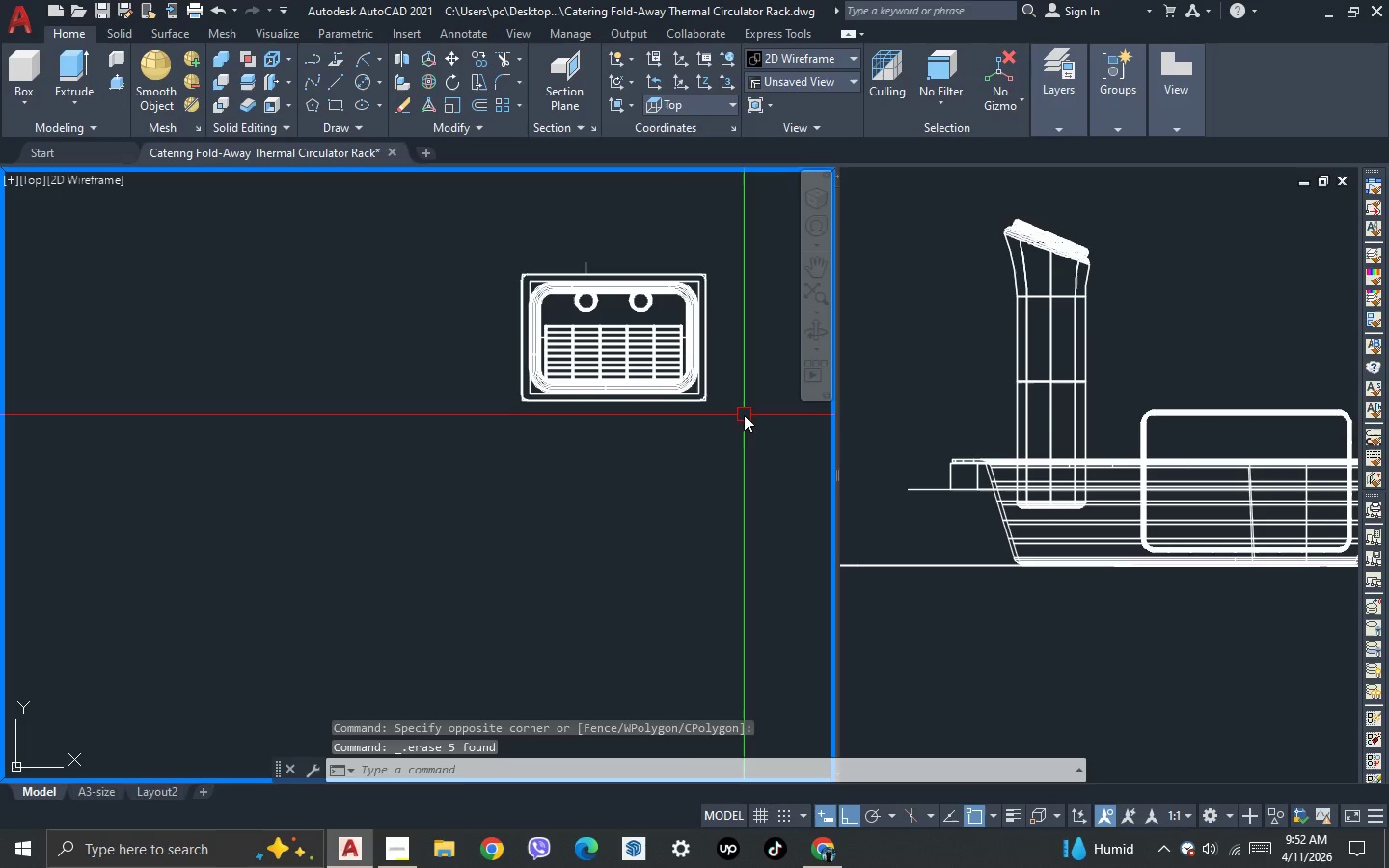 
left_click_drag(start_coordinate=[743, 414], to_coordinate=[735, 410])
 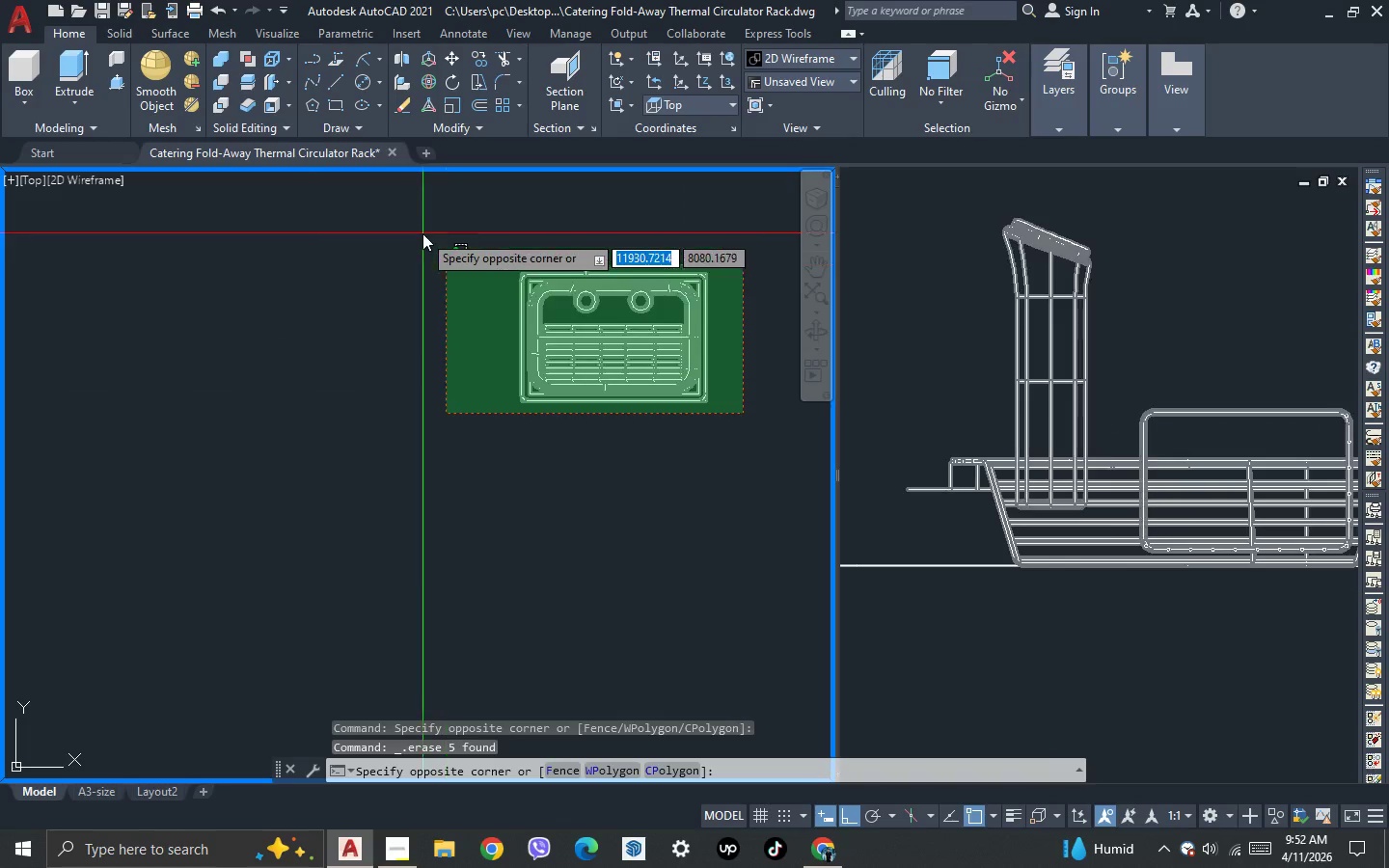 
left_click([422, 233])
 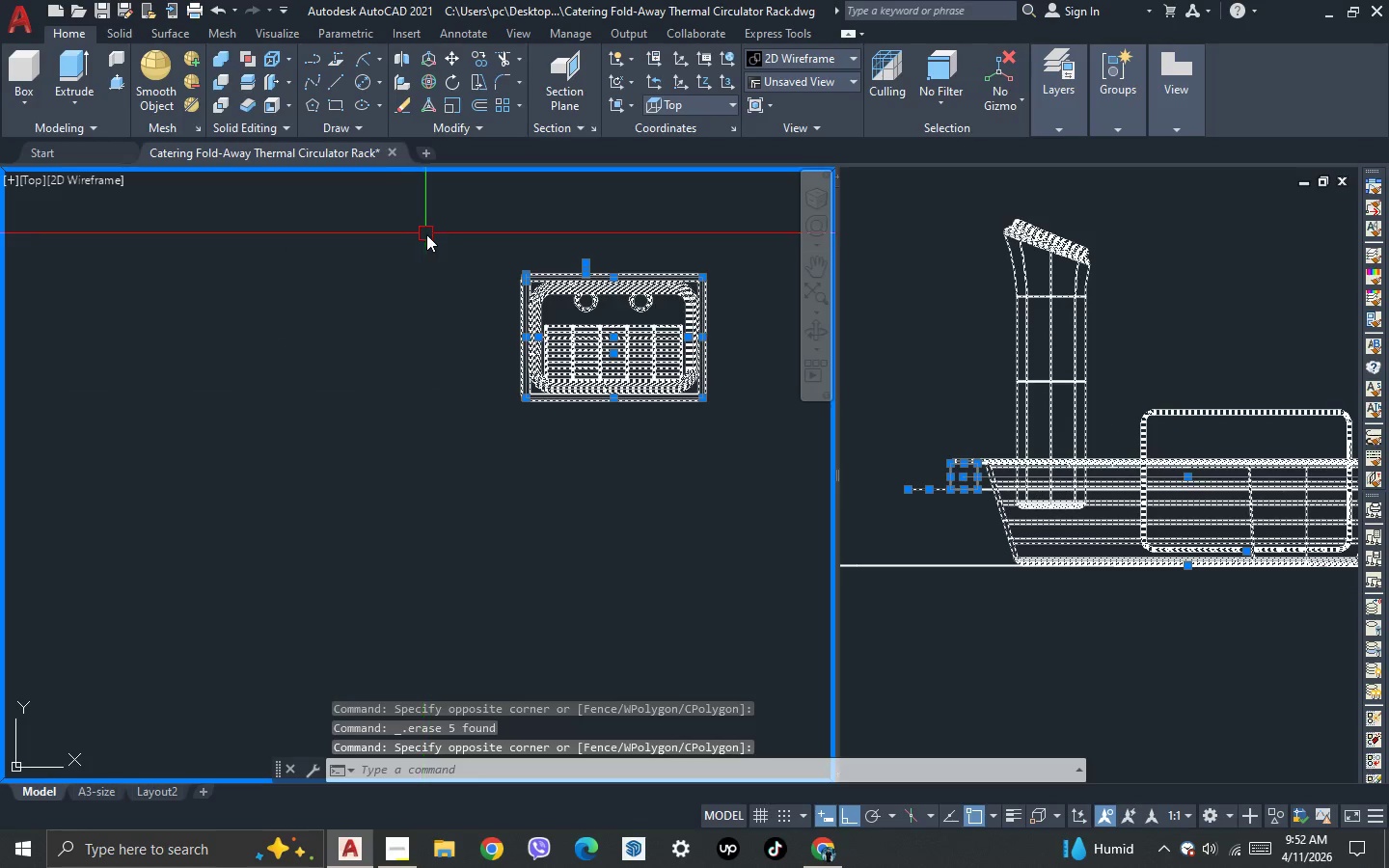 
scroll: coordinate [452, 277], scroll_direction: down, amount: 2.0
 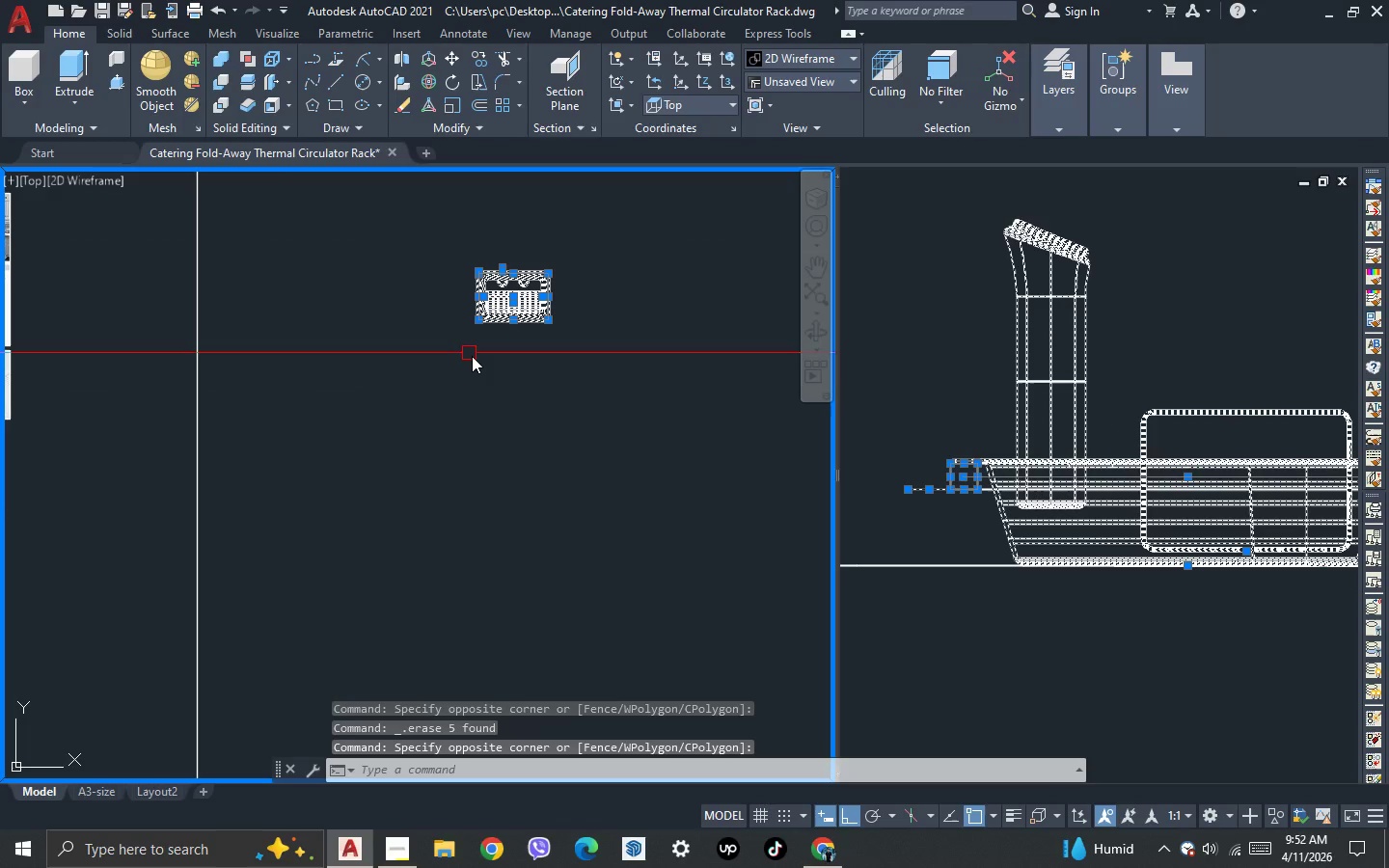 
key(M)
 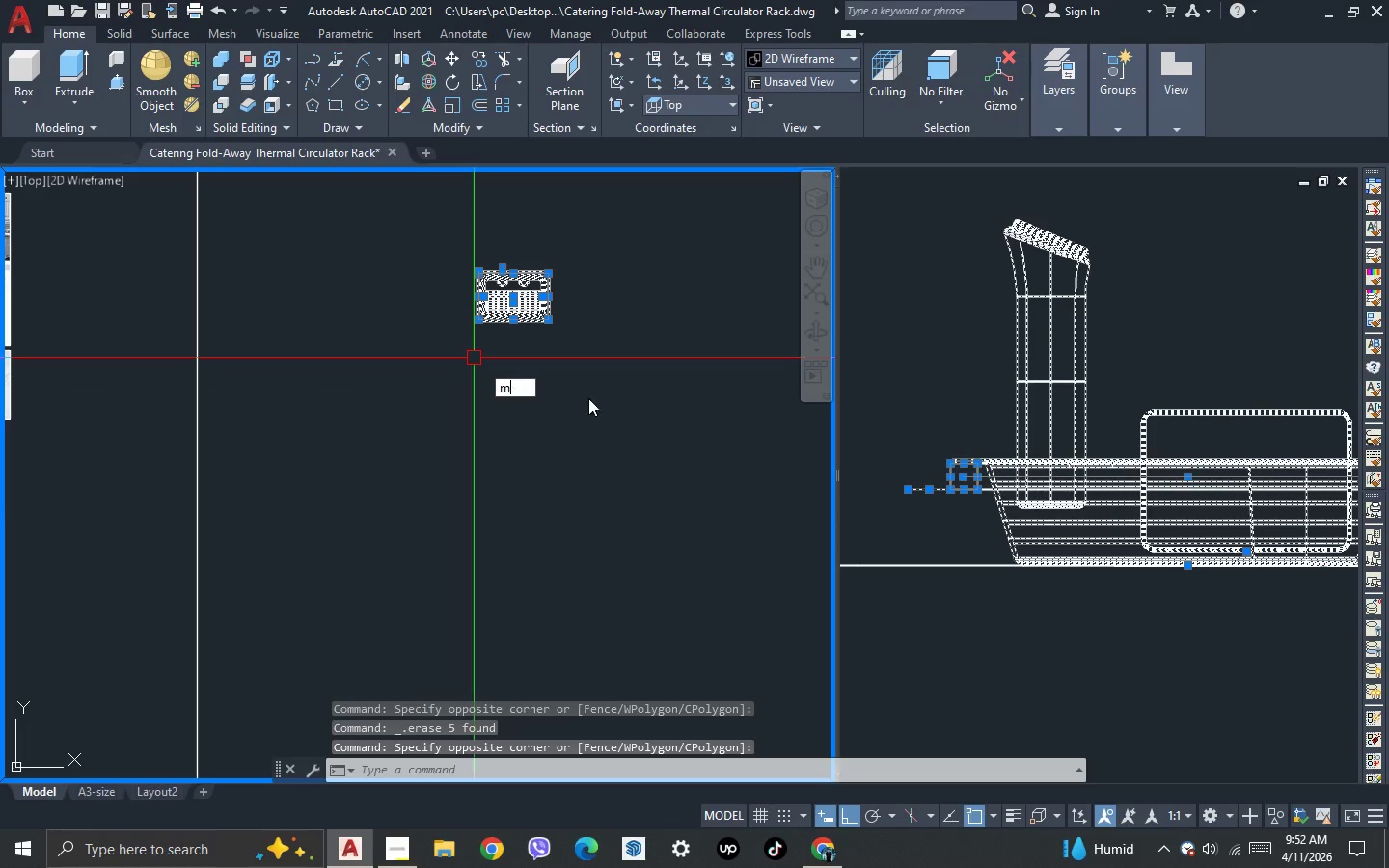 
key(Space)
 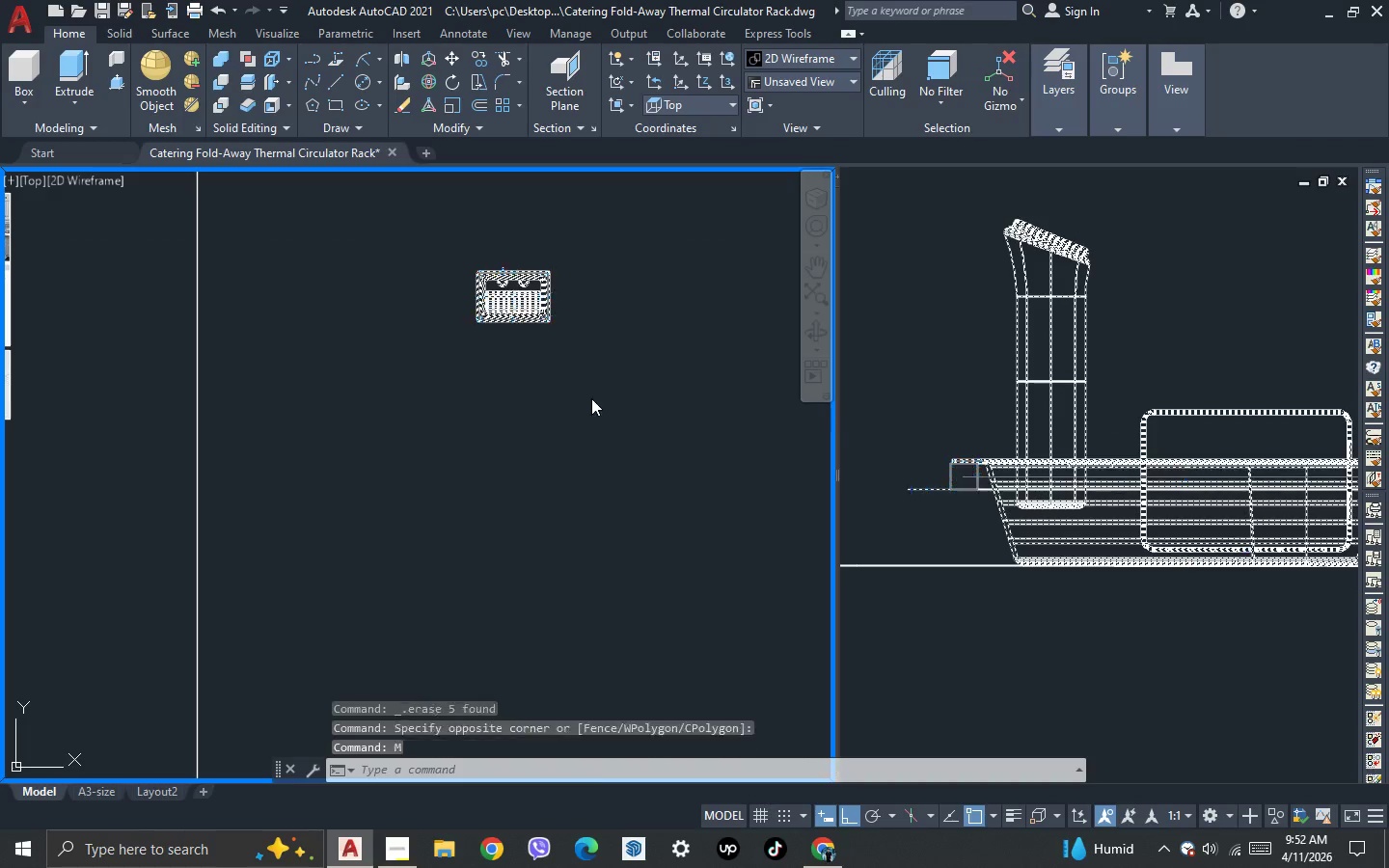 
left_click([591, 398])
 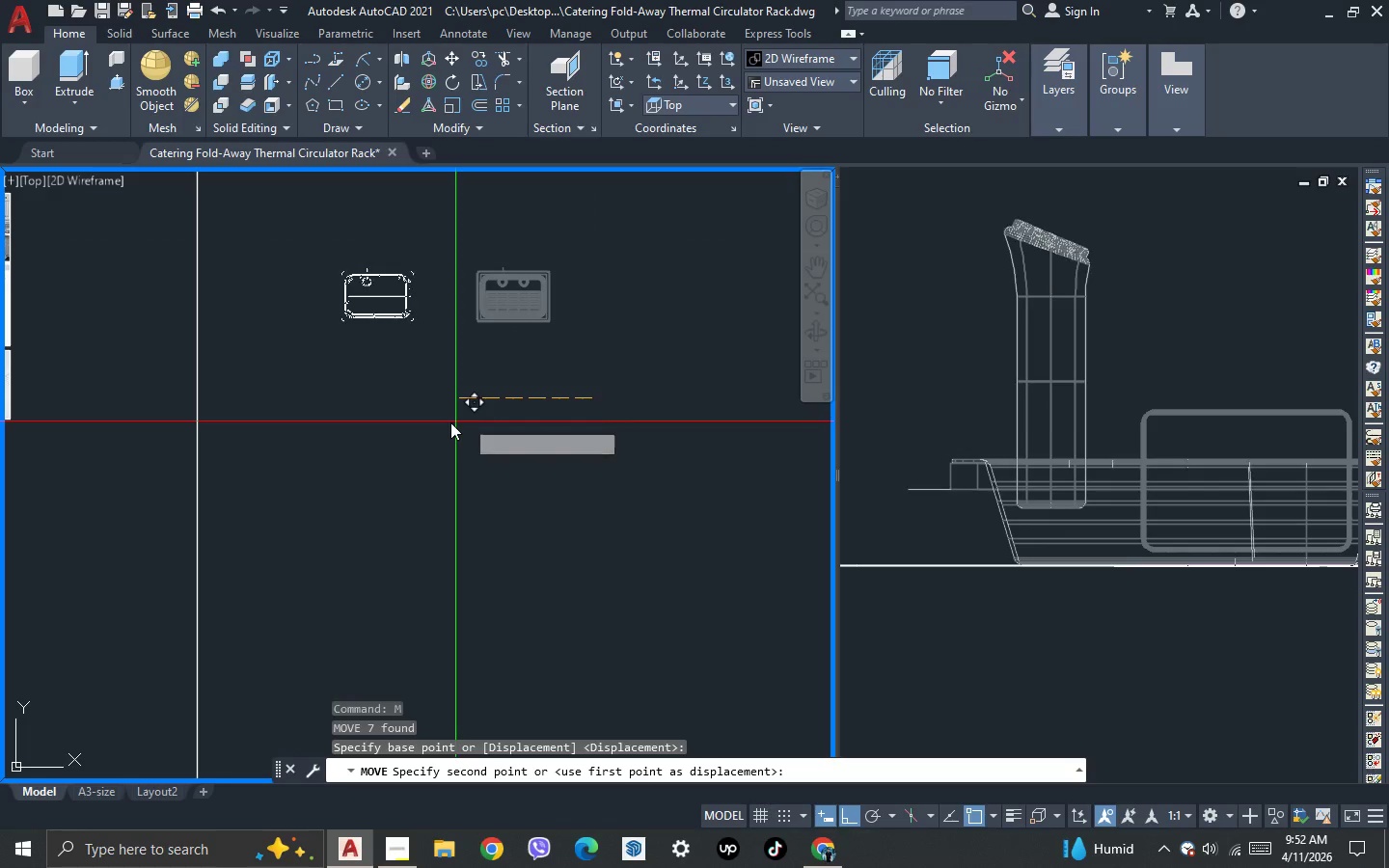 
left_click([448, 422])
 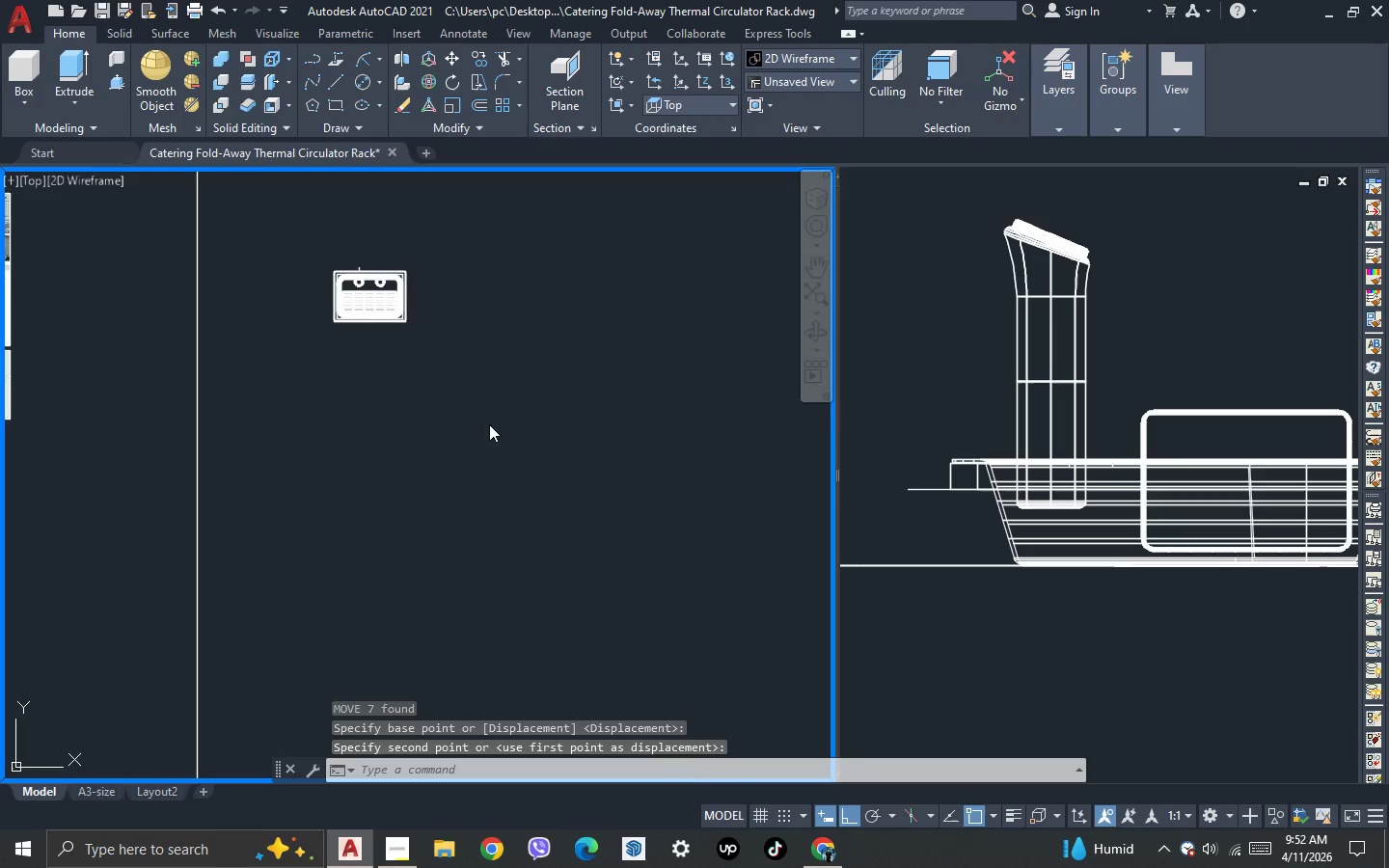 
scroll: coordinate [497, 425], scroll_direction: down, amount: 1.0
 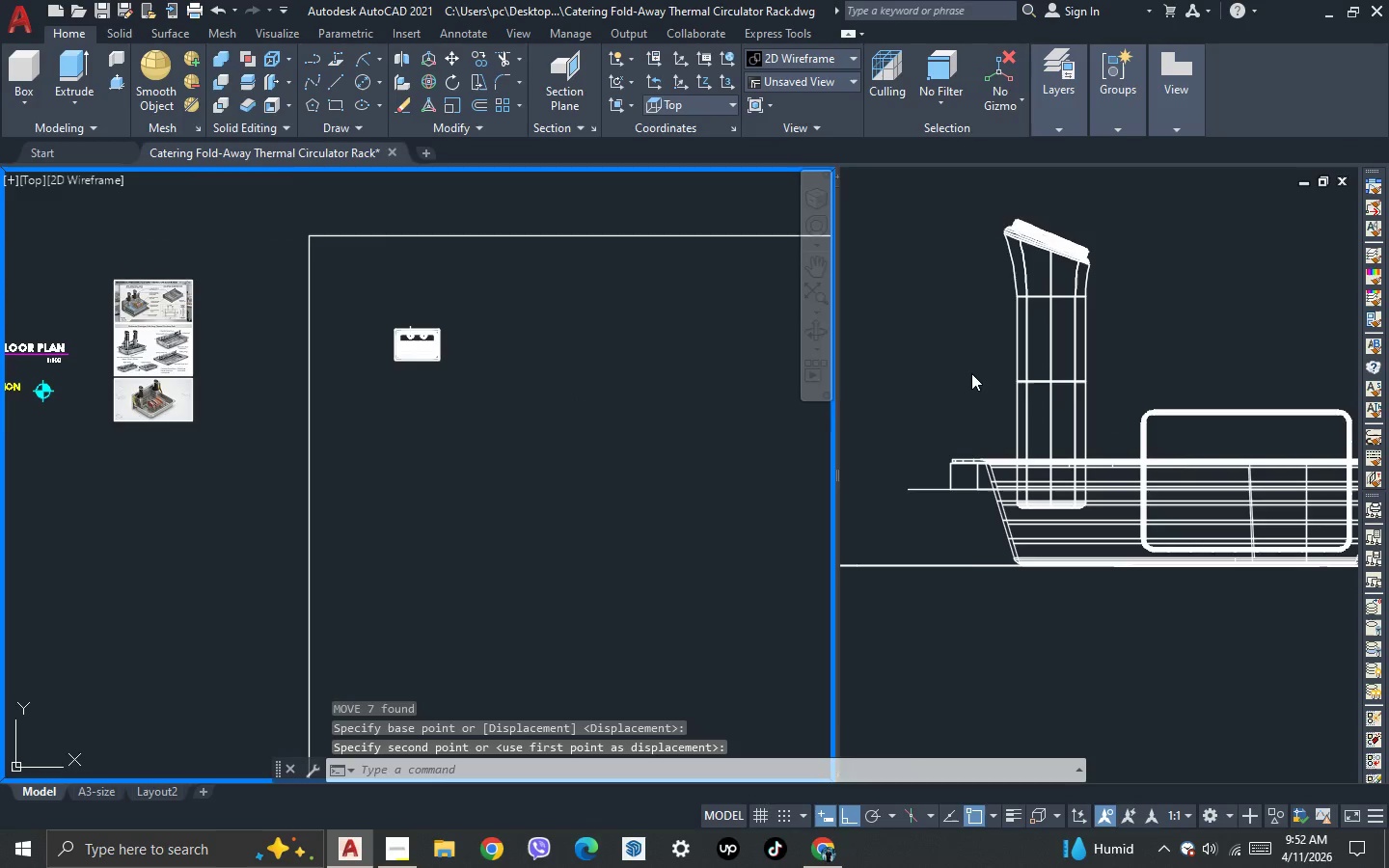 
left_click([970, 371])
 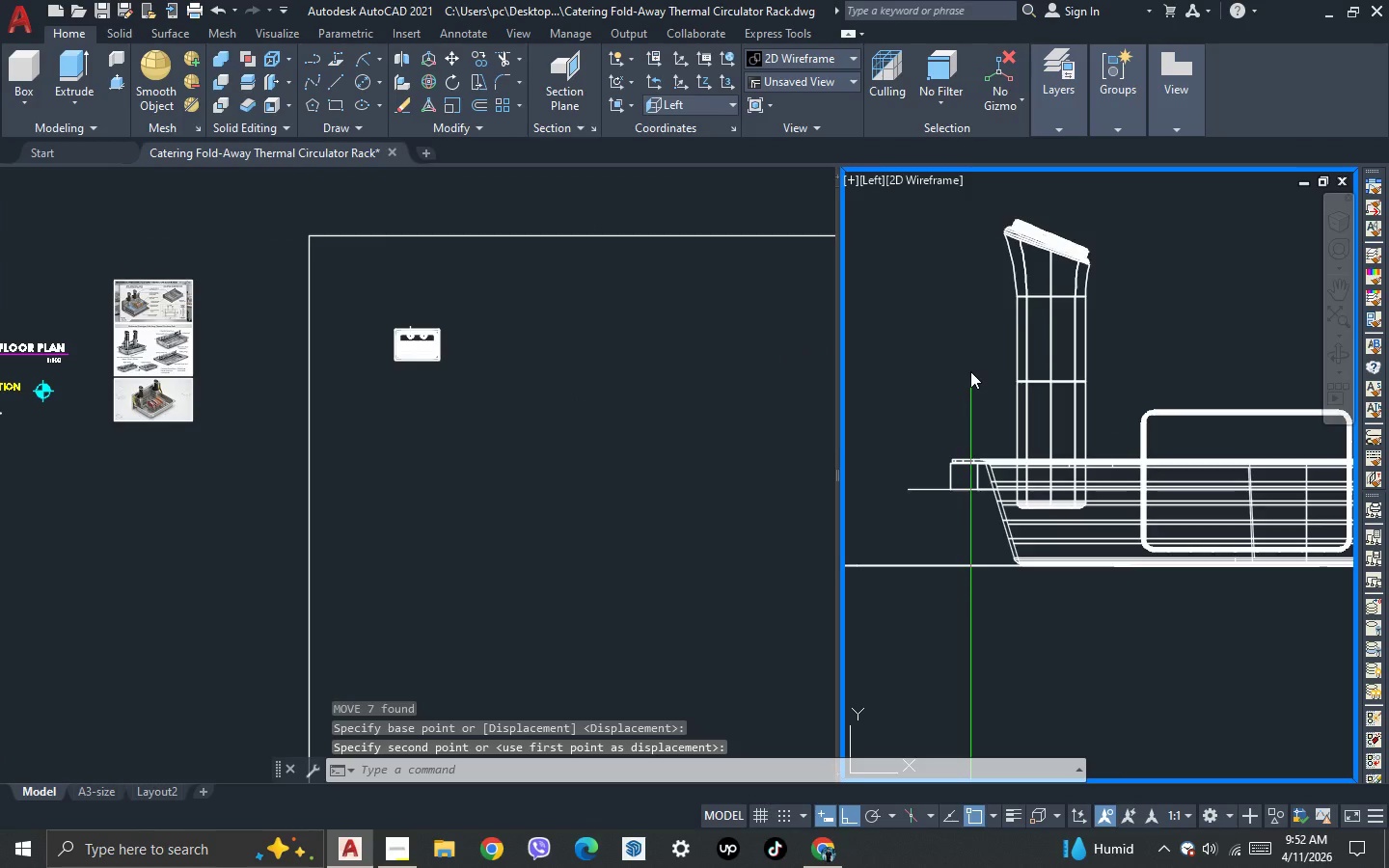 
left_click_drag(start_coordinate=[1094, 336], to_coordinate=[1078, 324])
 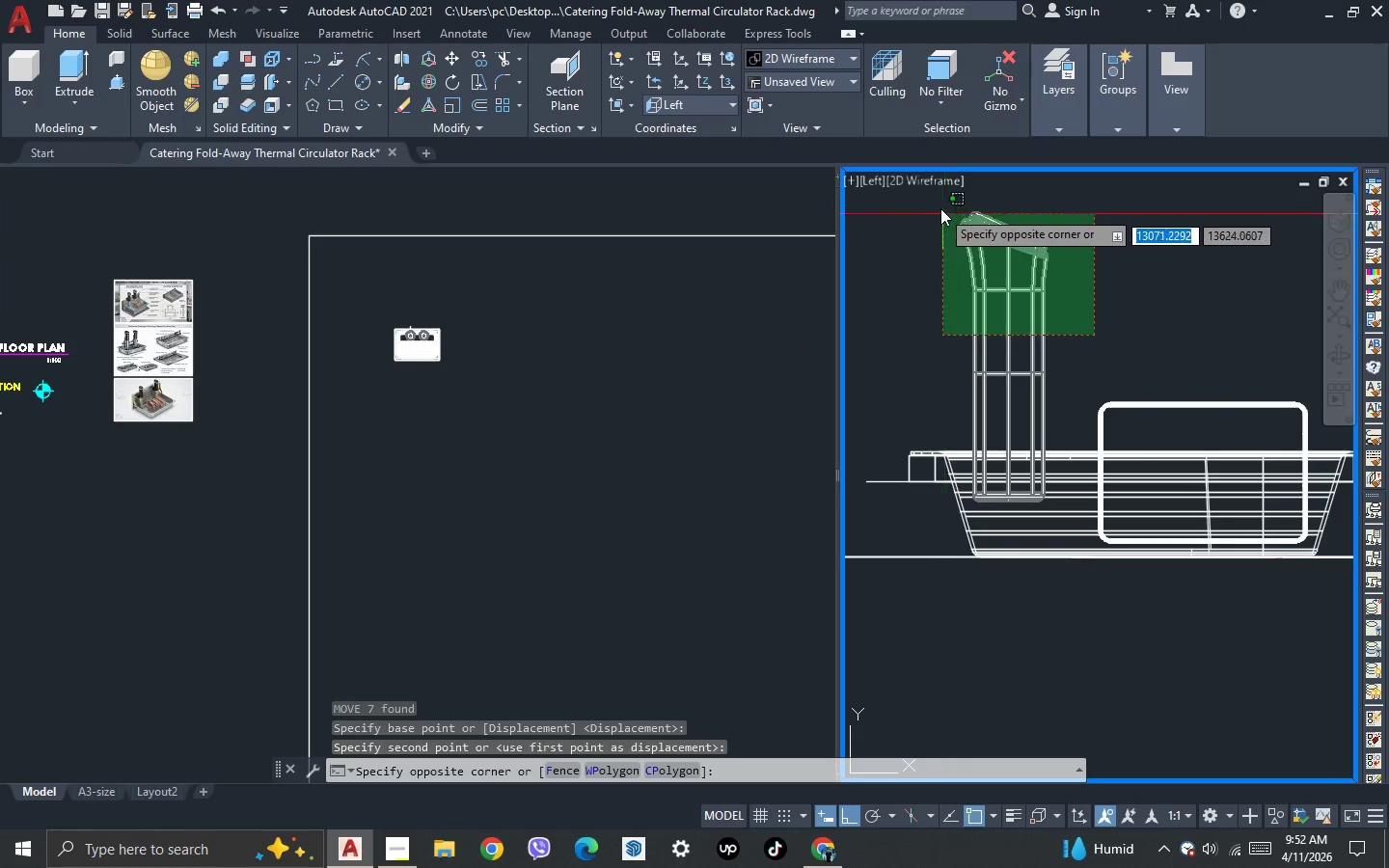 
scroll: coordinate [997, 375], scroll_direction: none, amount: 0.0
 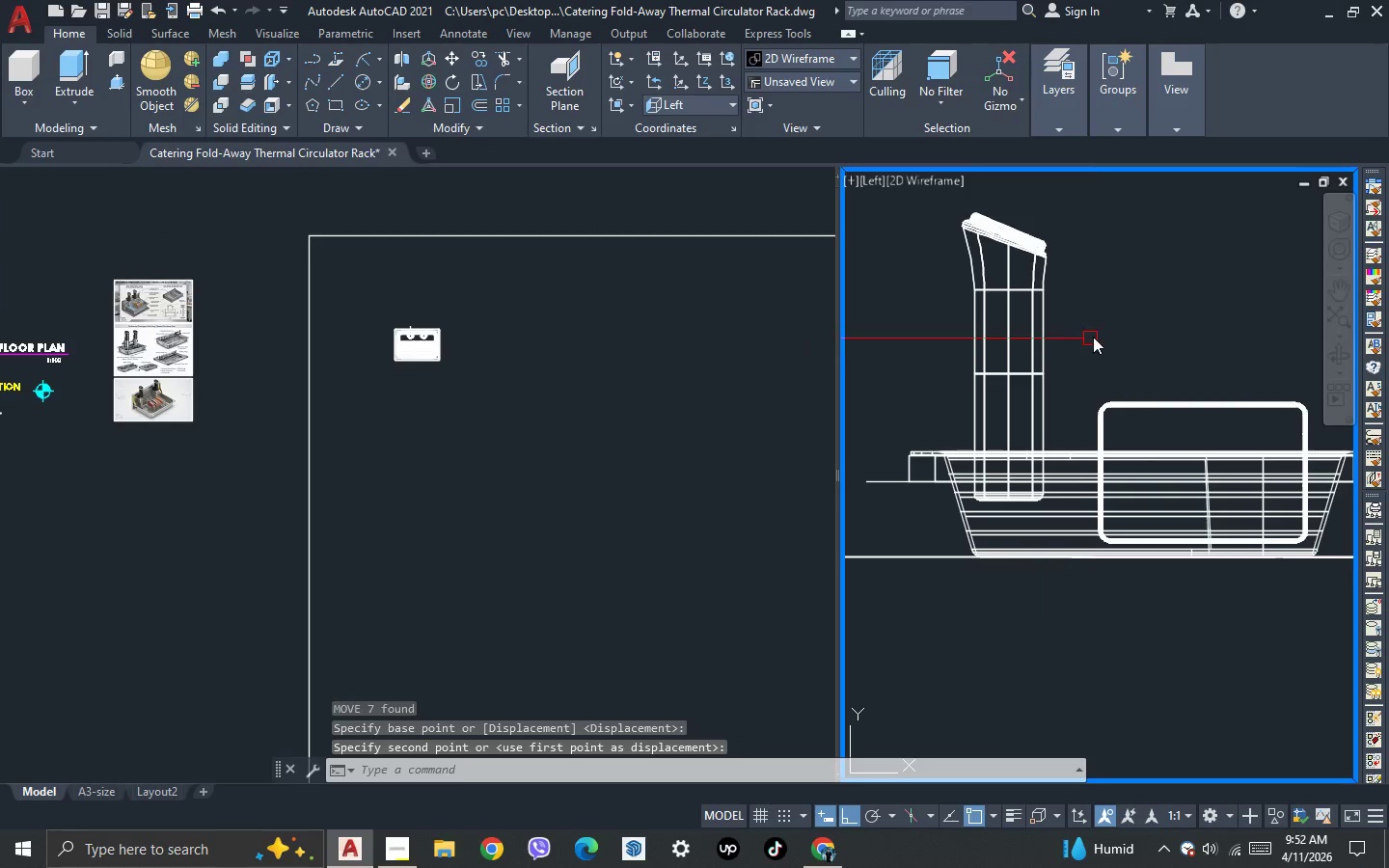 
left_click([938, 203])
 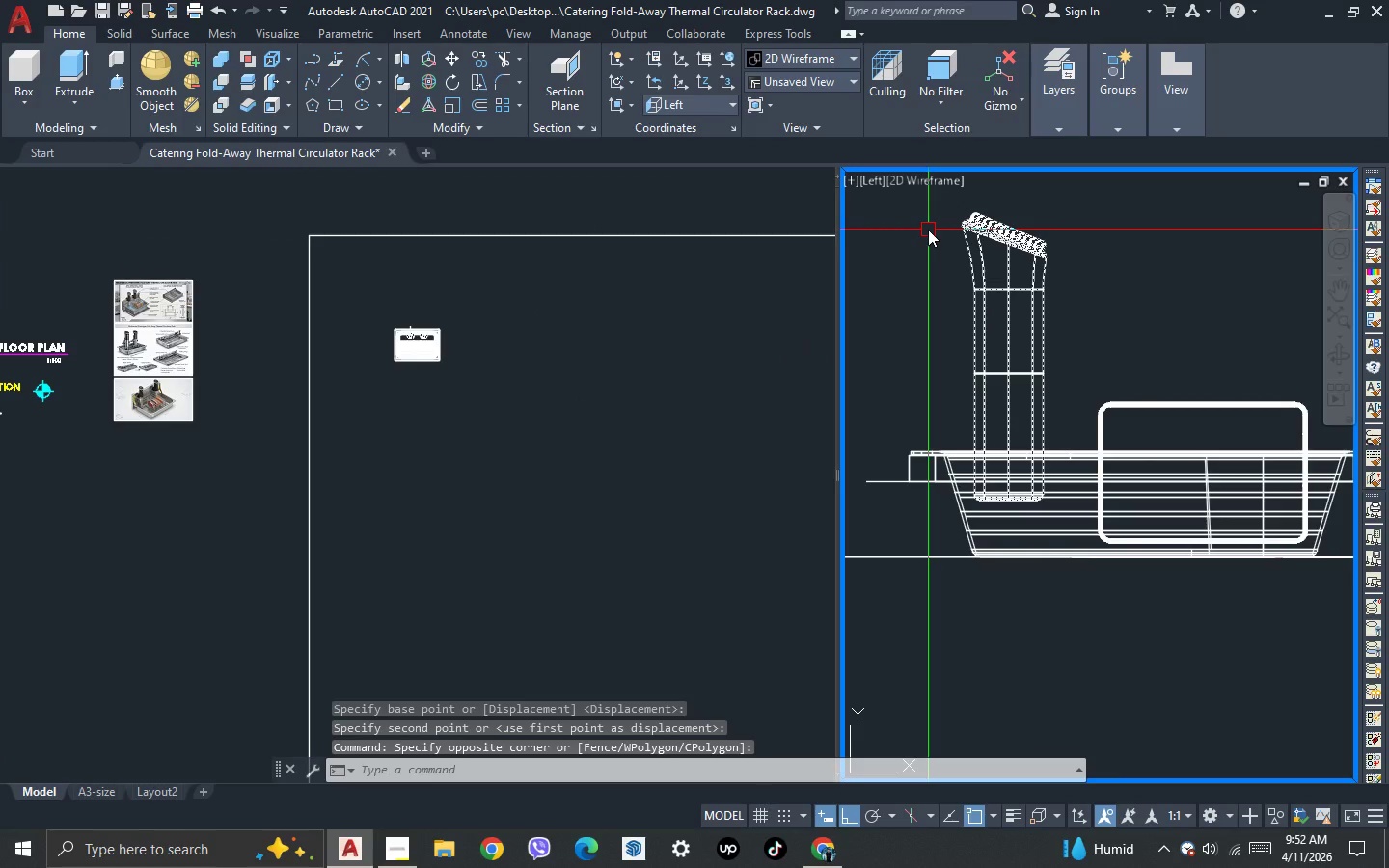 
key(R)
 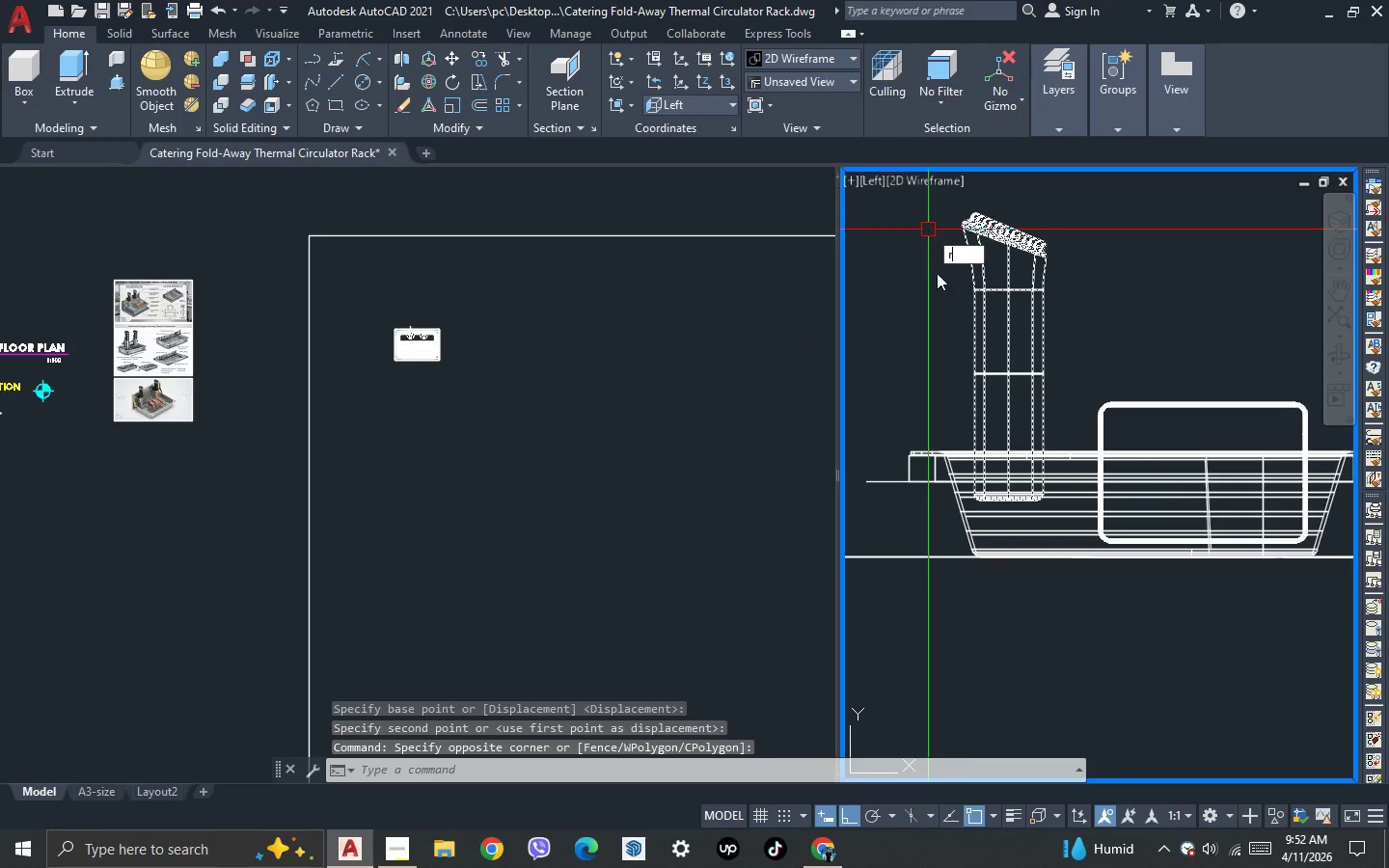 
key(O)
 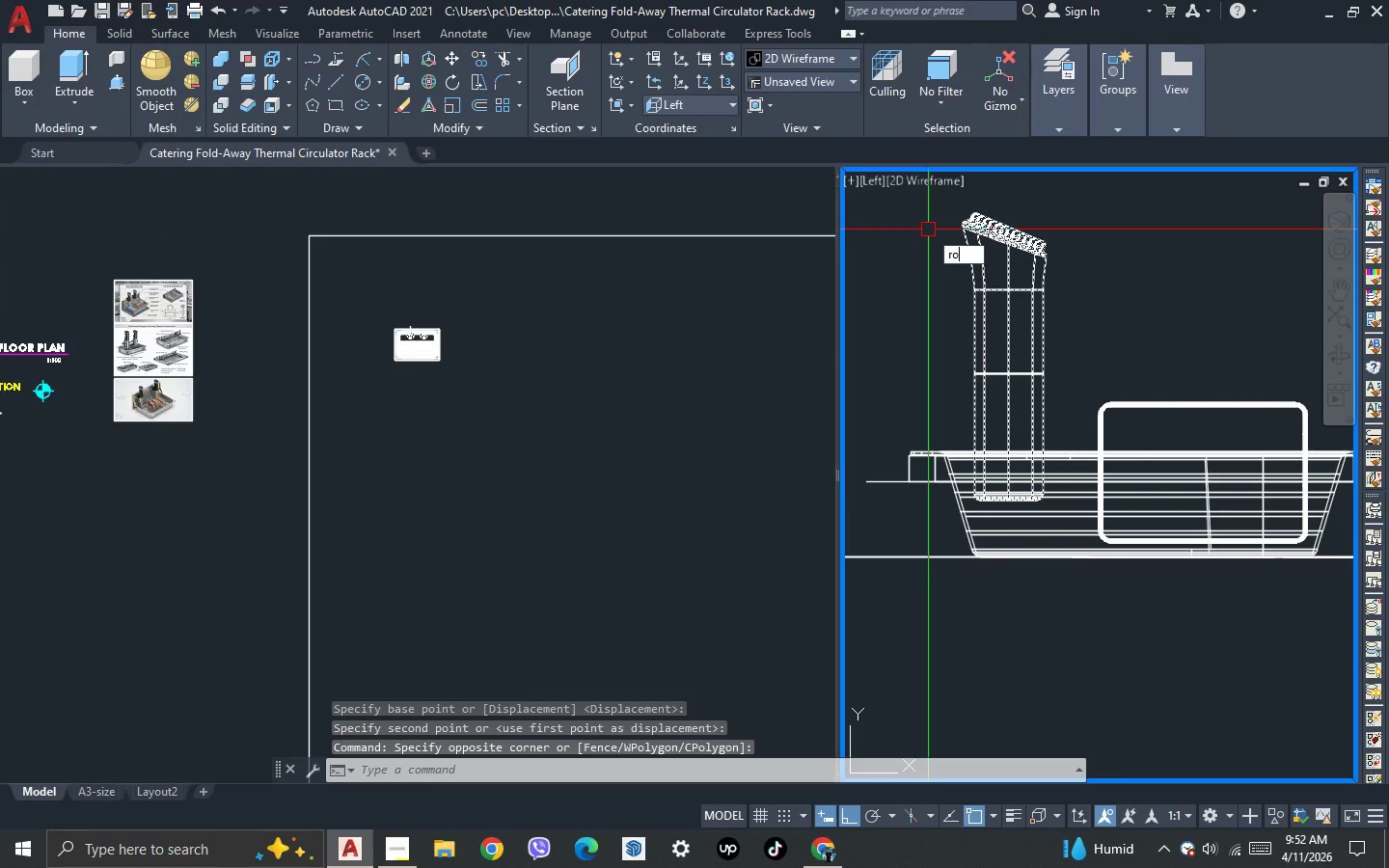 
key(Space)
 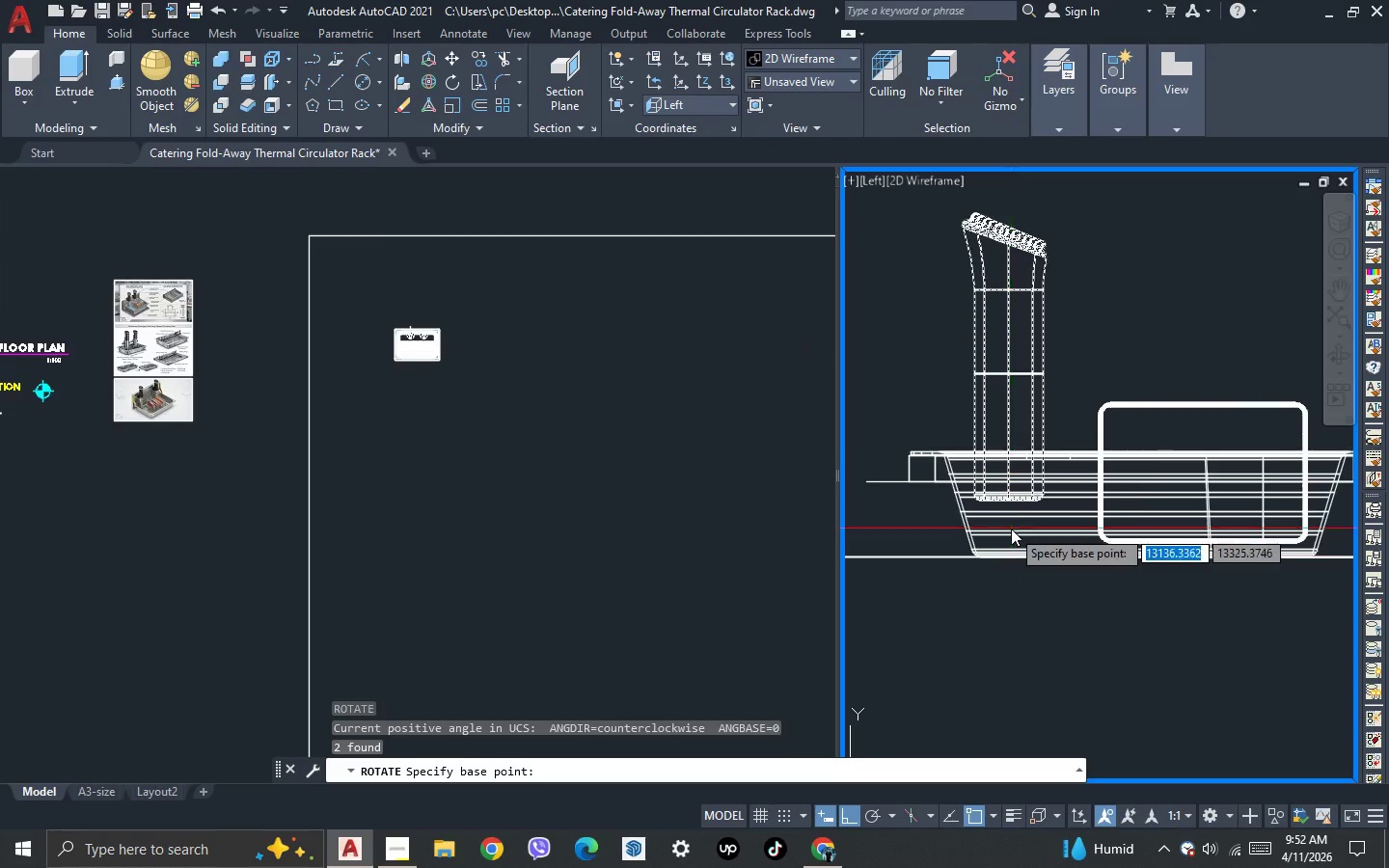 
scroll: coordinate [985, 413], scroll_direction: up, amount: 7.0
 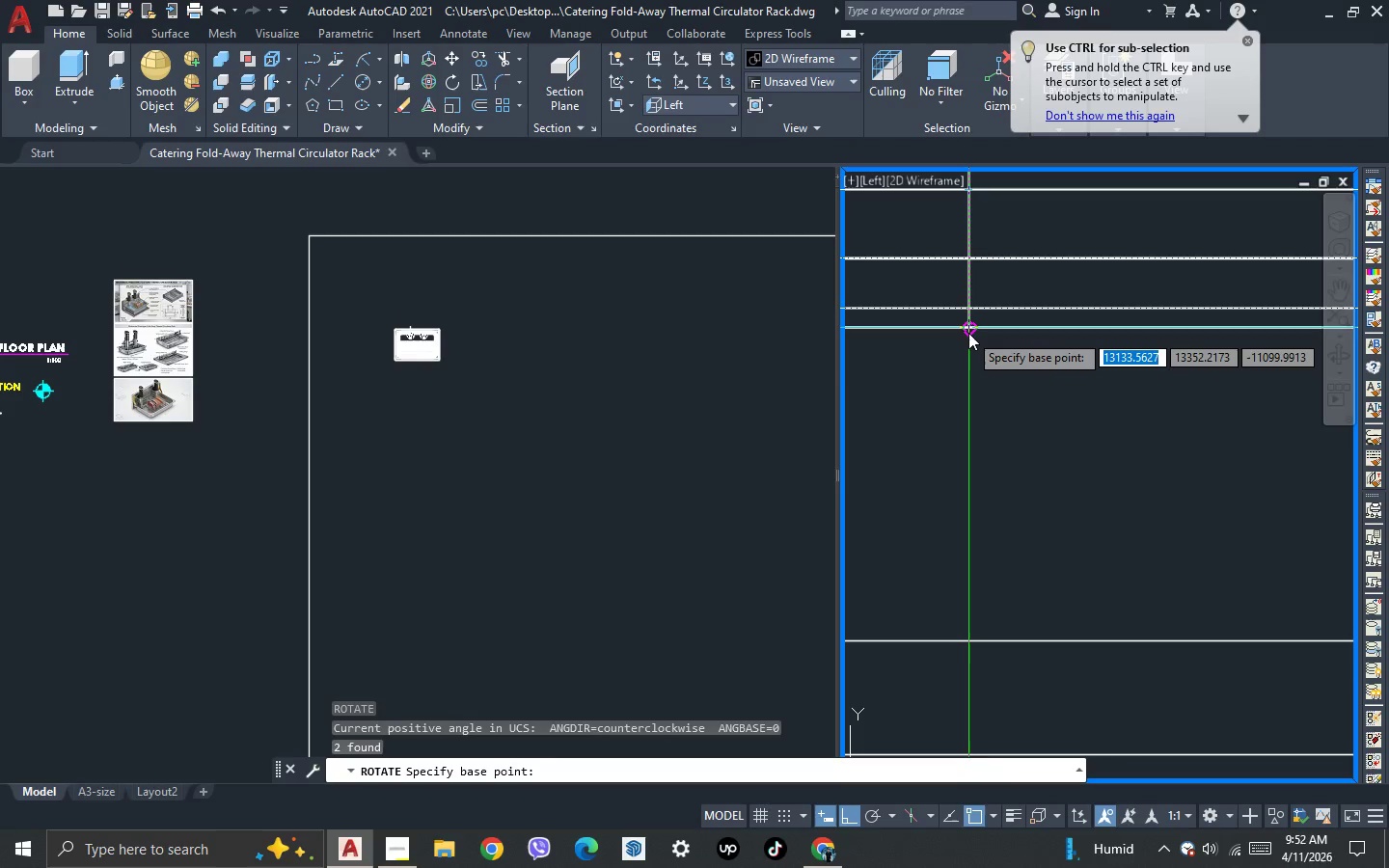 
left_click([968, 333])
 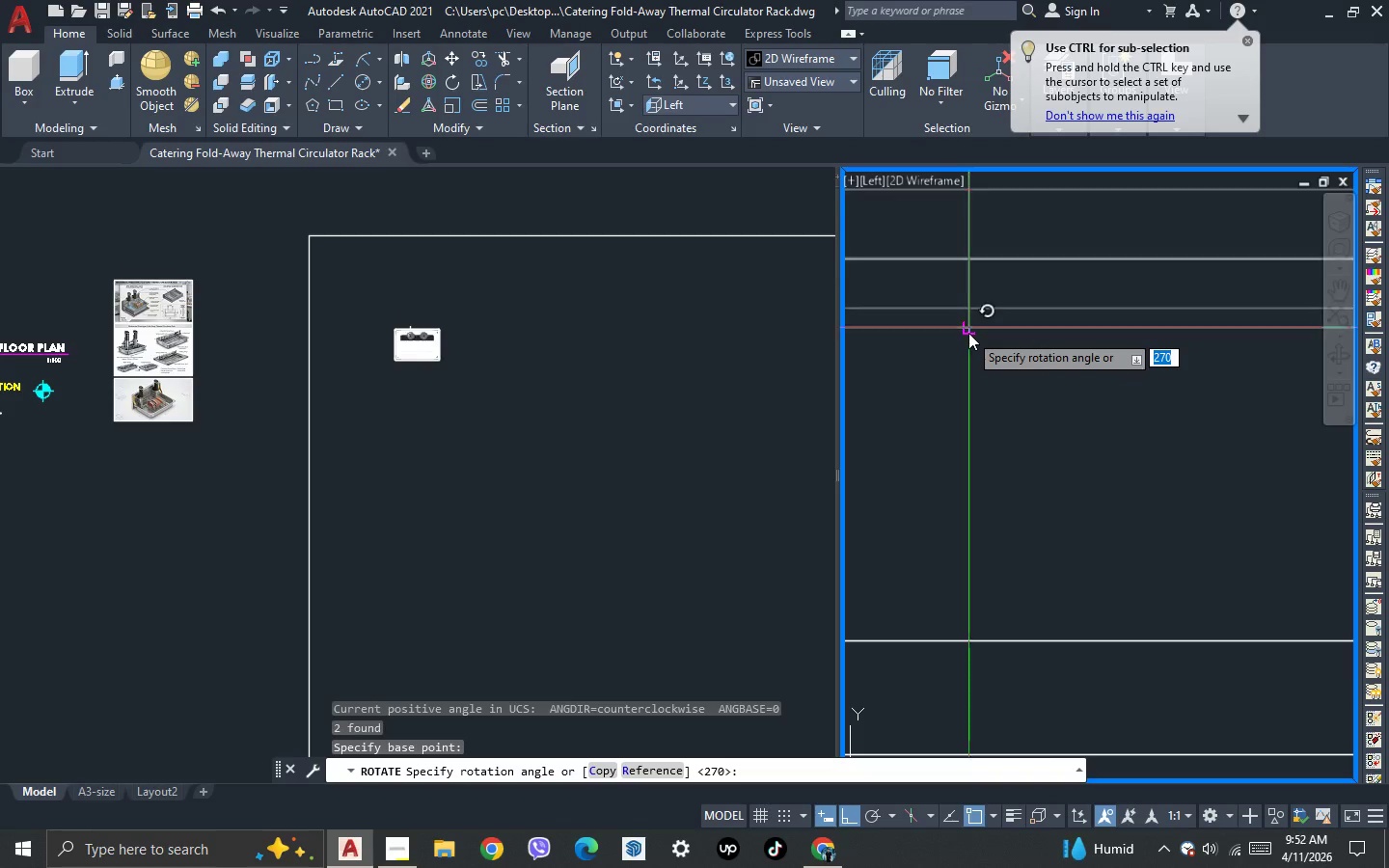 
scroll: coordinate [968, 333], scroll_direction: down, amount: 7.0
 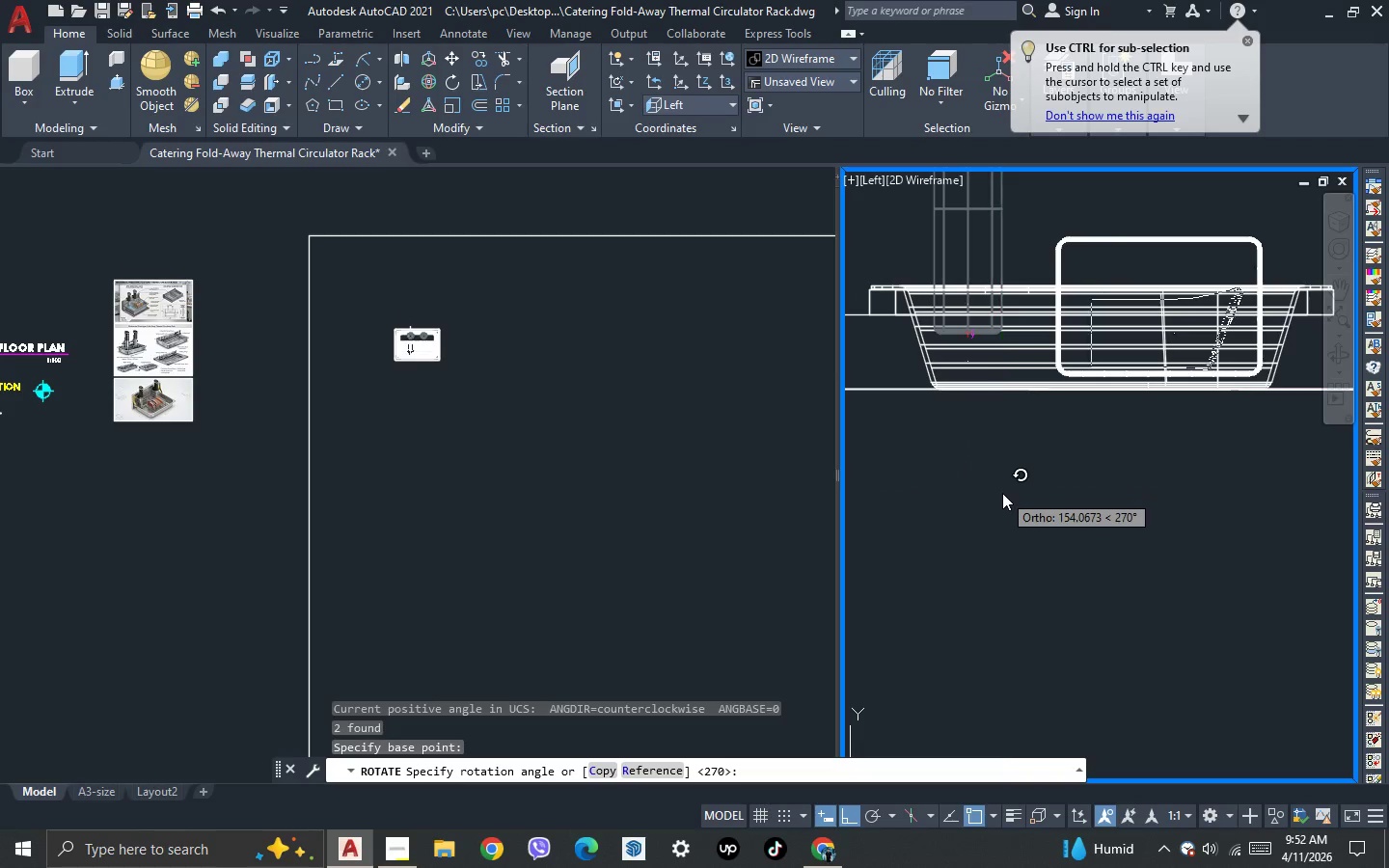 
left_click([1002, 493])
 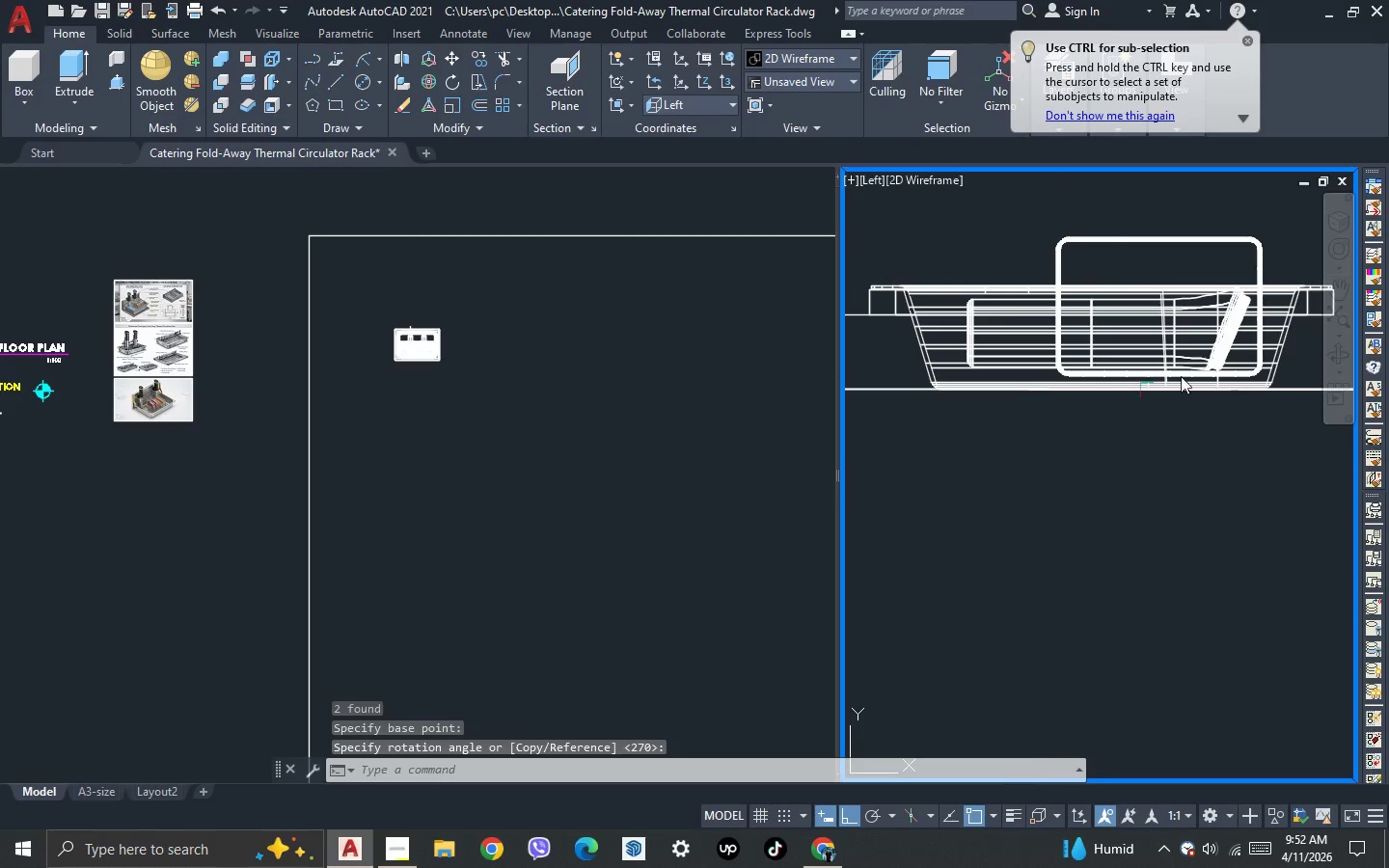 
scroll: coordinate [1229, 350], scroll_direction: up, amount: 2.0
 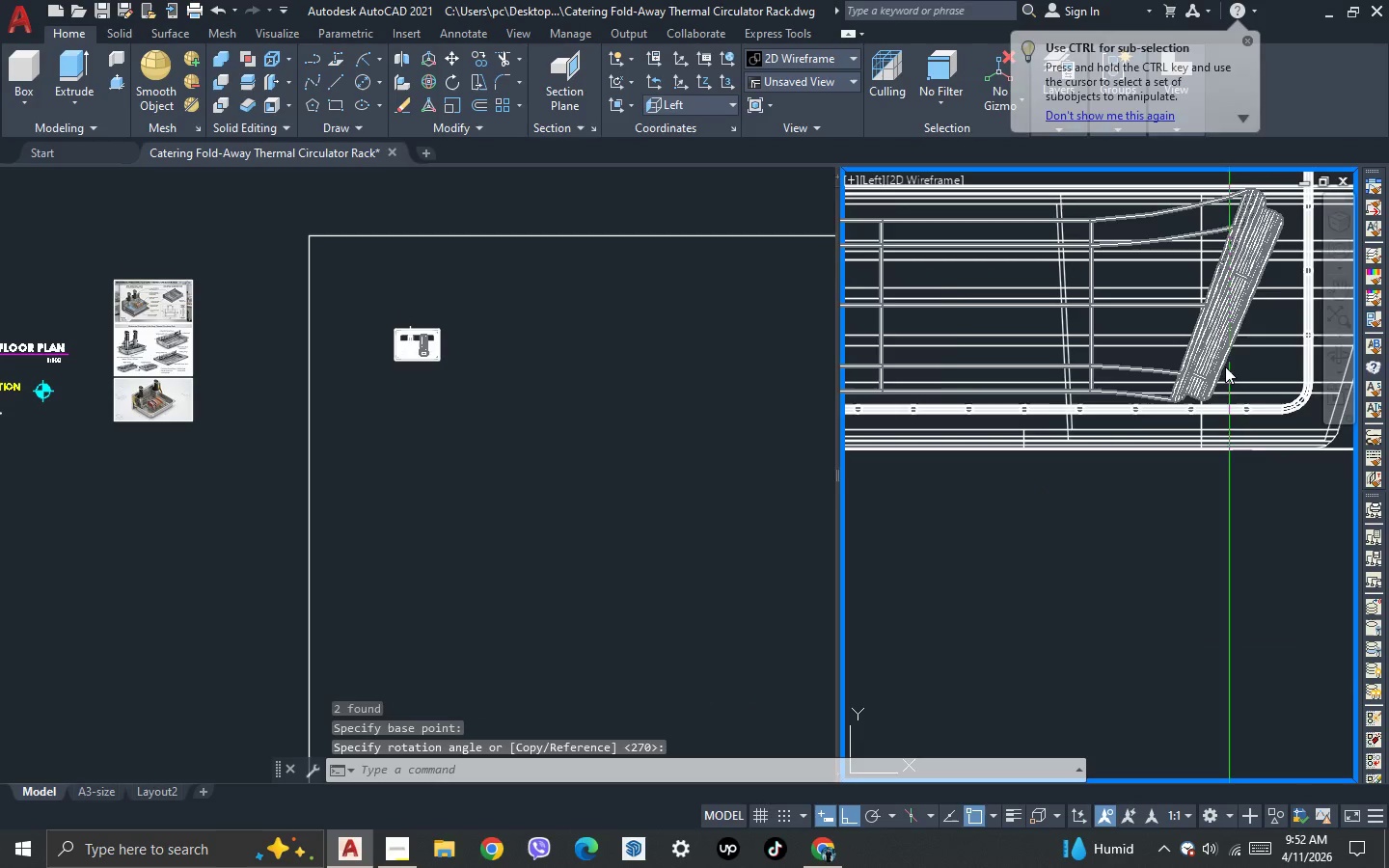 
scroll: coordinate [1208, 424], scroll_direction: down, amount: 2.0
 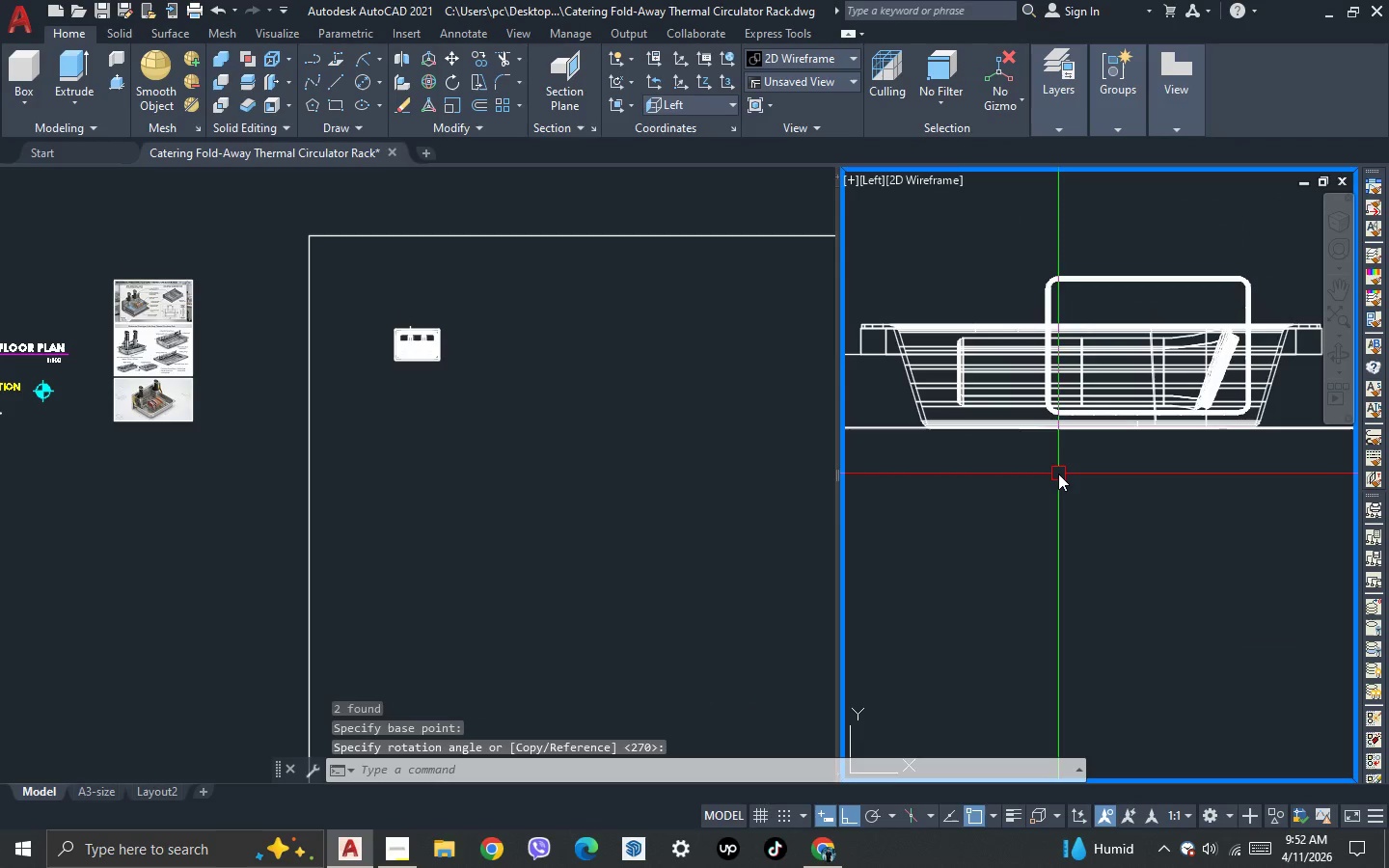 
key(Control+Z)
 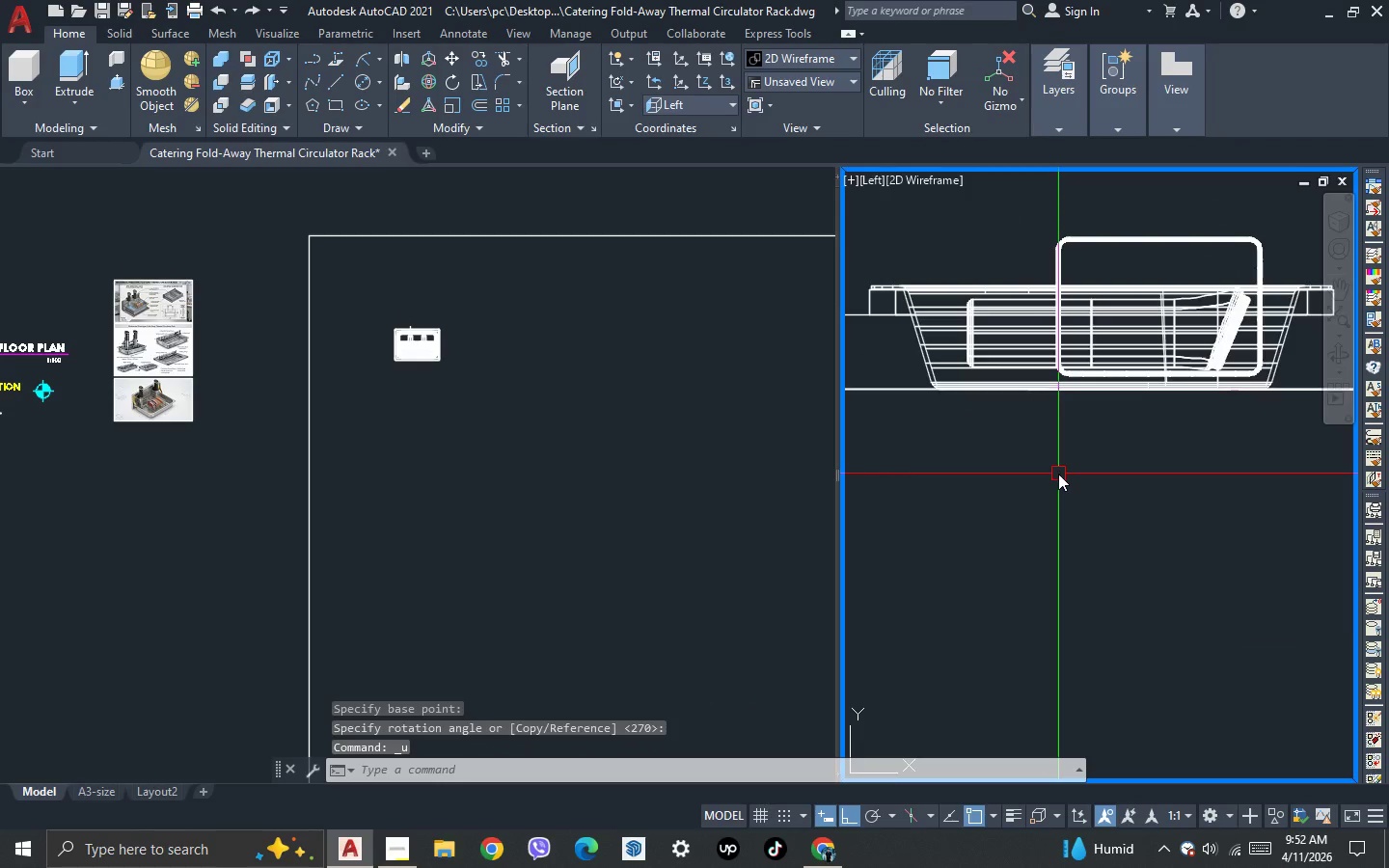 
key(Control+Z)
 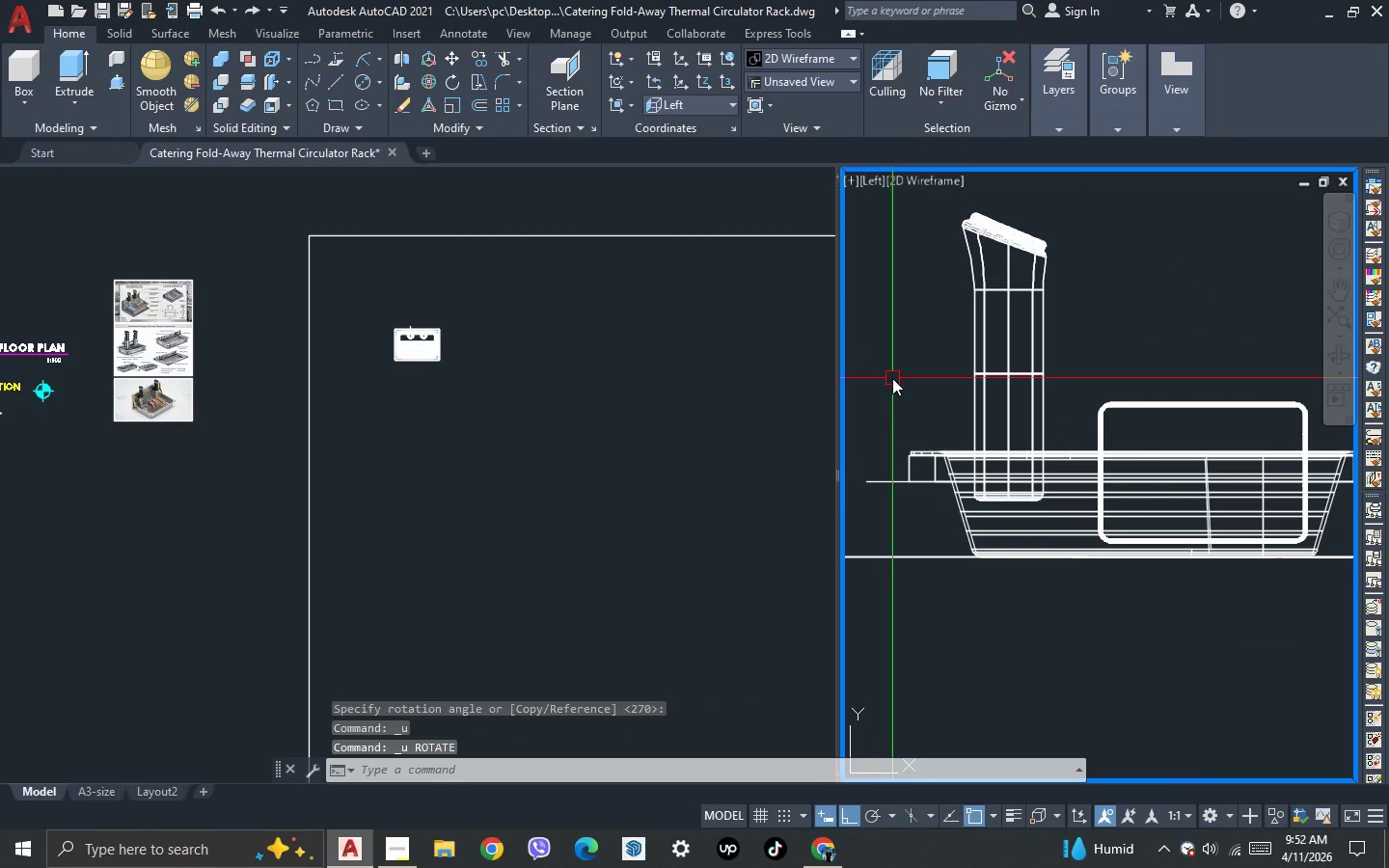 
left_click([431, 397])
 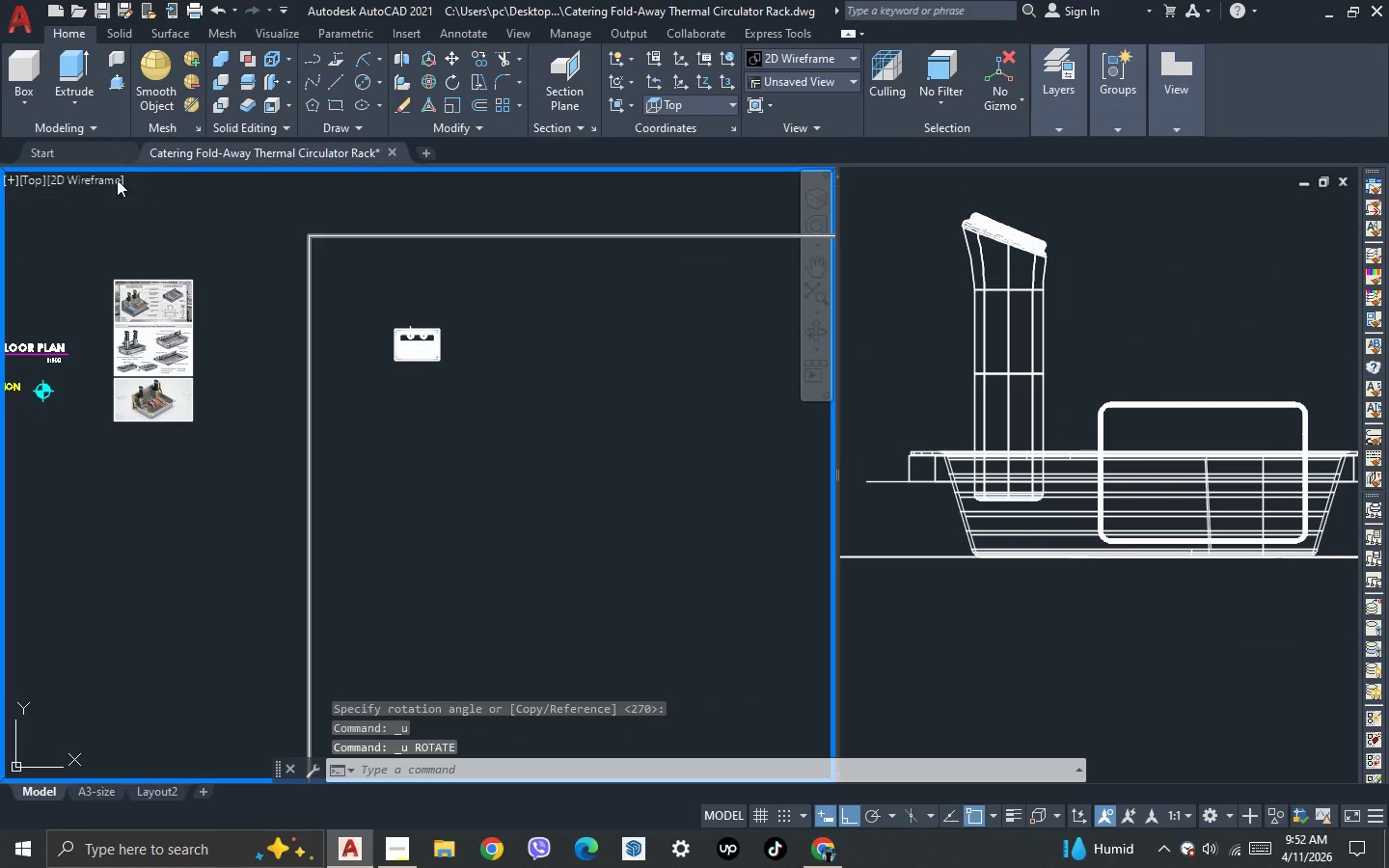 
left_click([95, 176])
 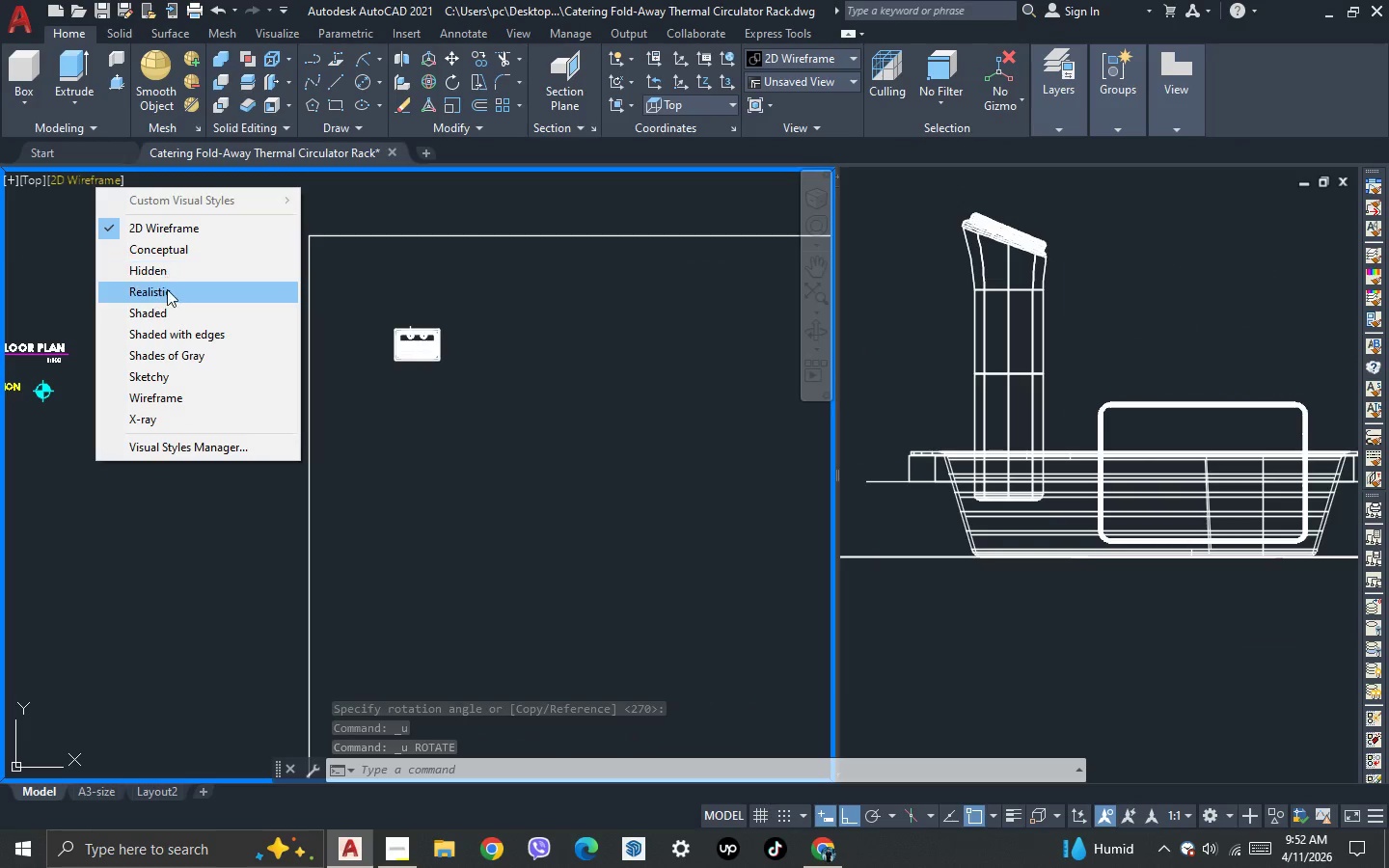 
left_click([166, 291])
 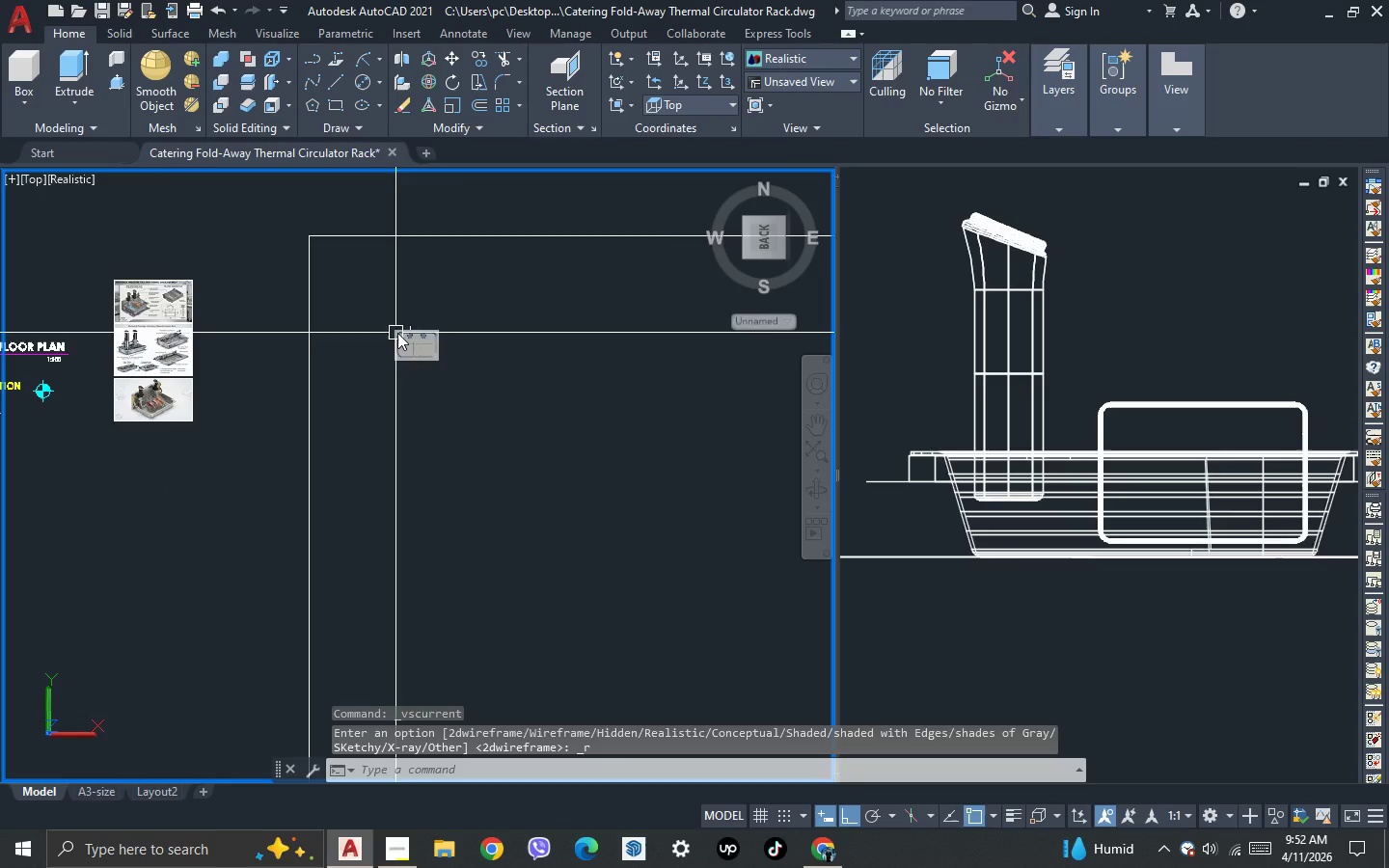 
key(3)
 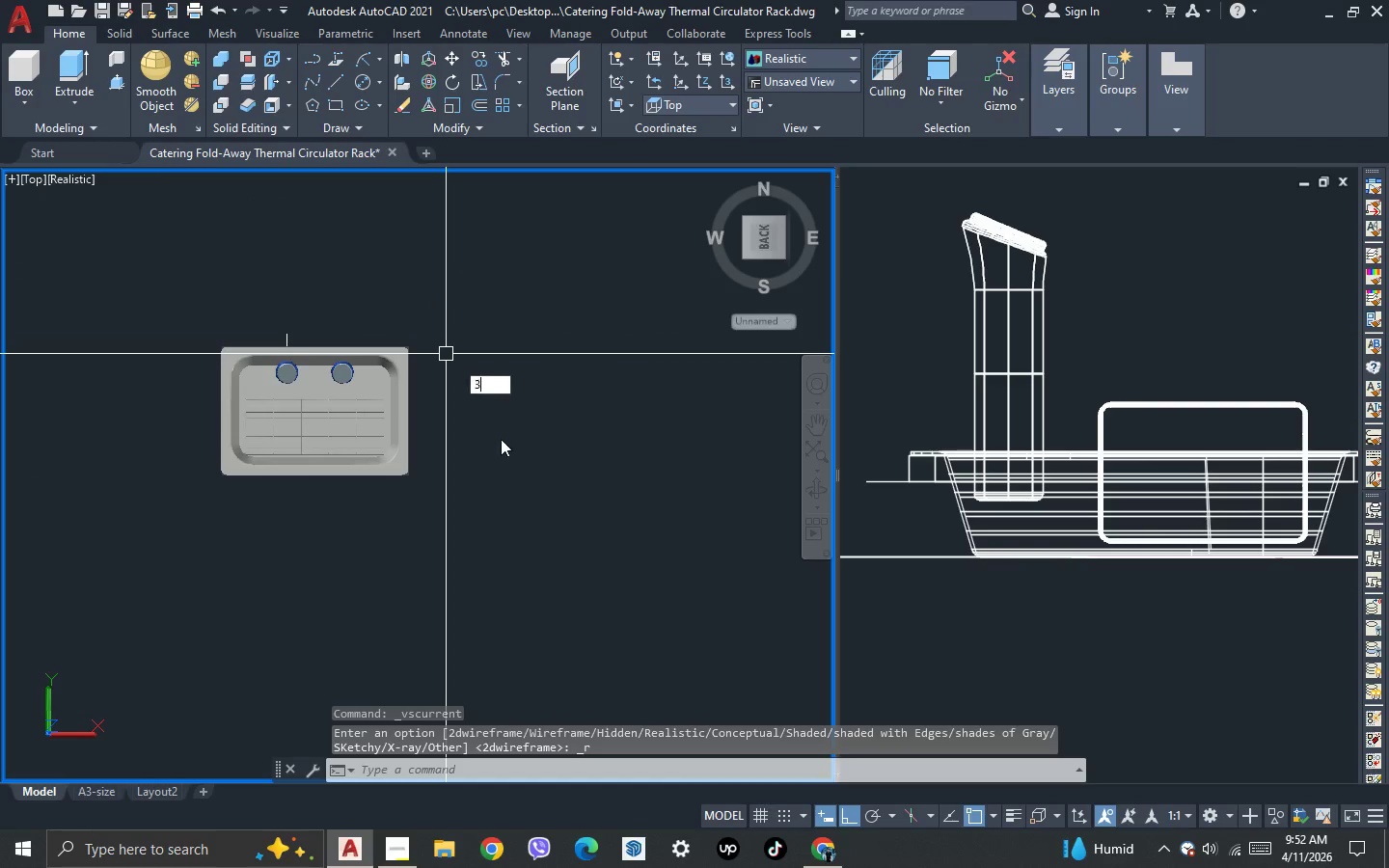 
scroll: coordinate [430, 322], scroll_direction: up, amount: 4.0
 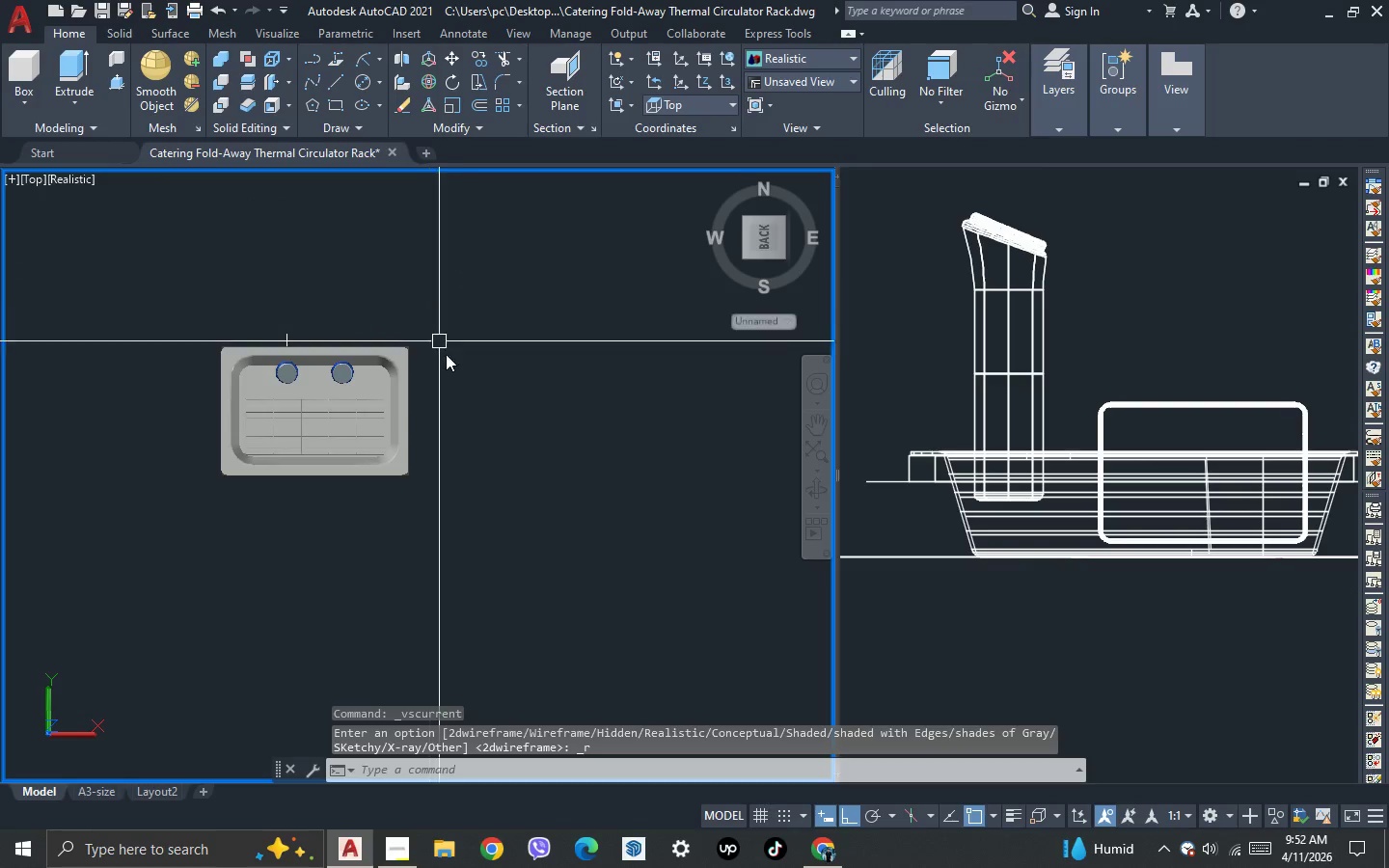 
key(Space)
 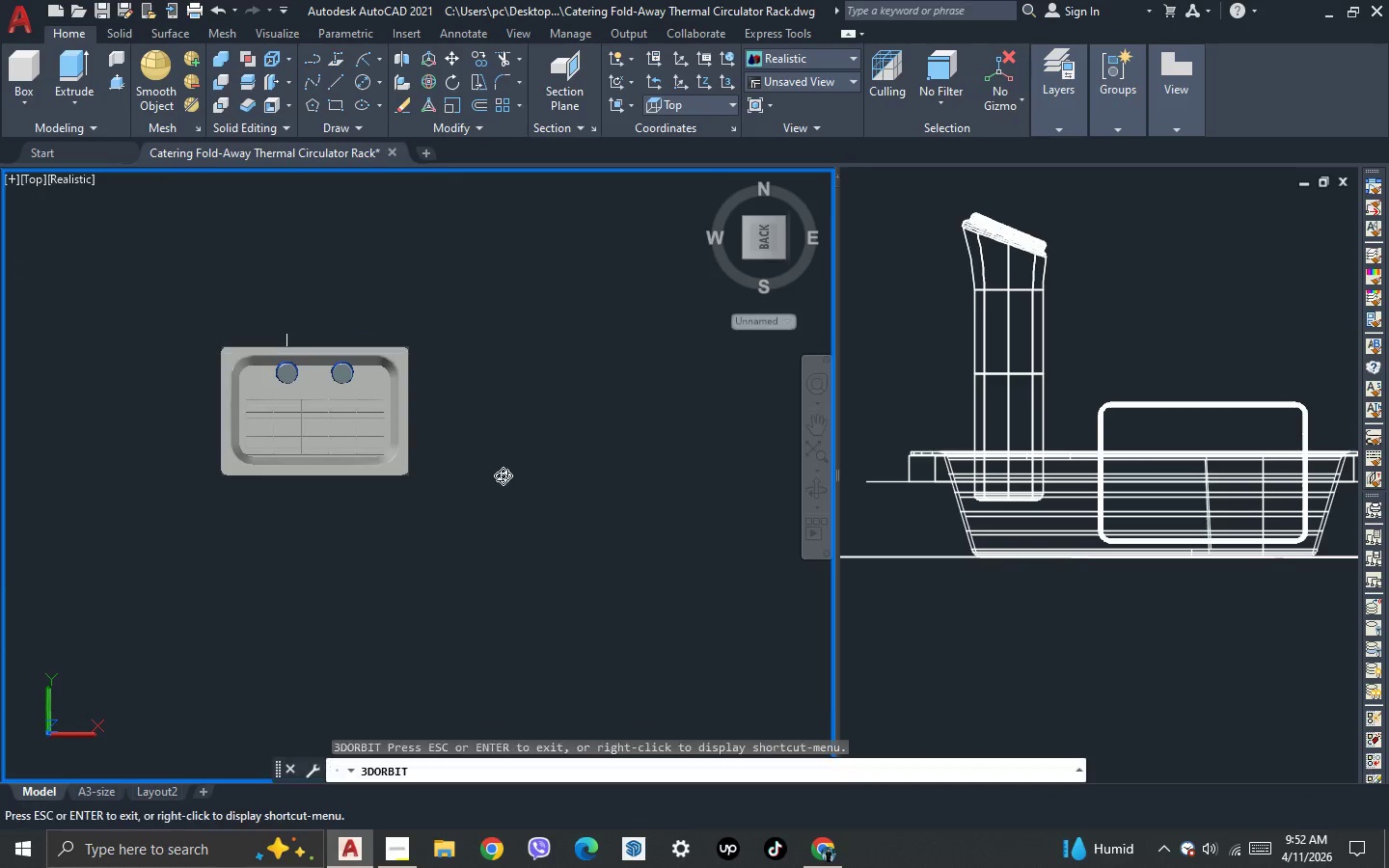 
left_click_drag(start_coordinate=[503, 475], to_coordinate=[191, 409])
 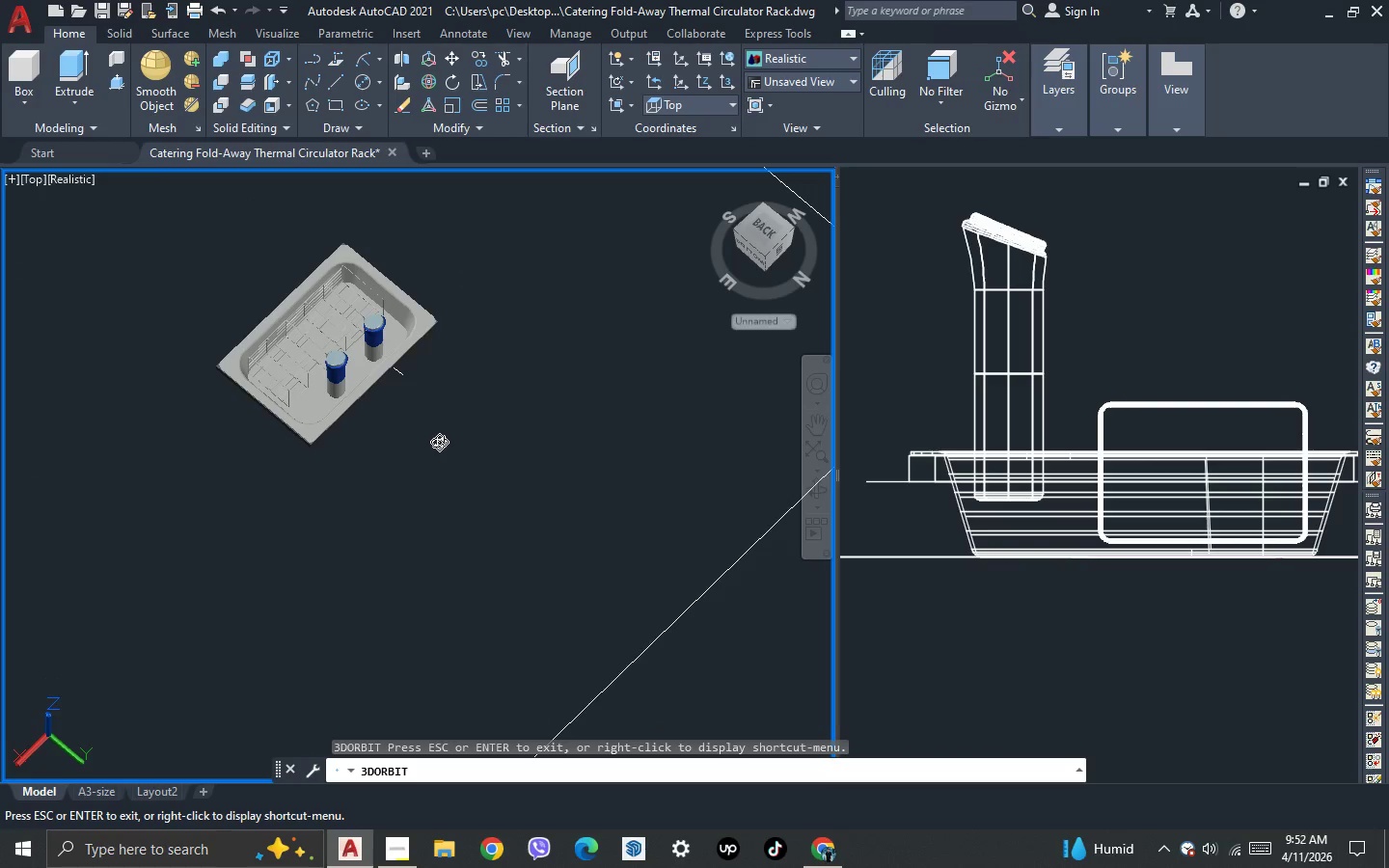 
left_click_drag(start_coordinate=[439, 442], to_coordinate=[417, 382])
 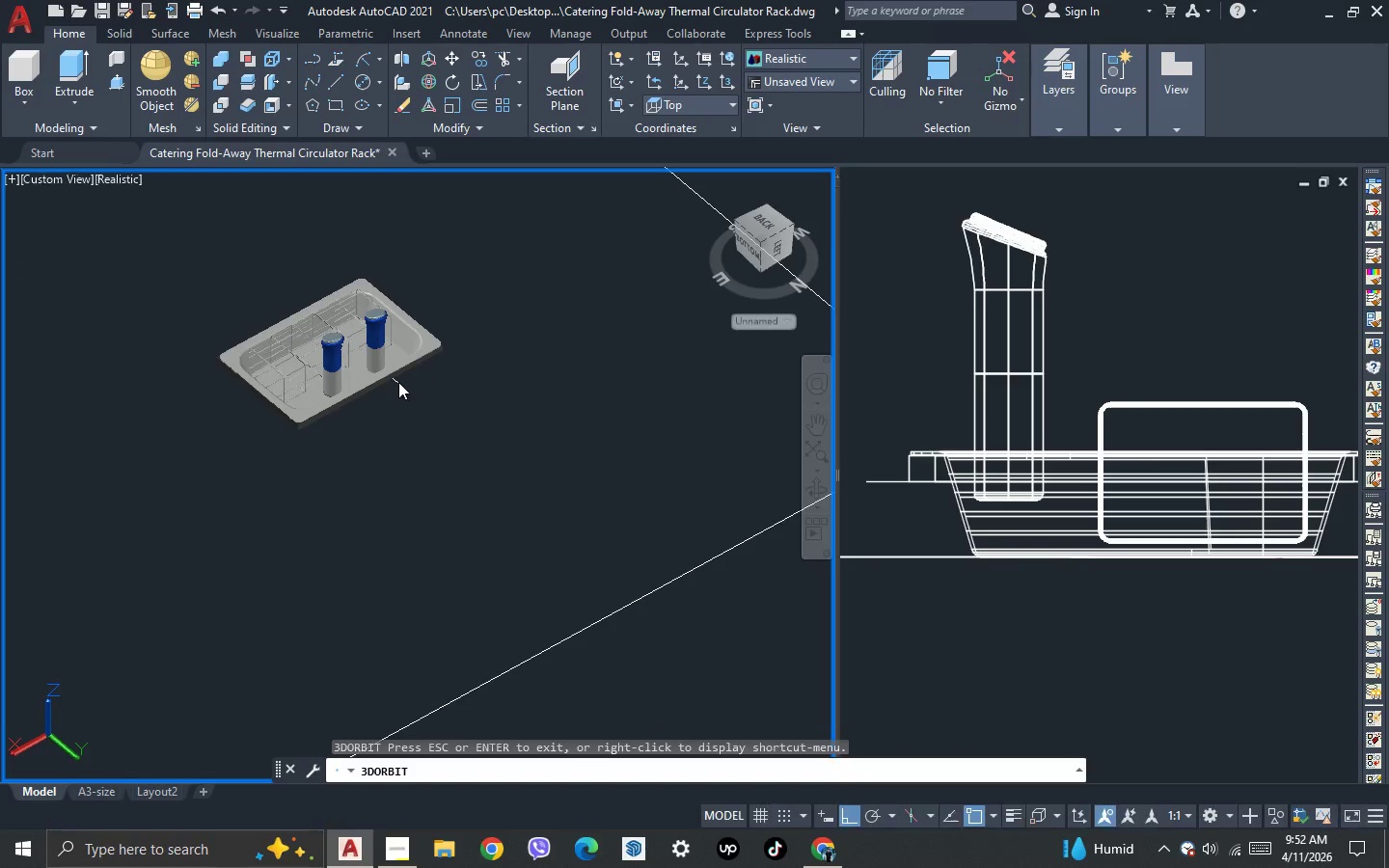 
key(Escape)
 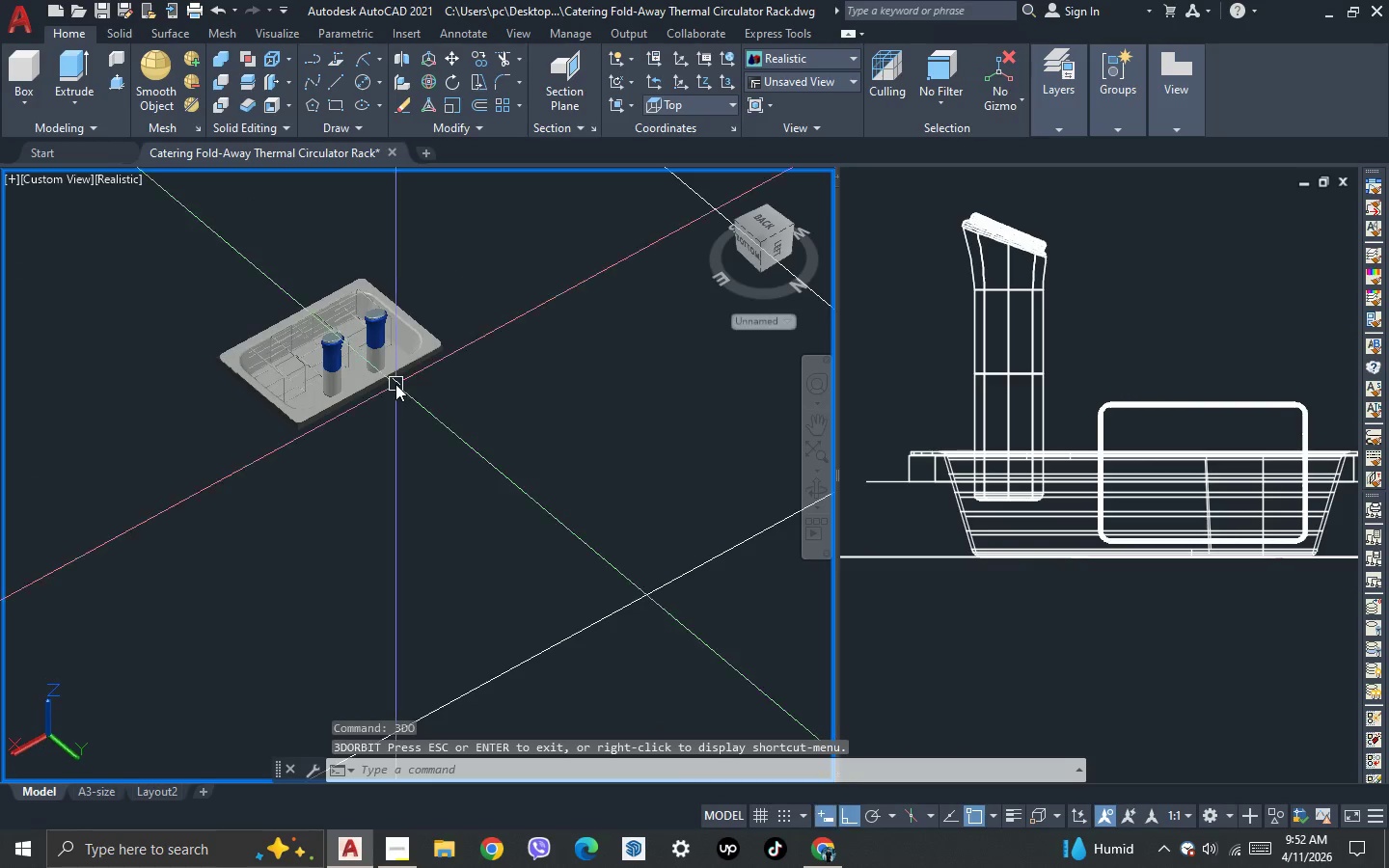 
scroll: coordinate [391, 386], scroll_direction: up, amount: 5.0
 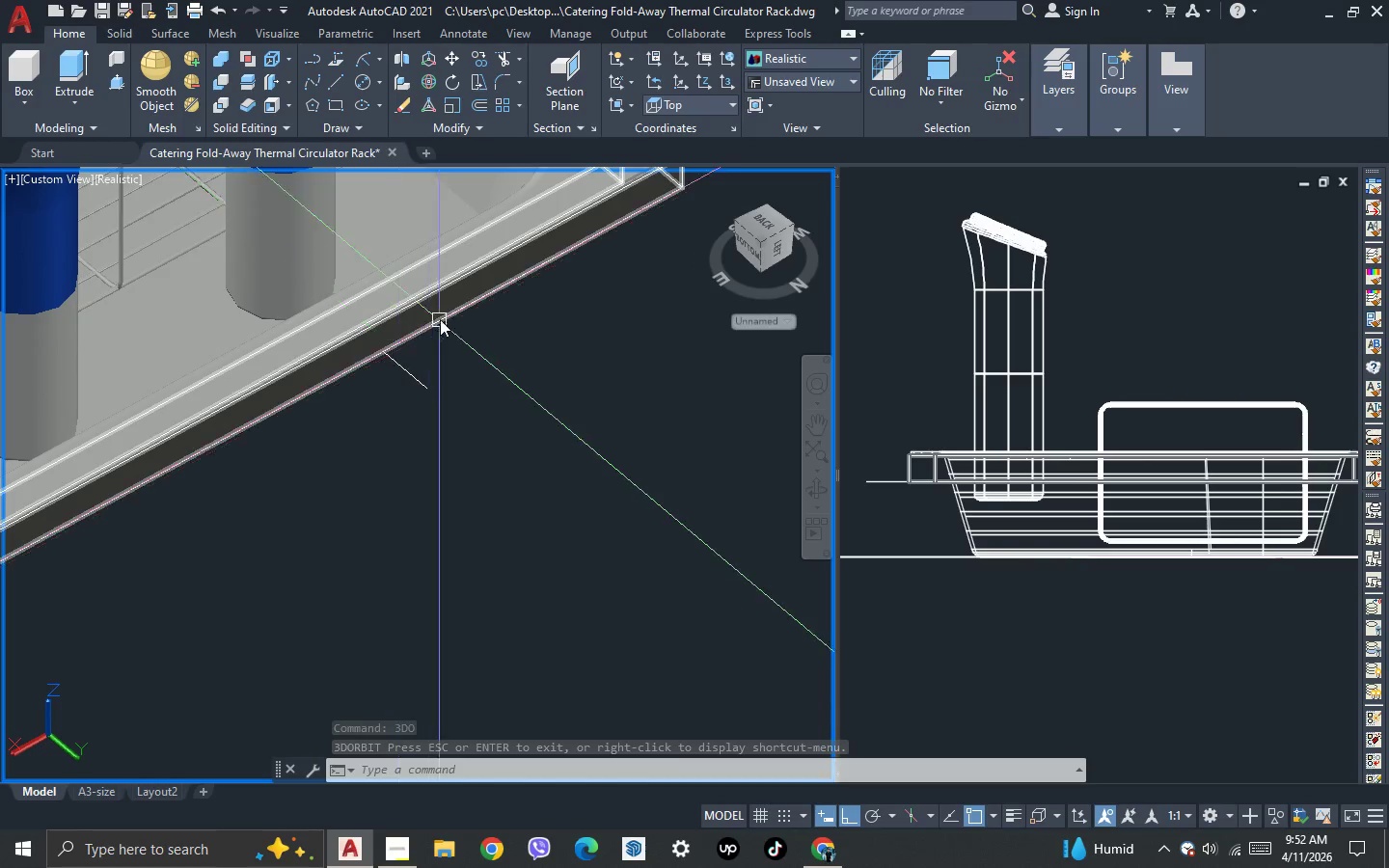 
type(rec )
 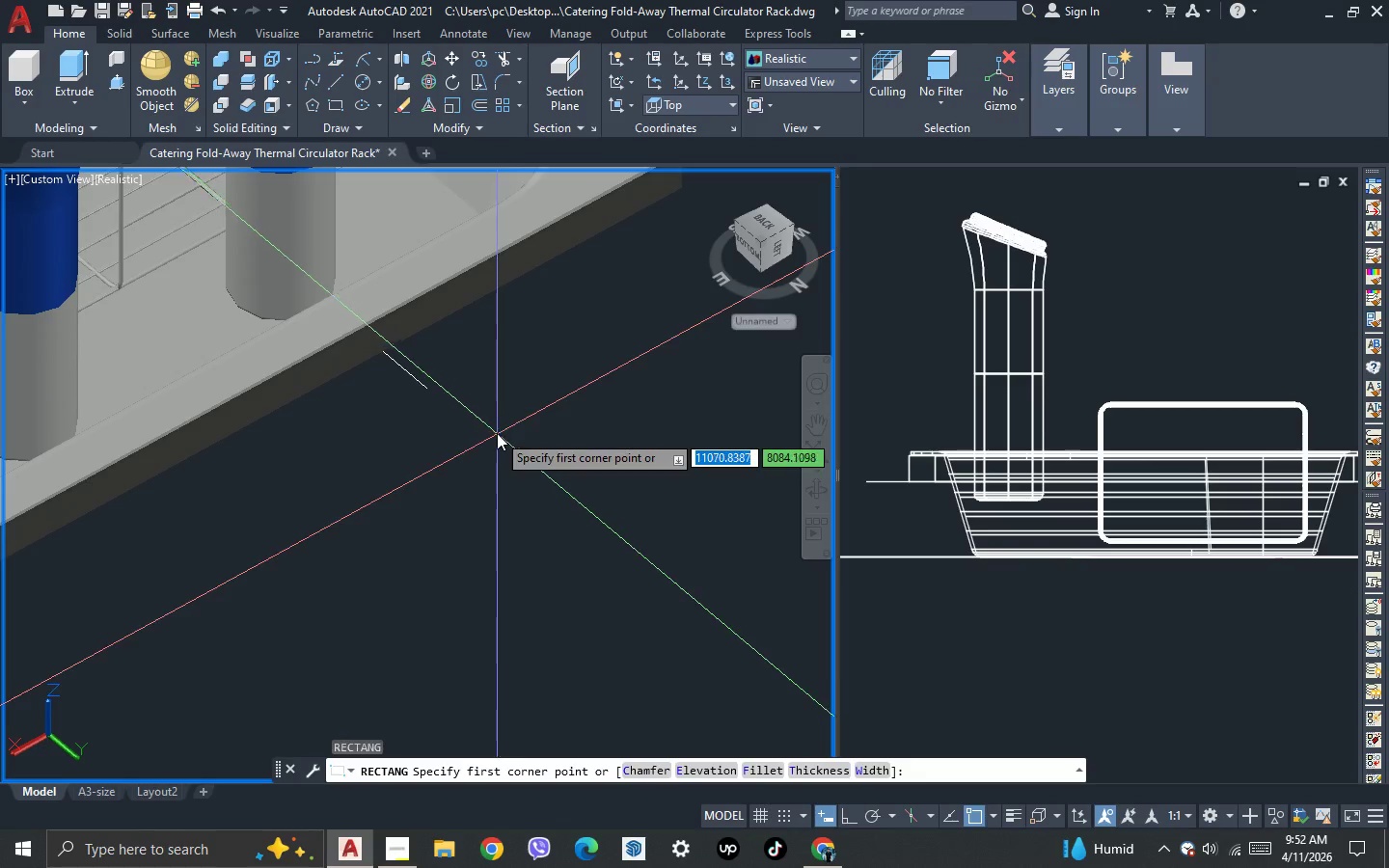 
left_click_drag(start_coordinate=[497, 433], to_coordinate=[491, 450])
 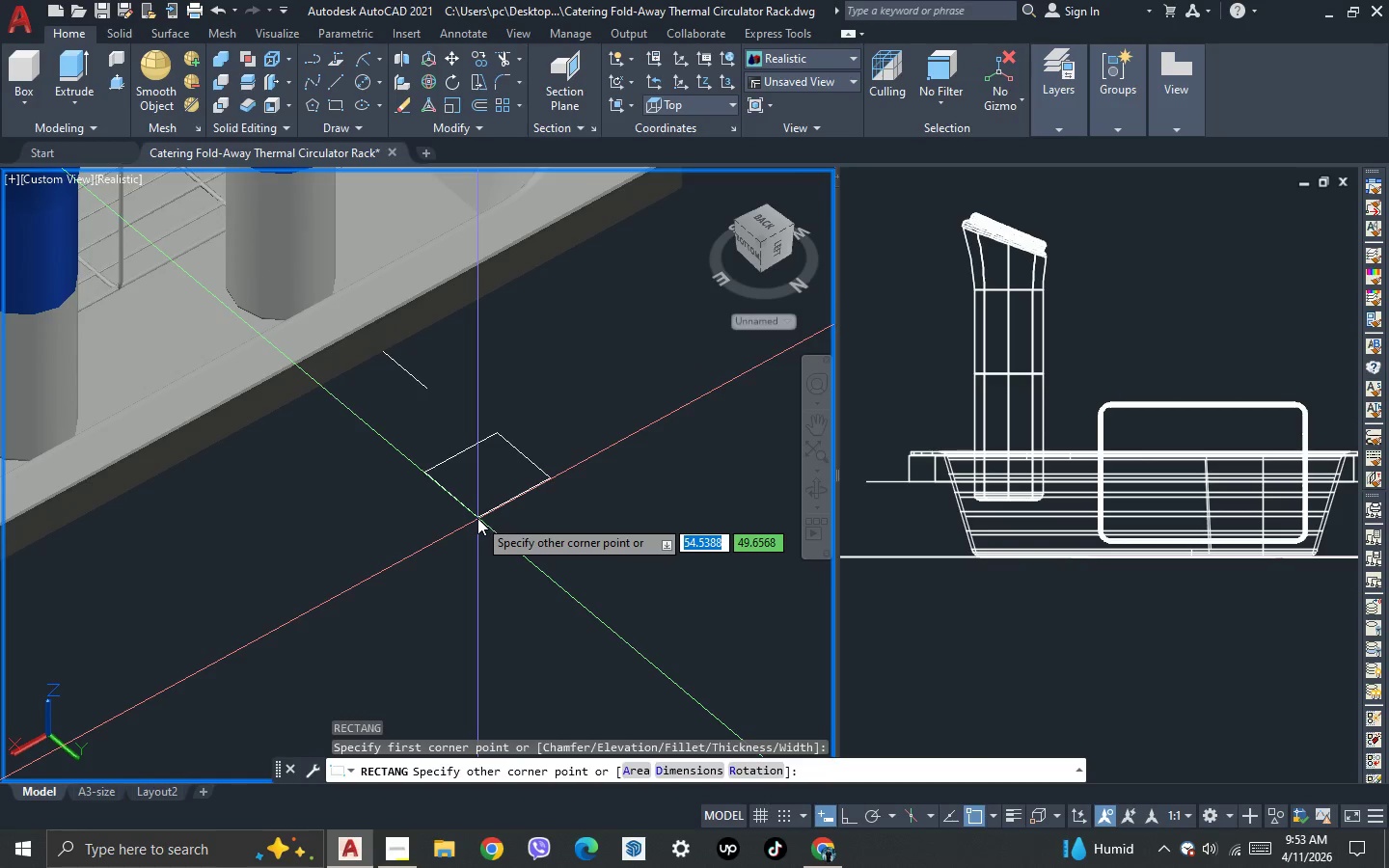 
type(@25,25)
 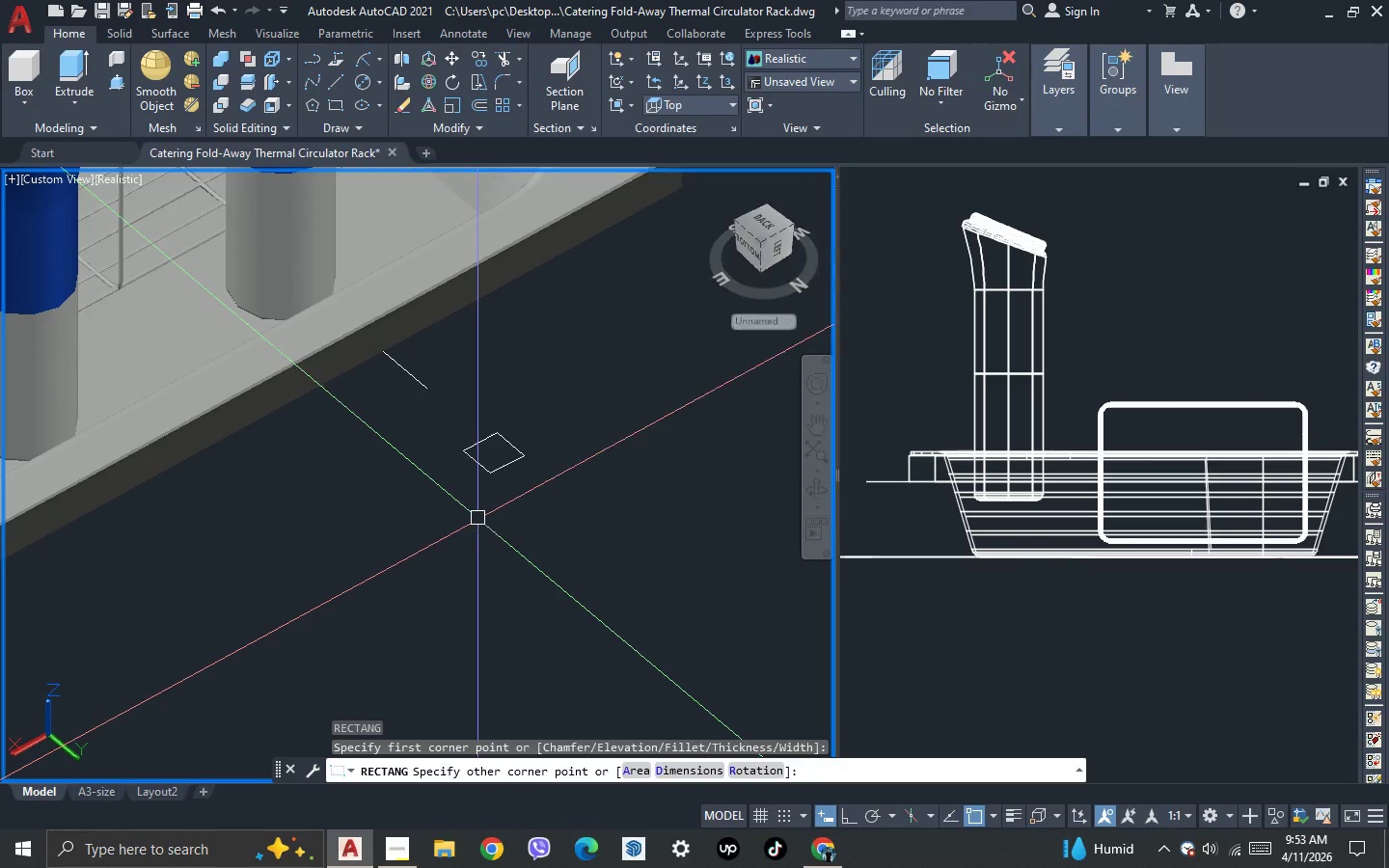 
key(Enter)
 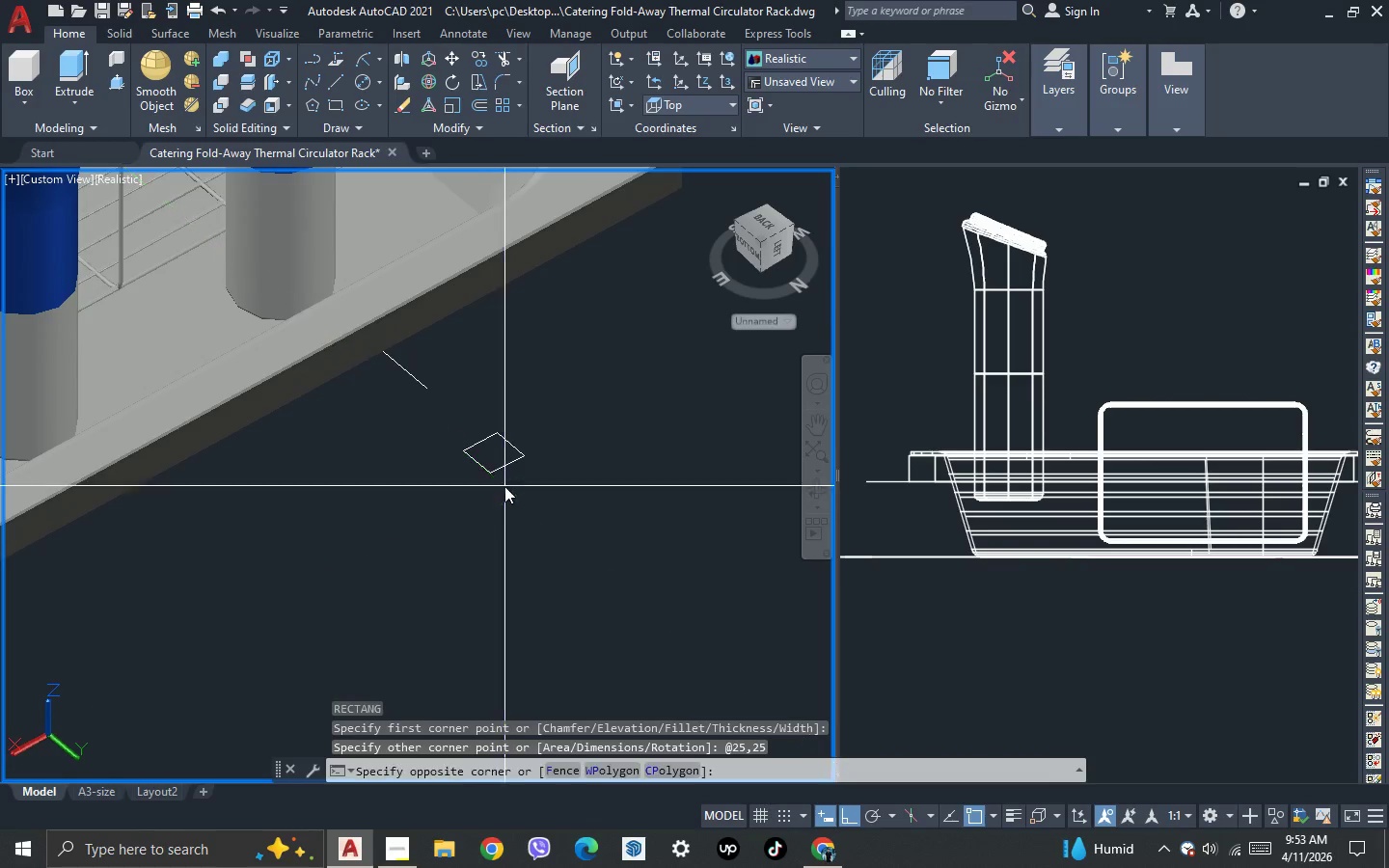 
double_click([478, 441])
 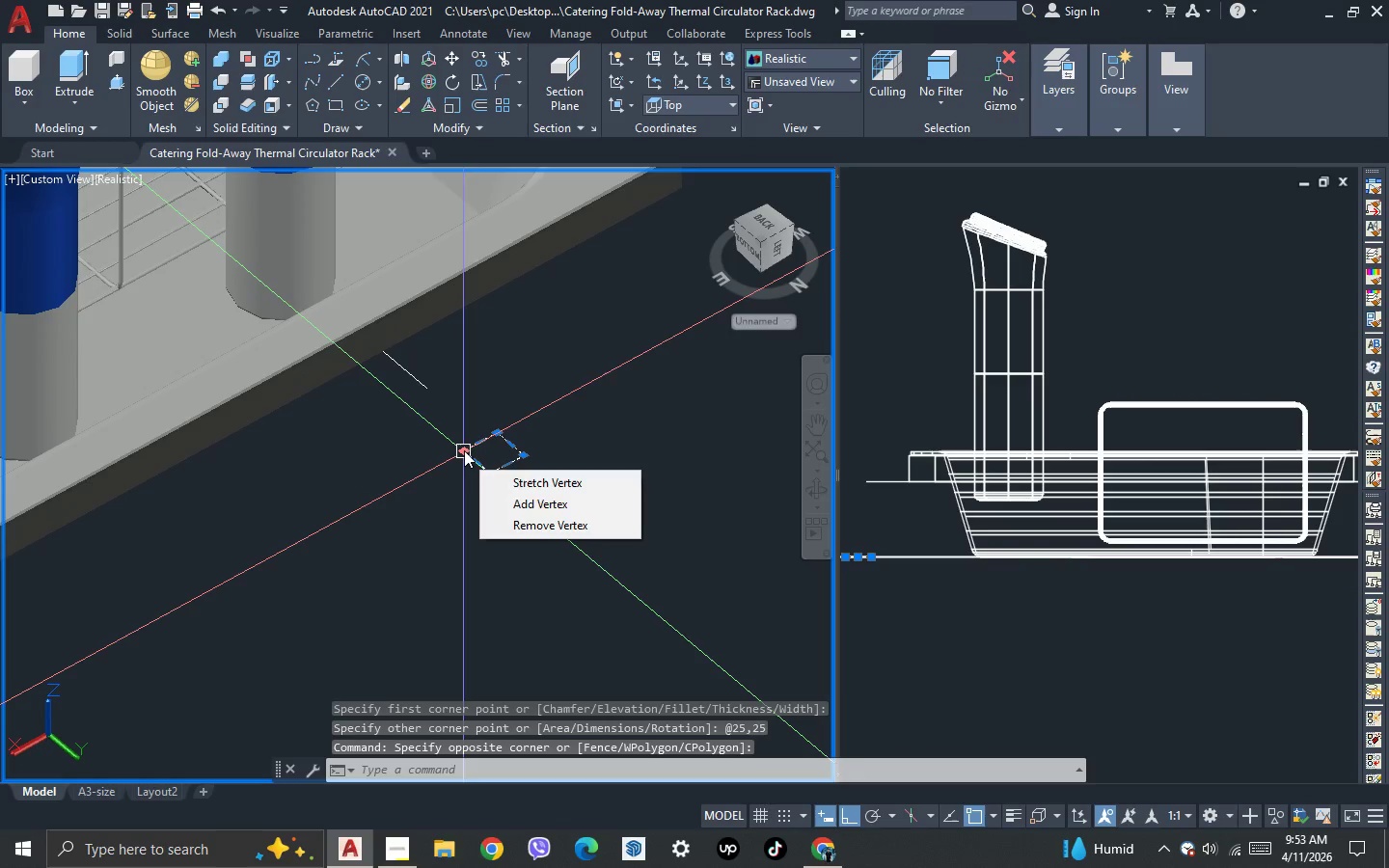 
key(Comma)
 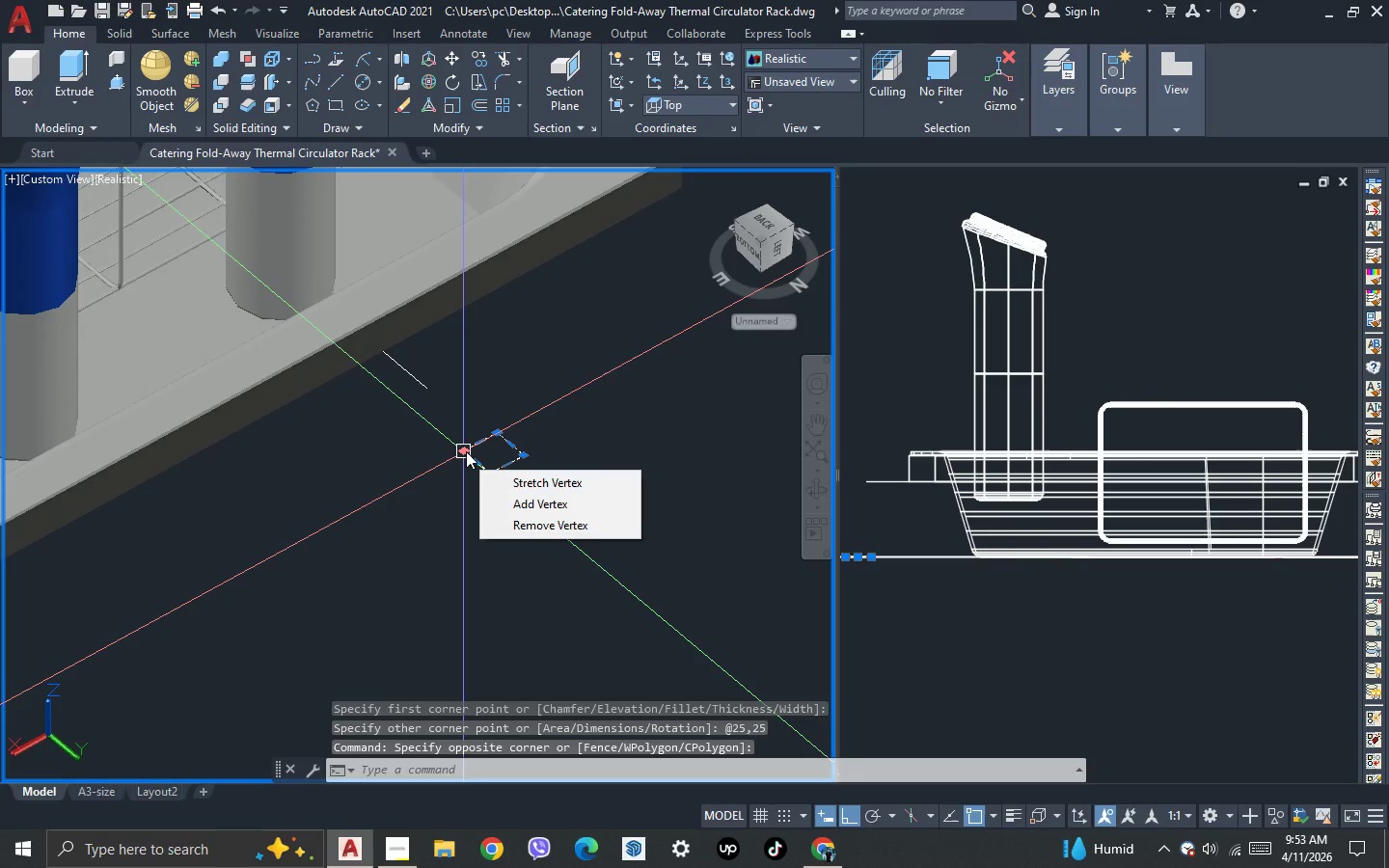 
key(Space)
 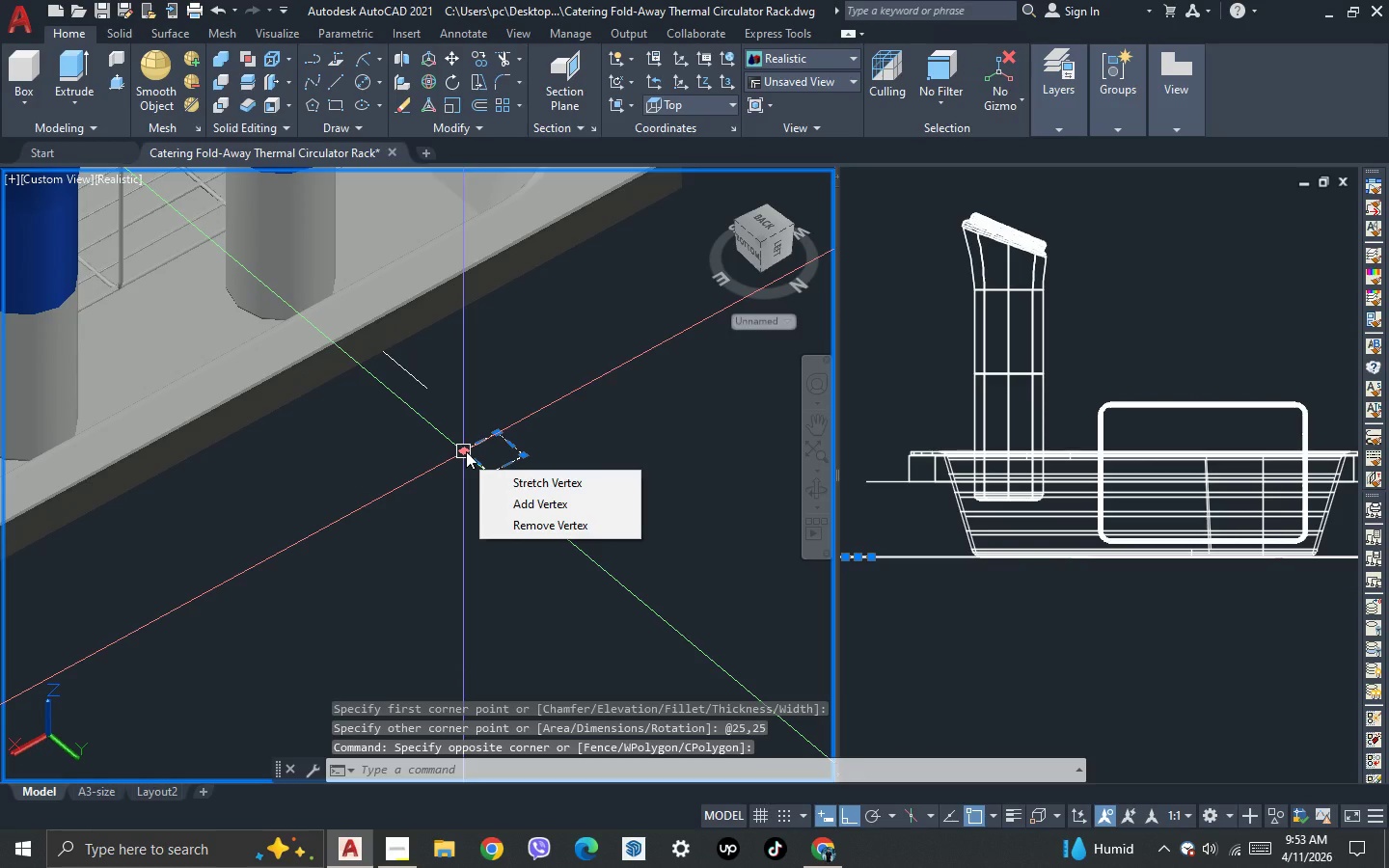 
scroll: coordinate [466, 451], scroll_direction: up, amount: 2.0
 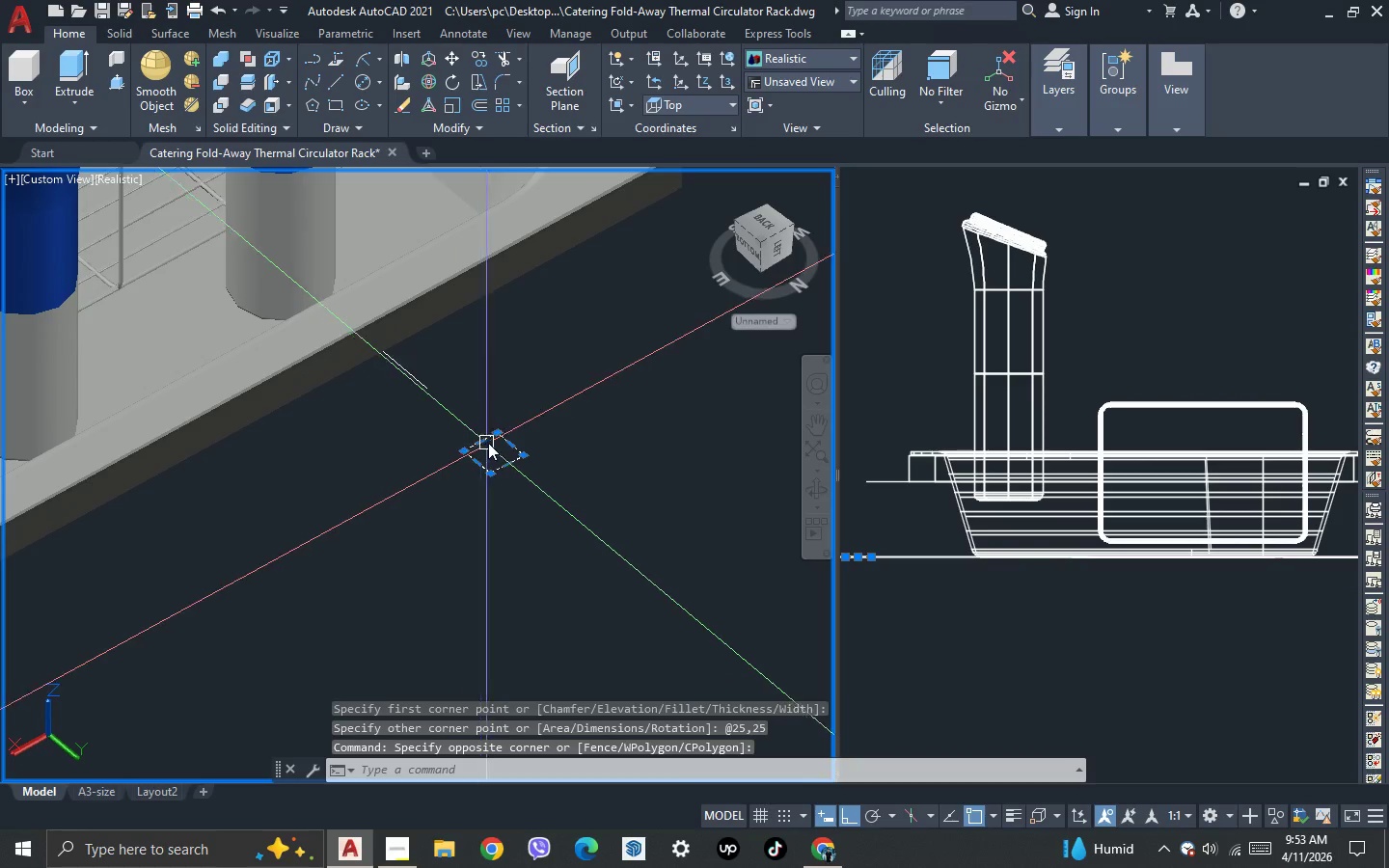 
key(Escape)
 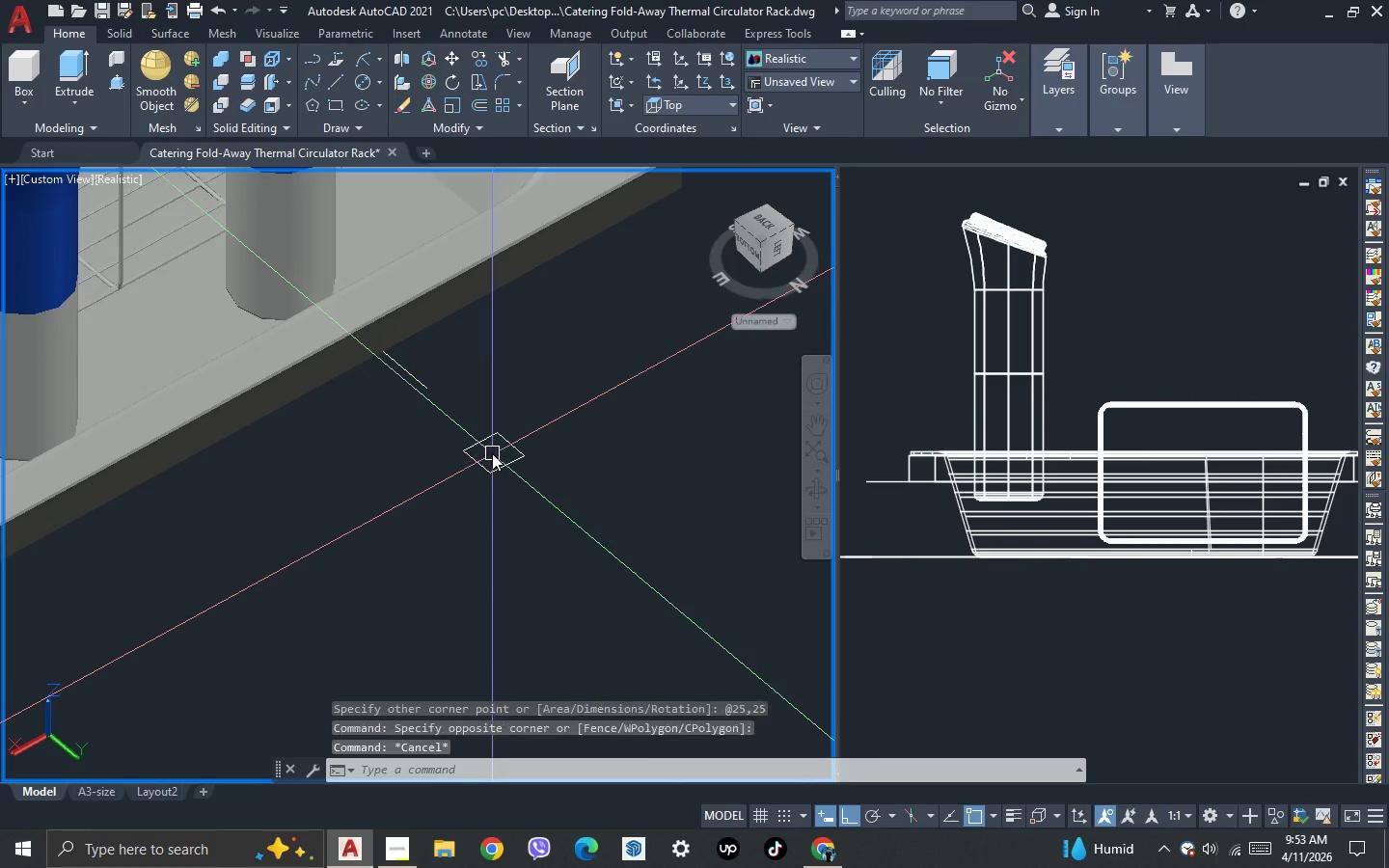 
key(Escape)
 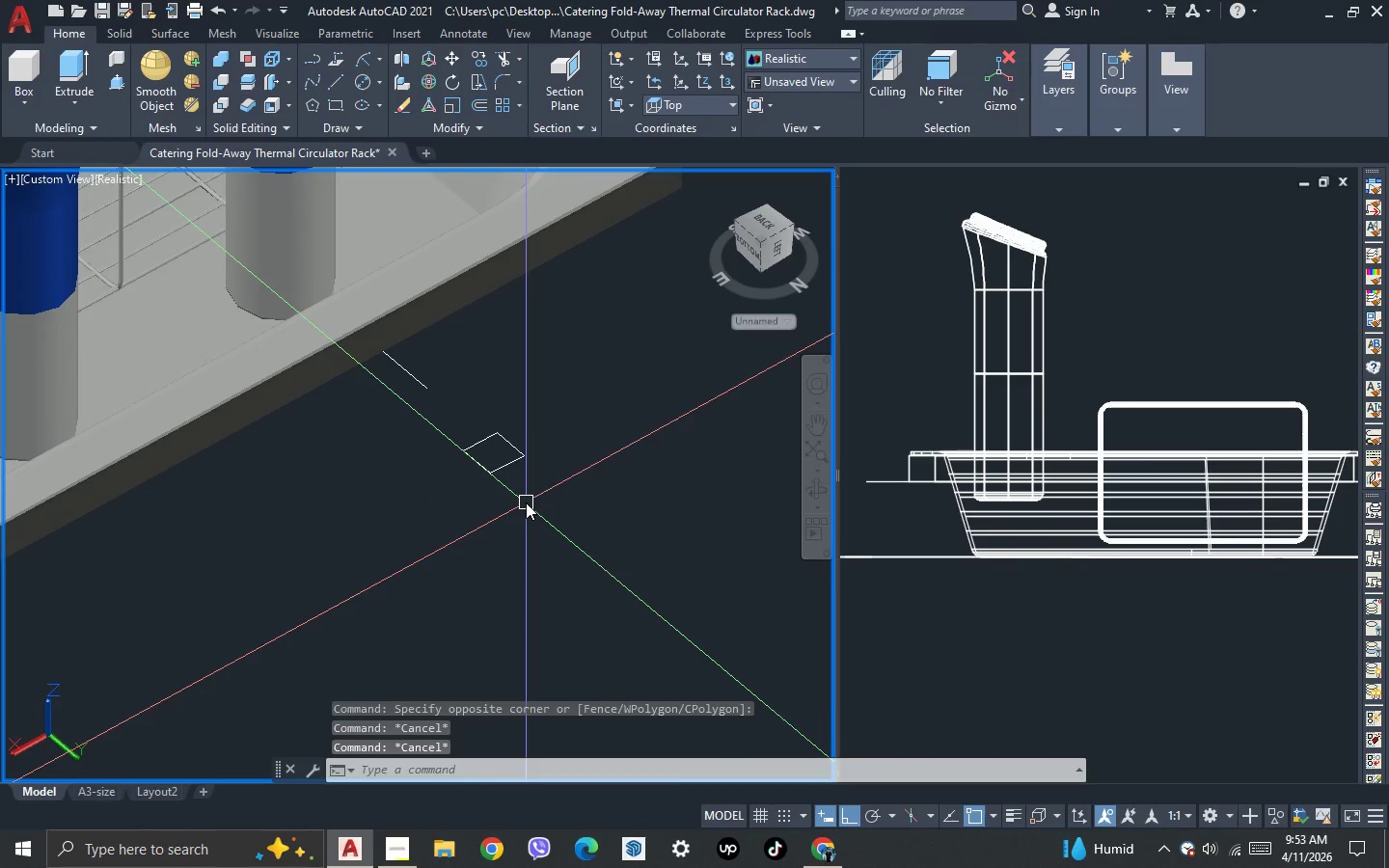 
left_click_drag(start_coordinate=[526, 502], to_coordinate=[516, 482])
 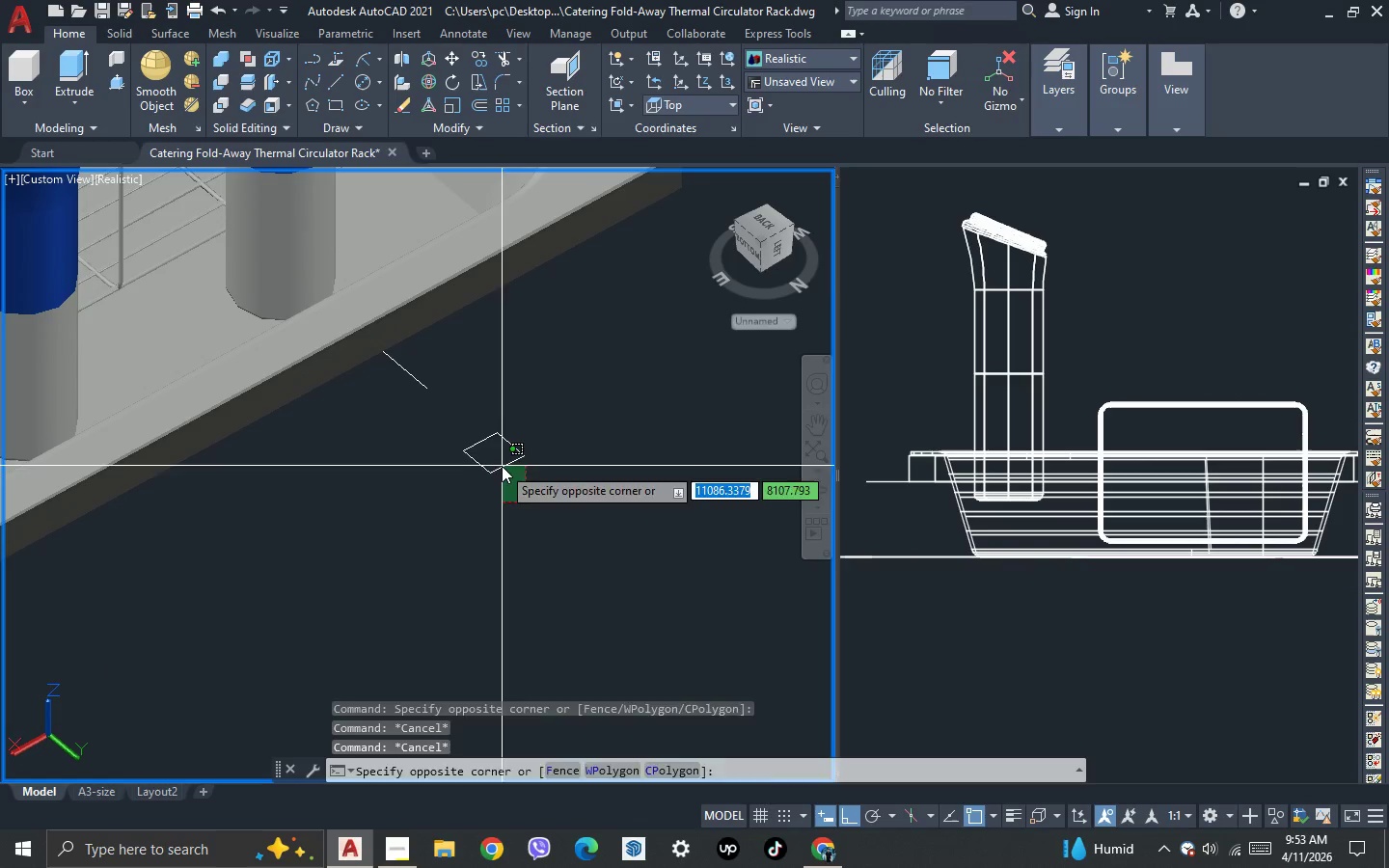 
double_click([502, 466])
 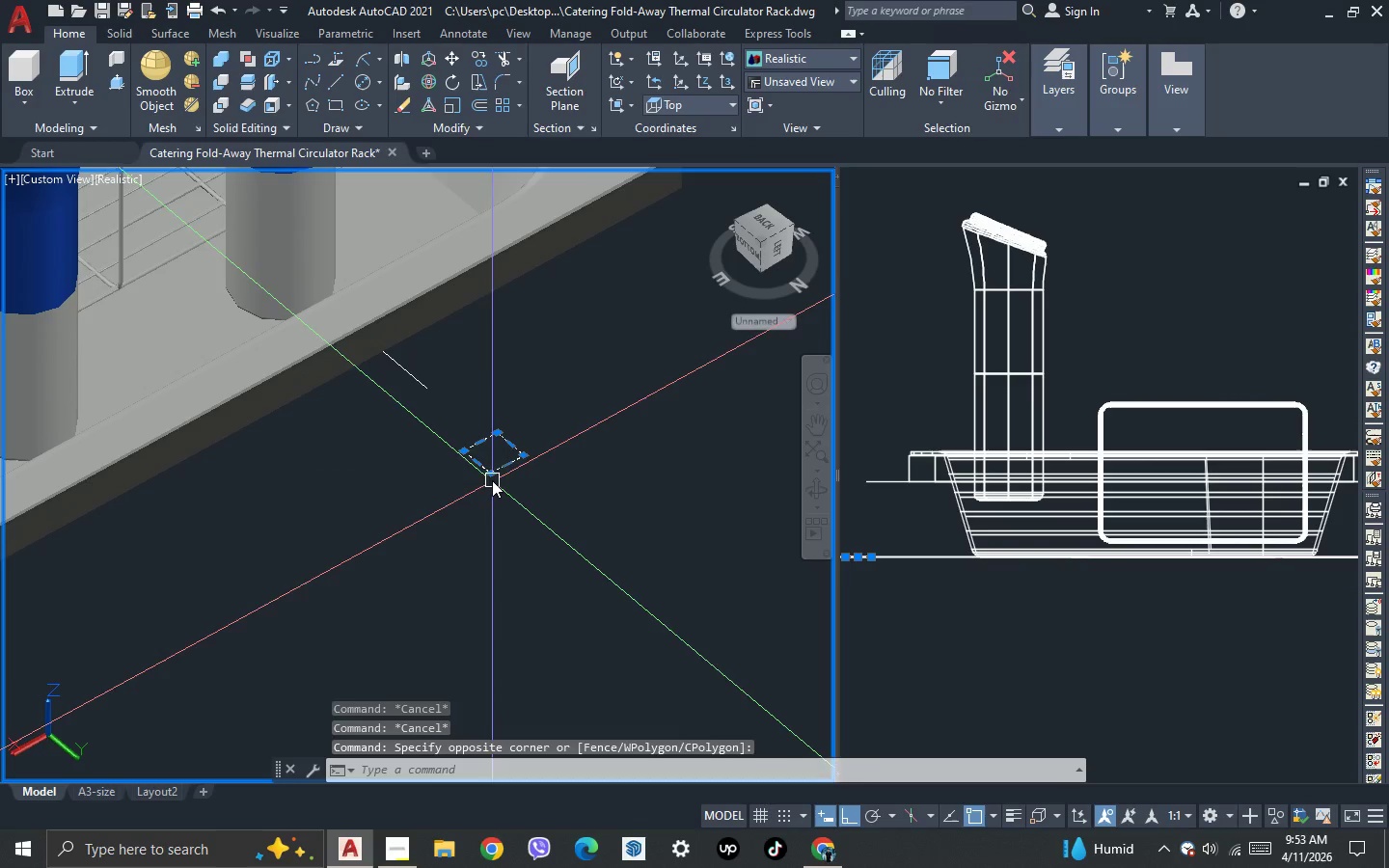 
key(Comma)
 